 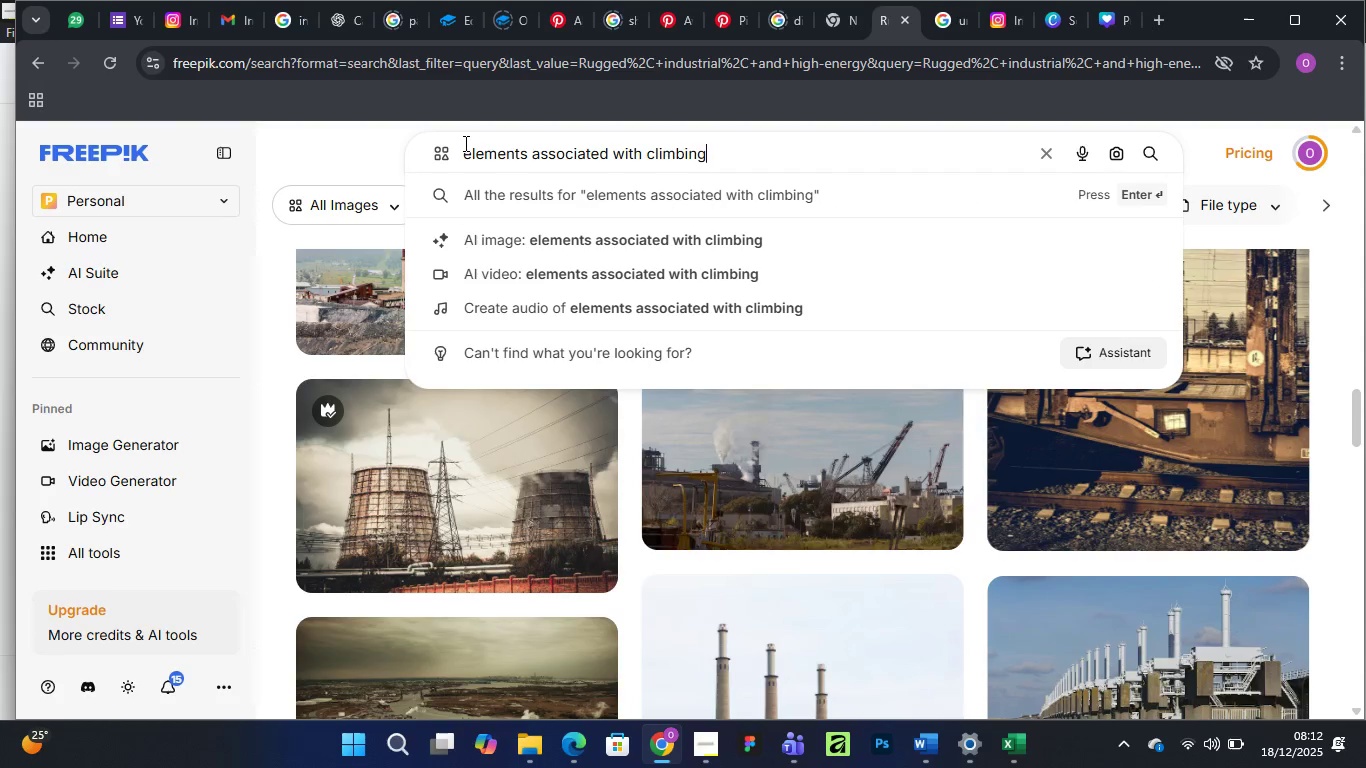 
key(Enter)
 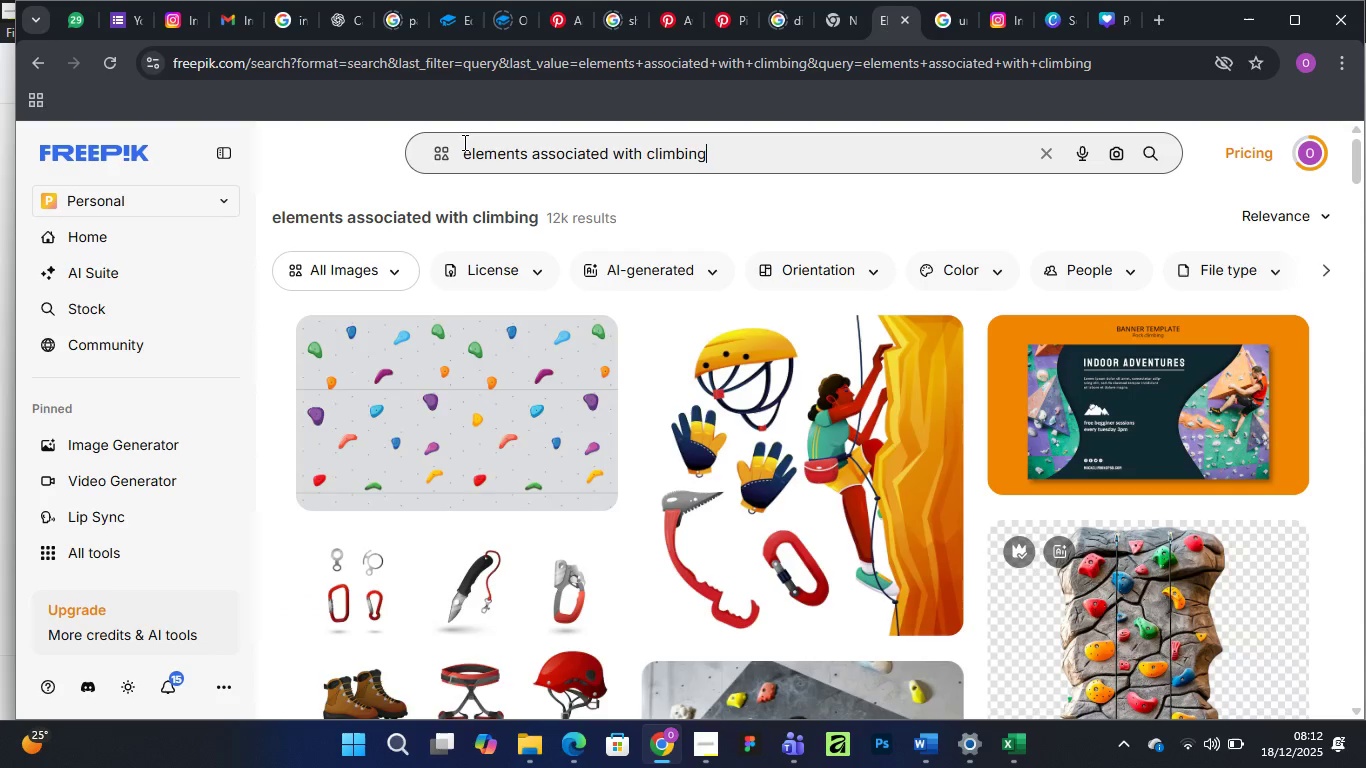 
wait(10.11)
 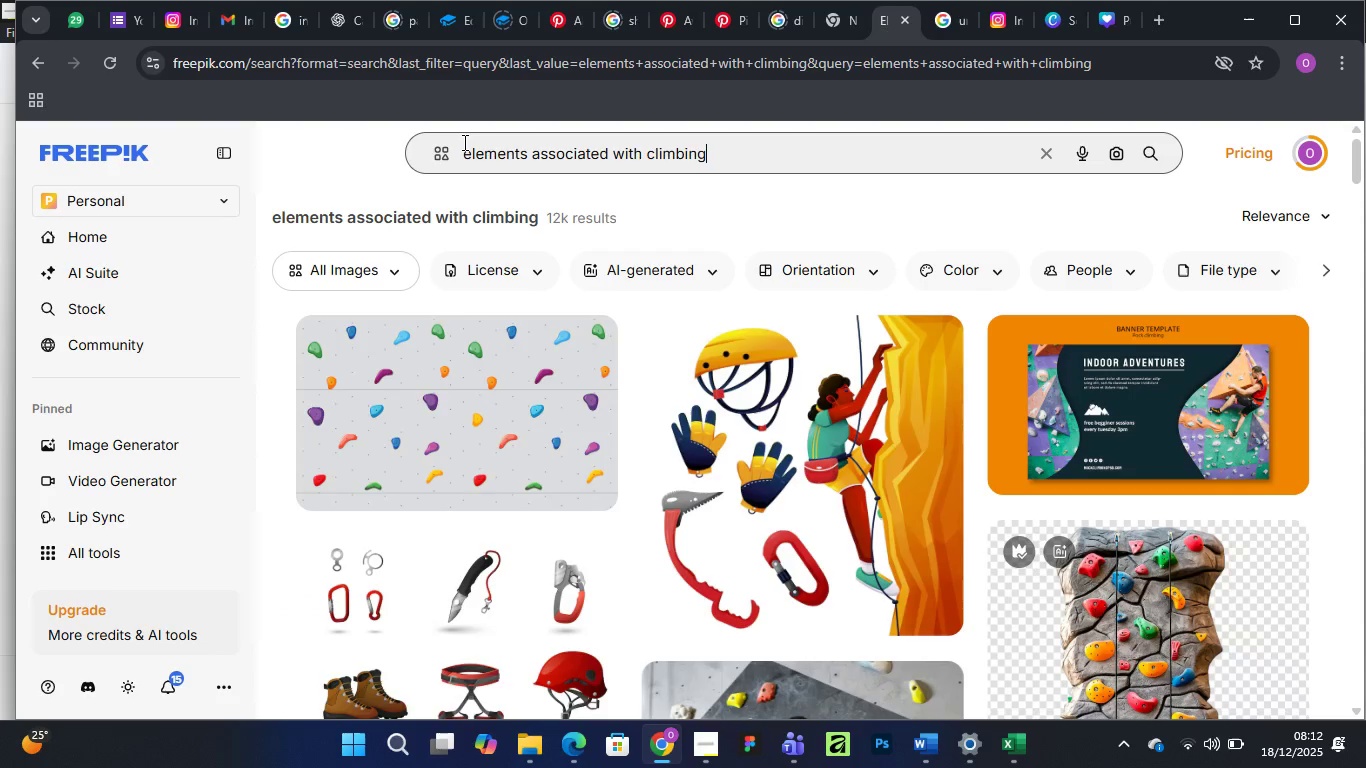 
scroll: coordinate [609, 543], scroll_direction: down, amount: 2.0
 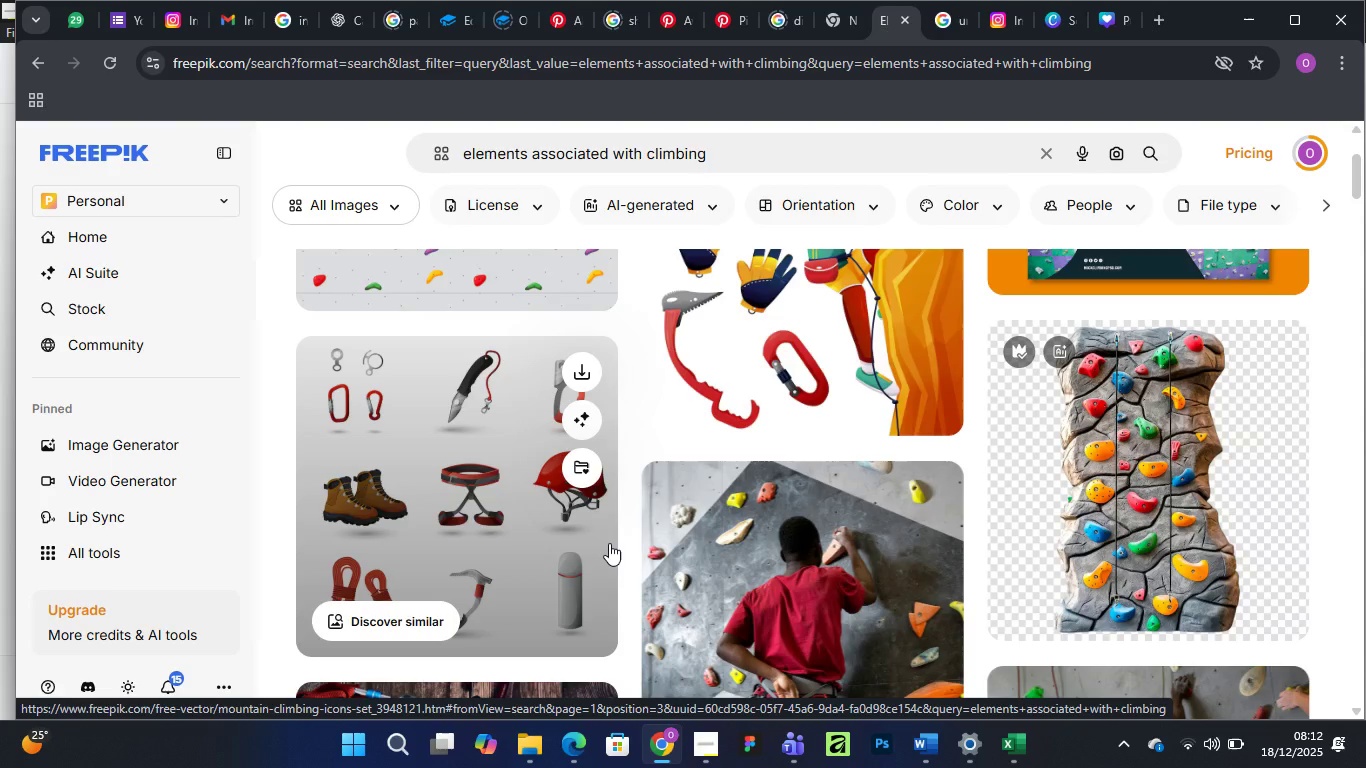 
wait(5.54)
 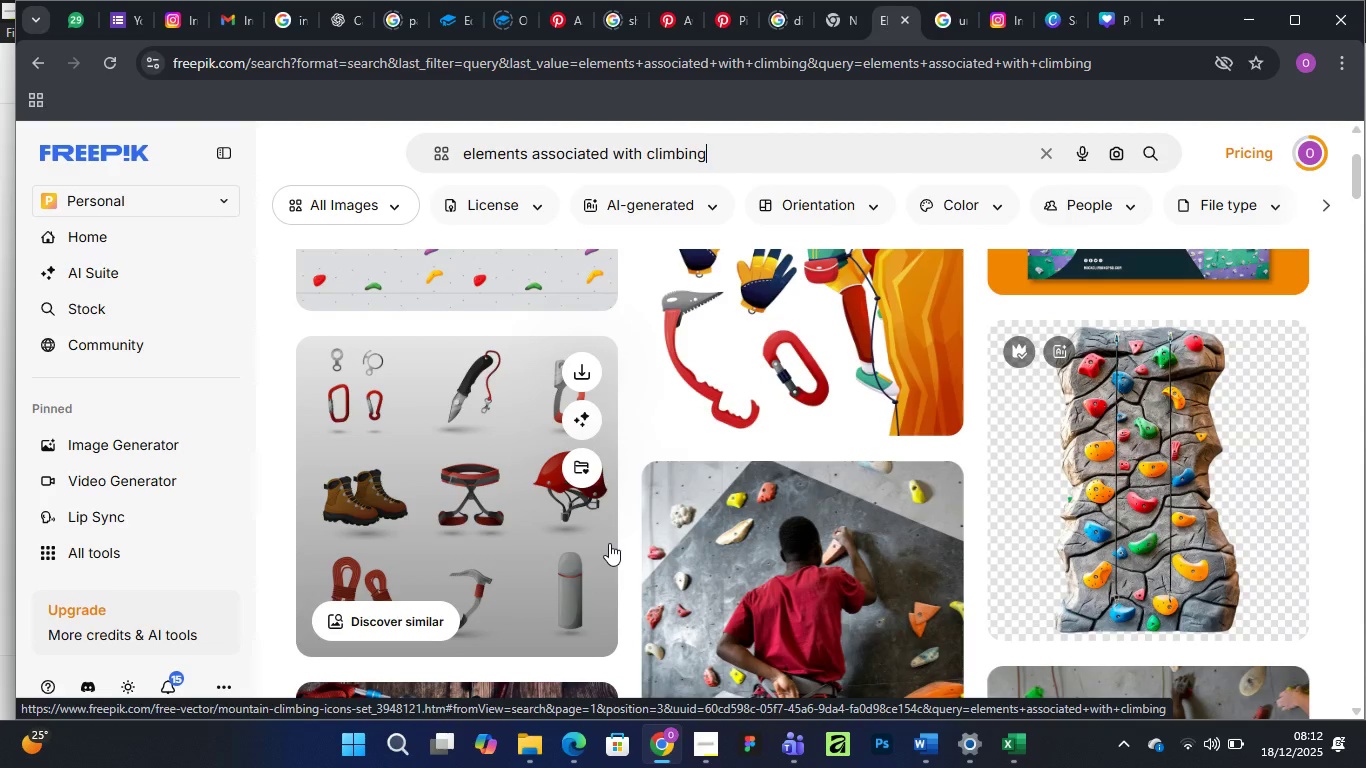 
scroll: coordinate [609, 543], scroll_direction: down, amount: 9.0
 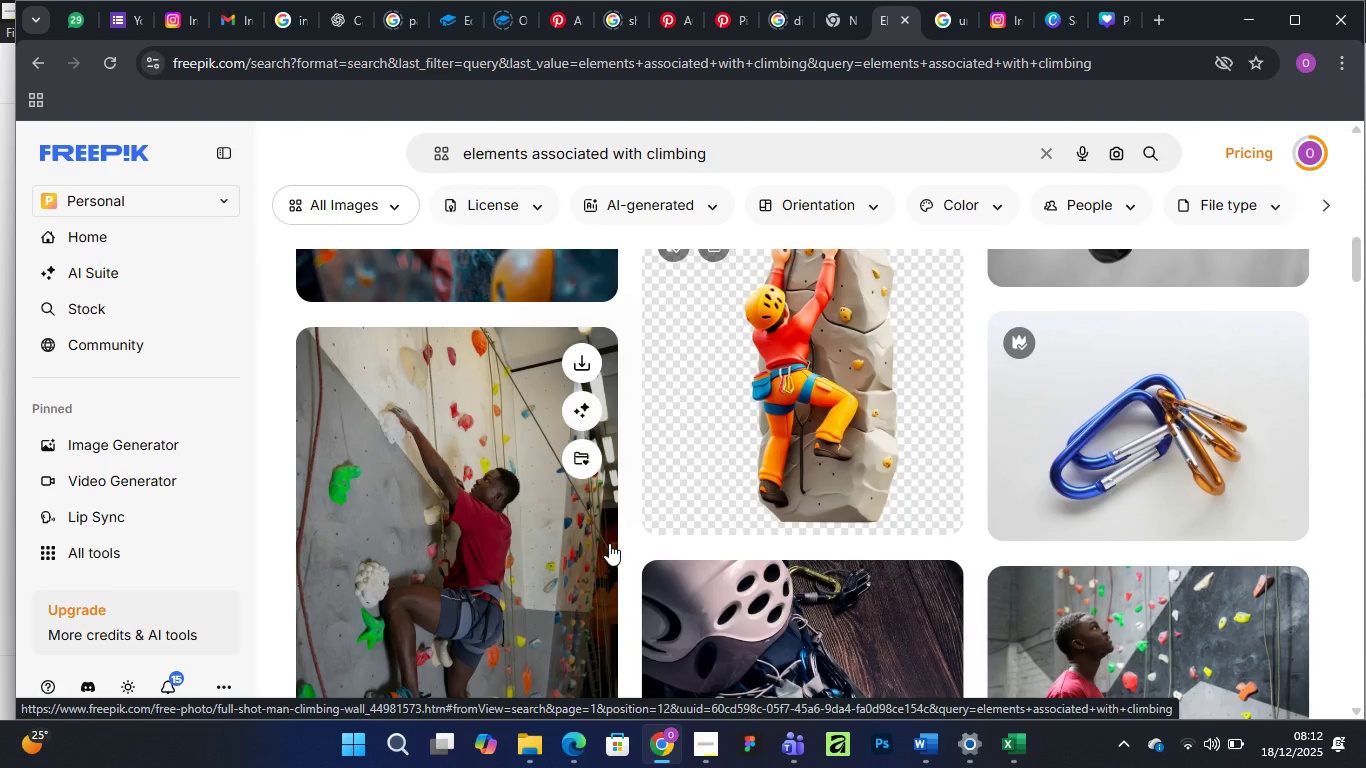 
mouse_move([657, 484])
 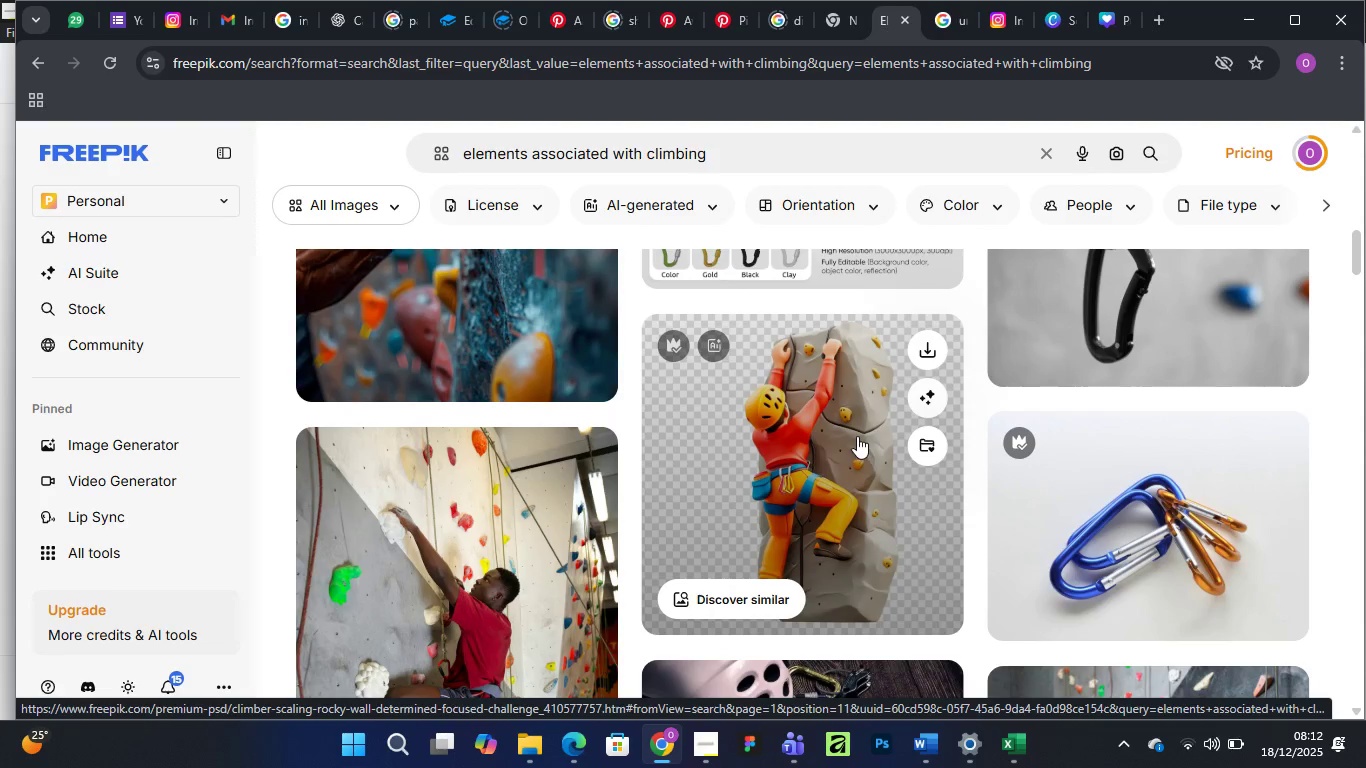 
scroll: coordinate [609, 543], scroll_direction: up, amount: 1.0
 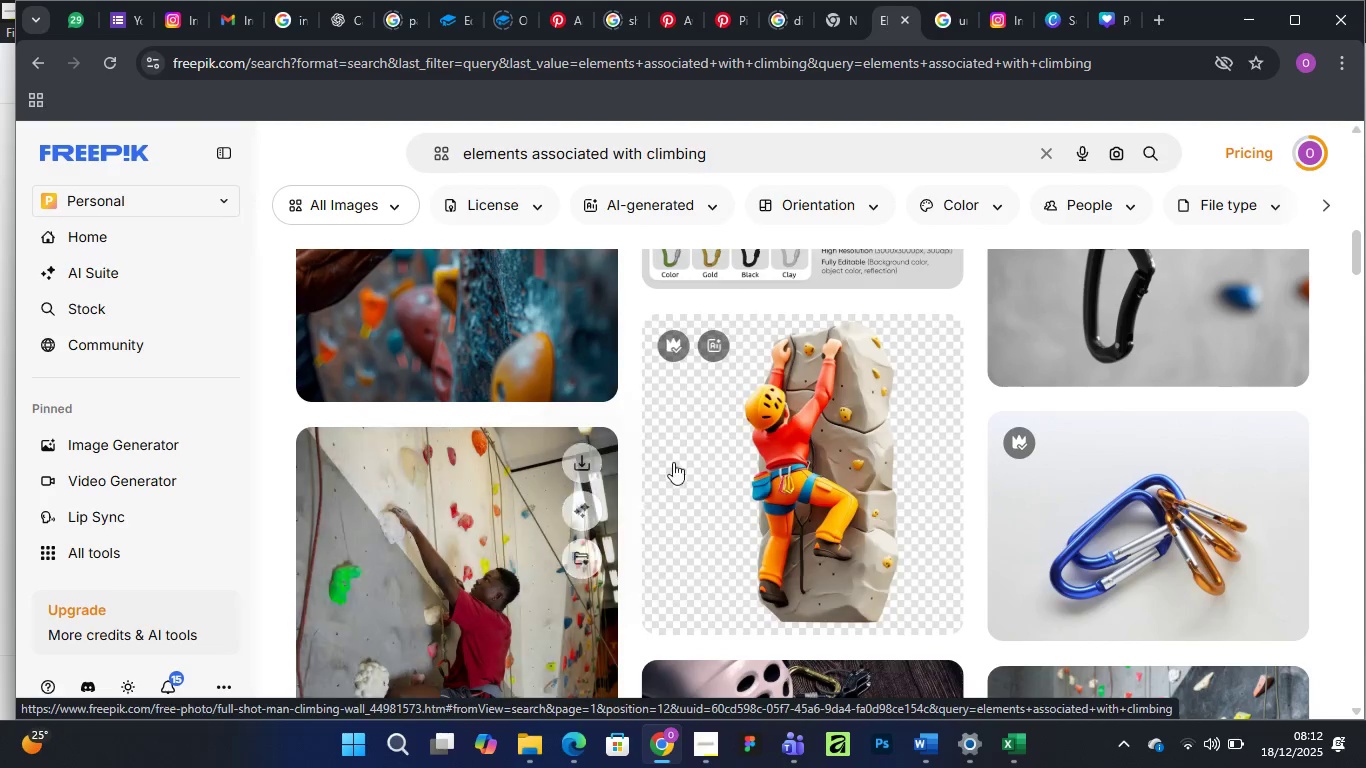 
scroll: coordinate [855, 434], scroll_direction: down, amount: 3.0
 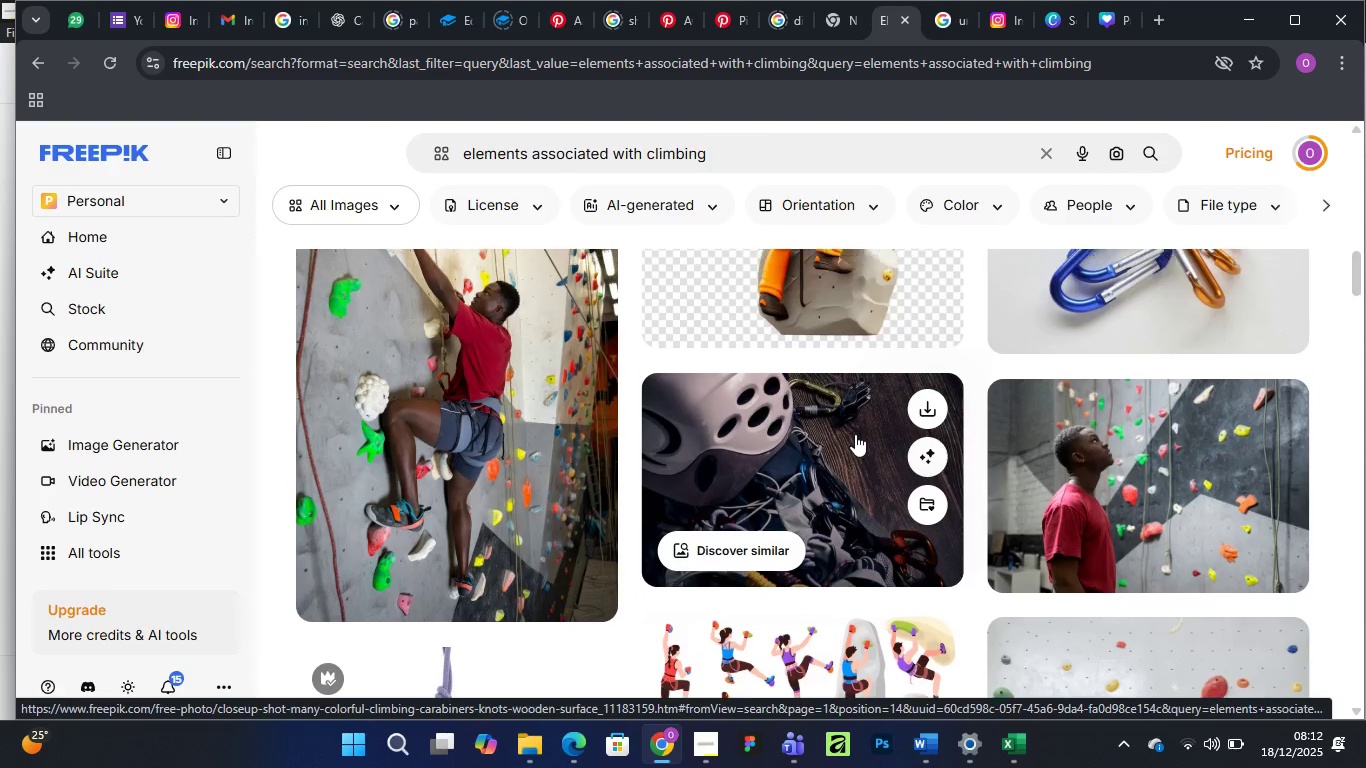 
left_click([855, 434])
 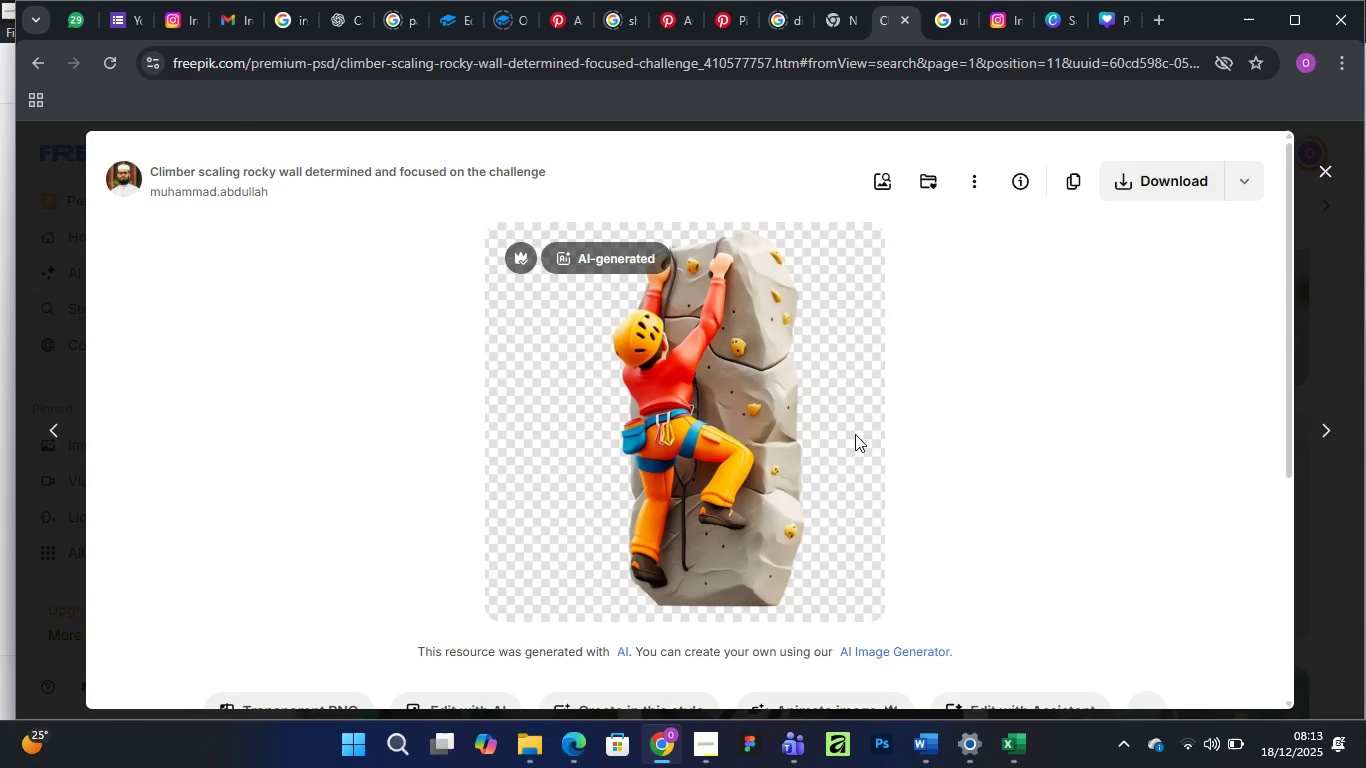 
scroll: coordinate [855, 434], scroll_direction: up, amount: 3.0
 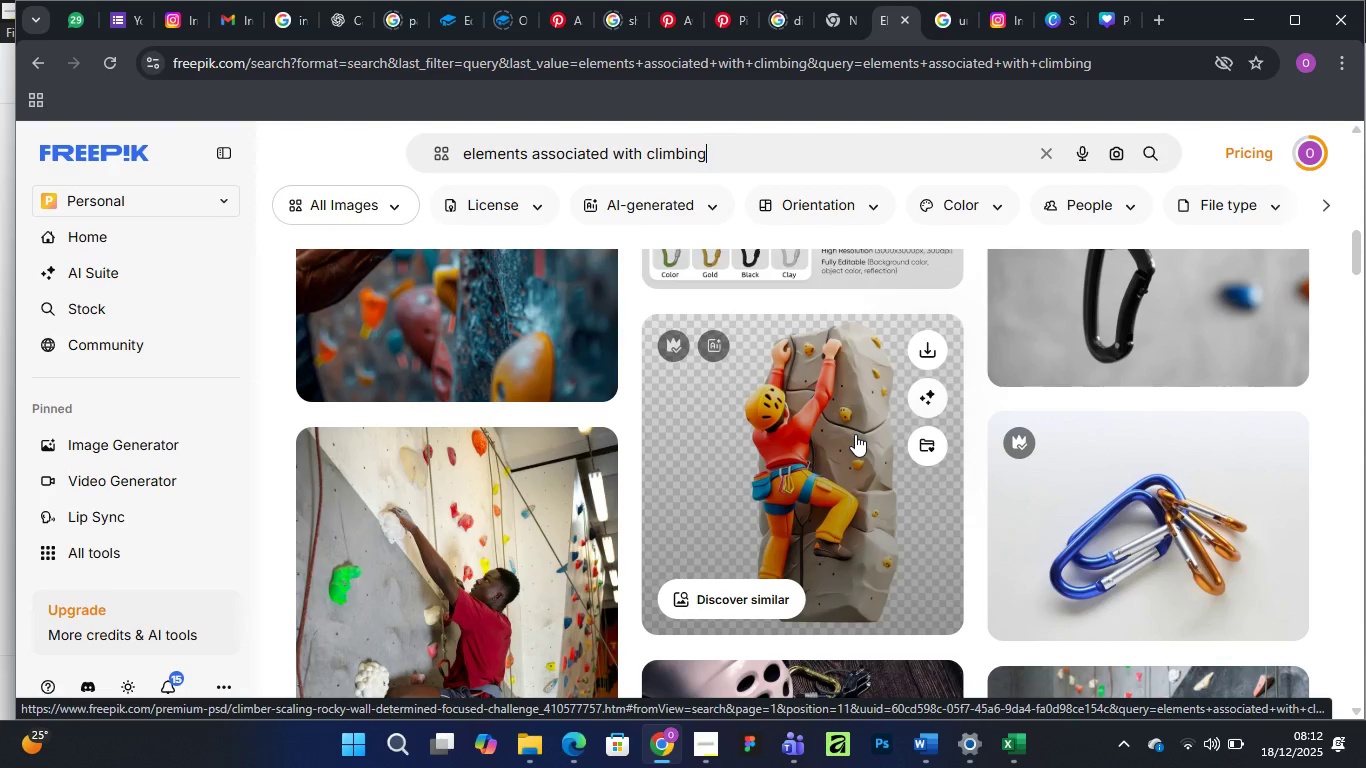 
scroll: coordinate [663, 401], scroll_direction: down, amount: 9.0
 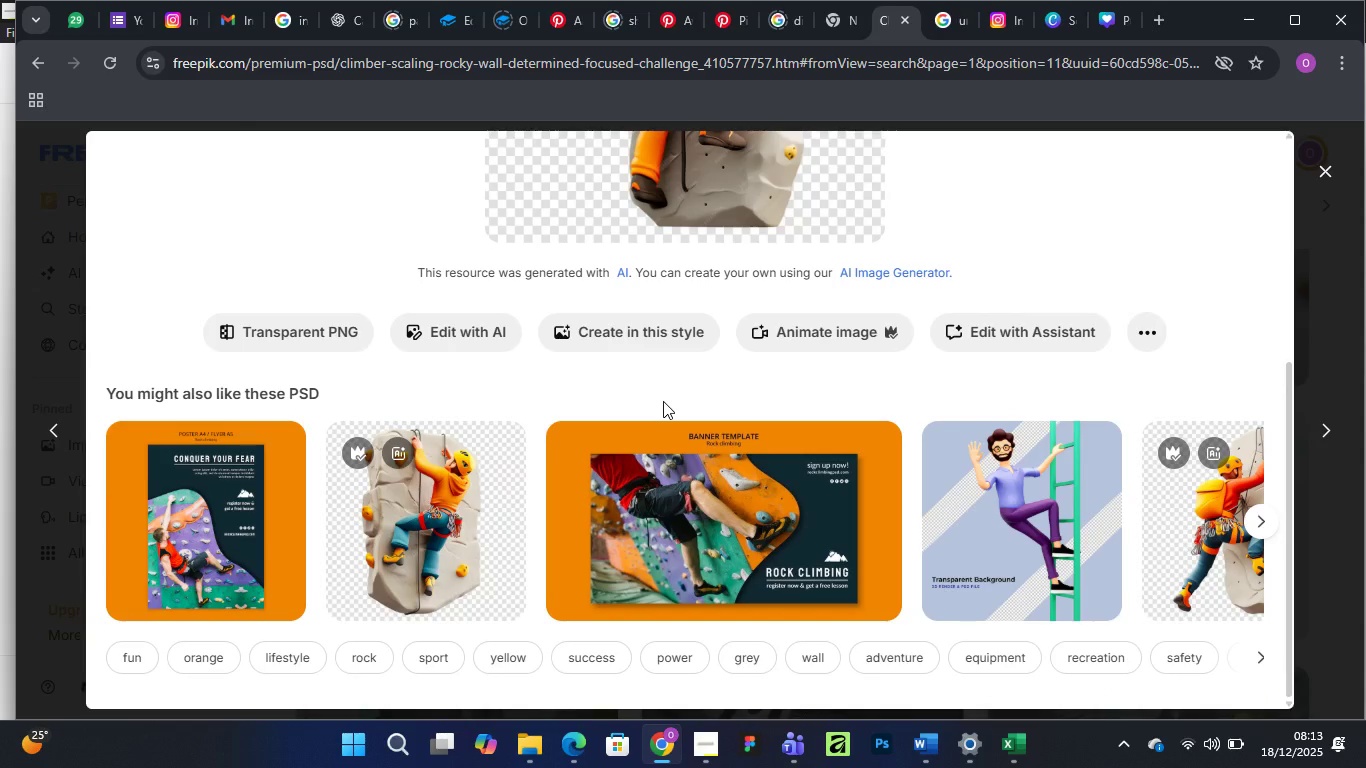 
scroll: coordinate [663, 401], scroll_direction: up, amount: 4.0
 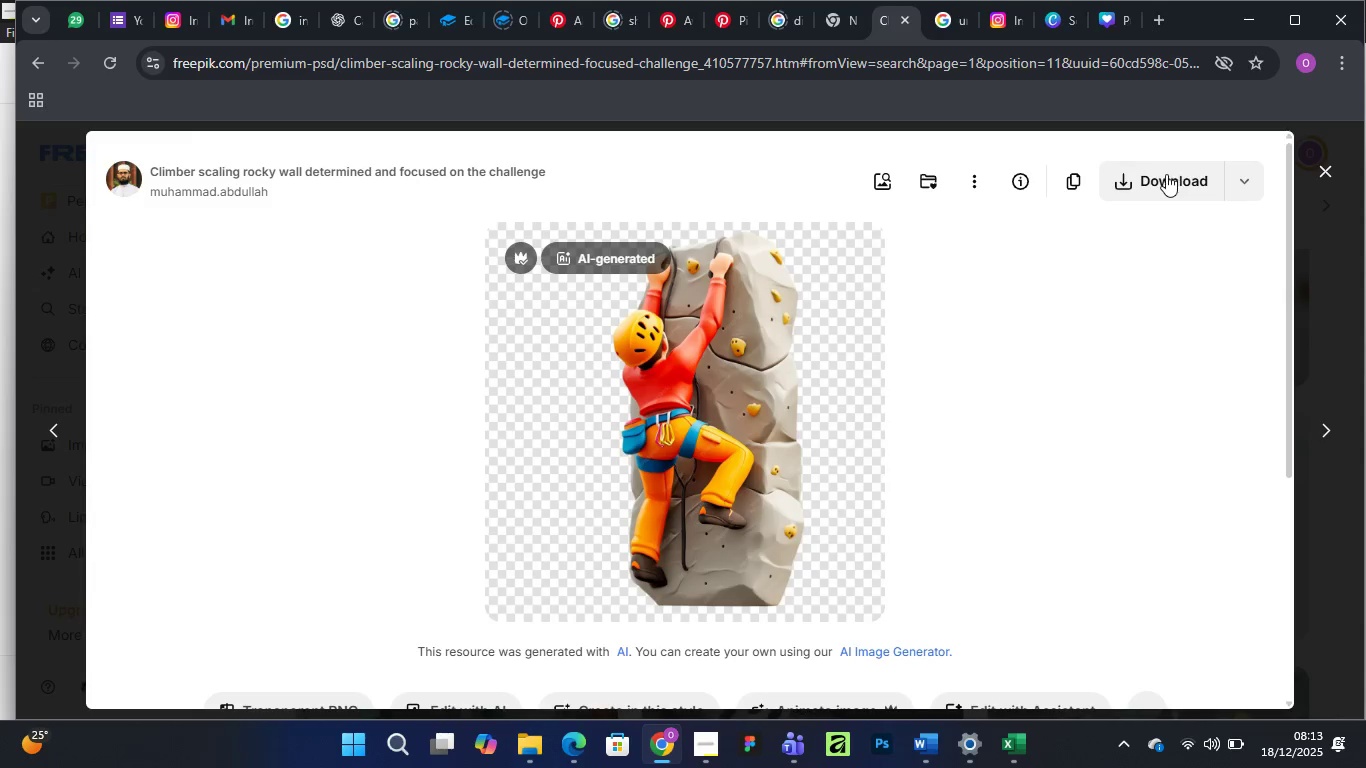 
left_click([1166, 175])
 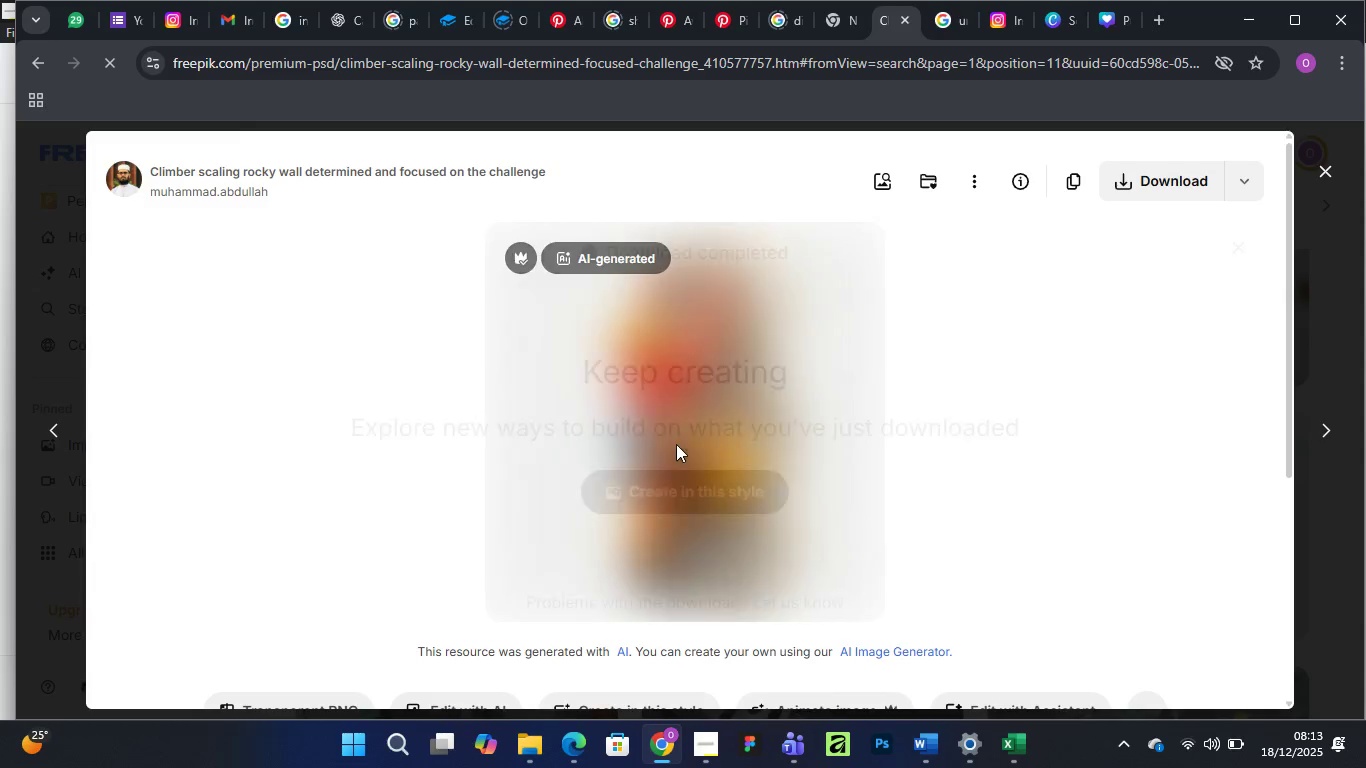 
scroll: coordinate [674, 442], scroll_direction: down, amount: 7.0
 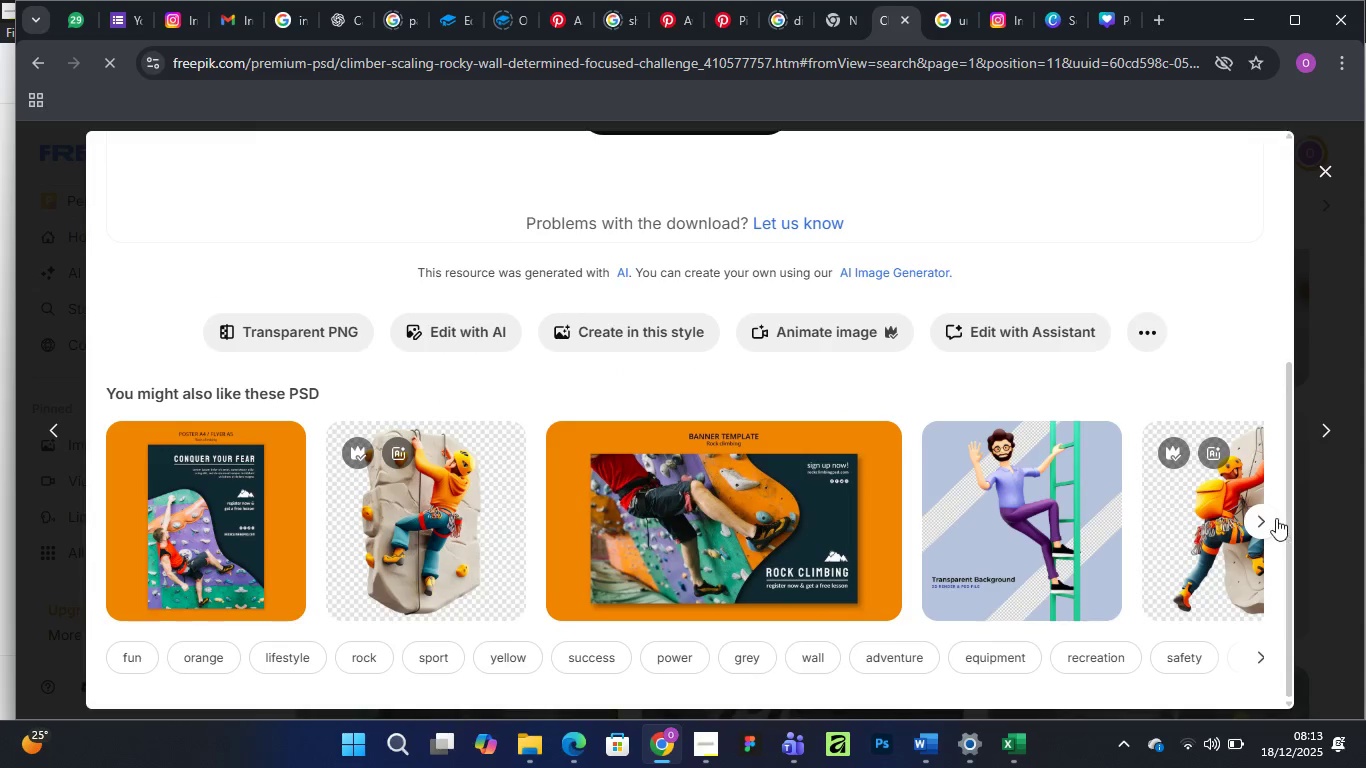 
left_click([1263, 513])
 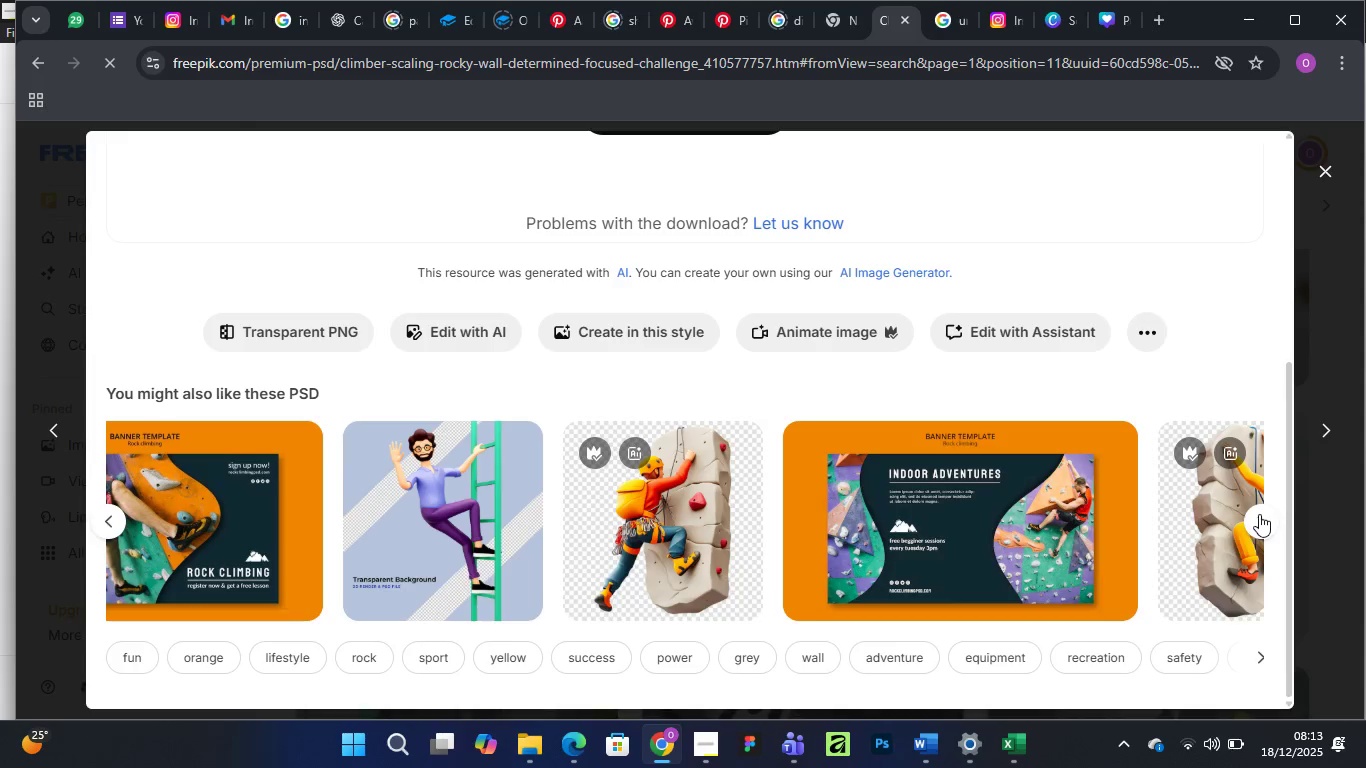 
left_click([1258, 524])
 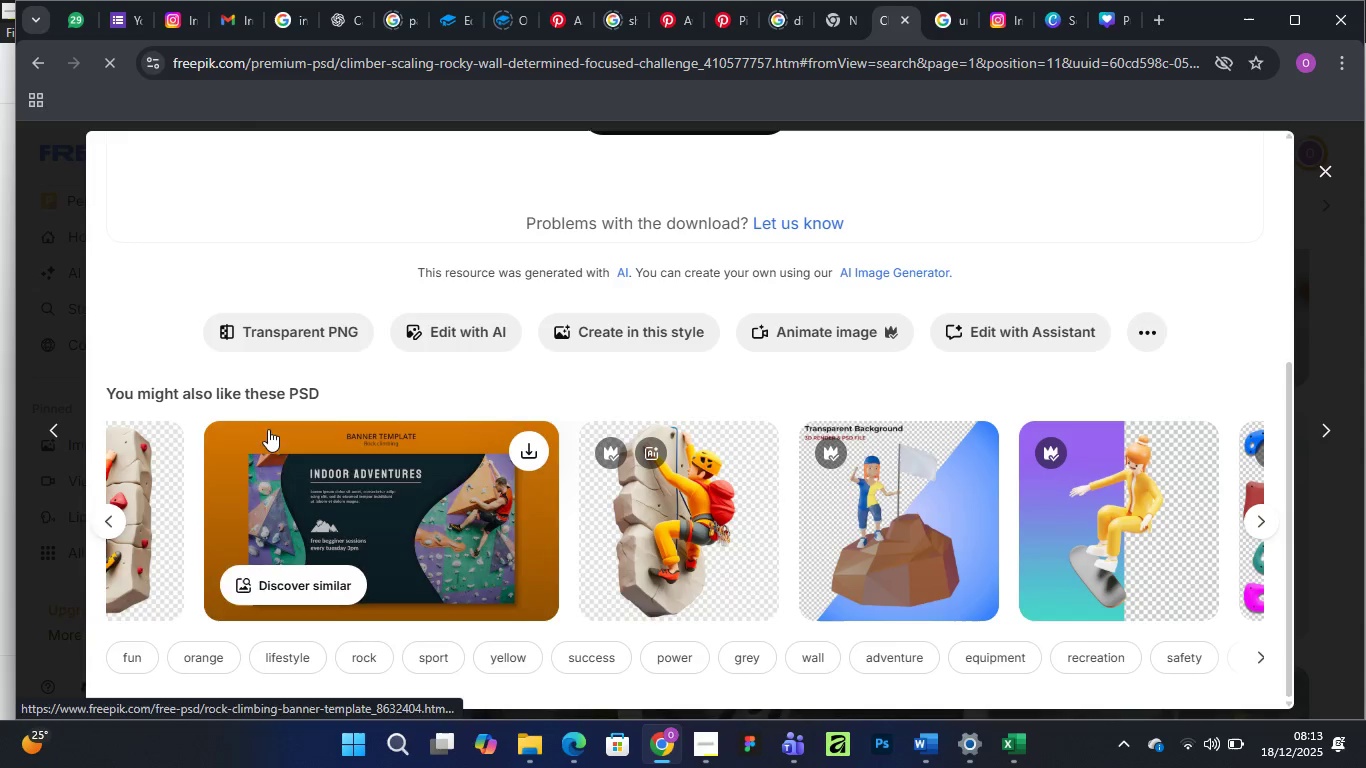 
left_click([110, 518])
 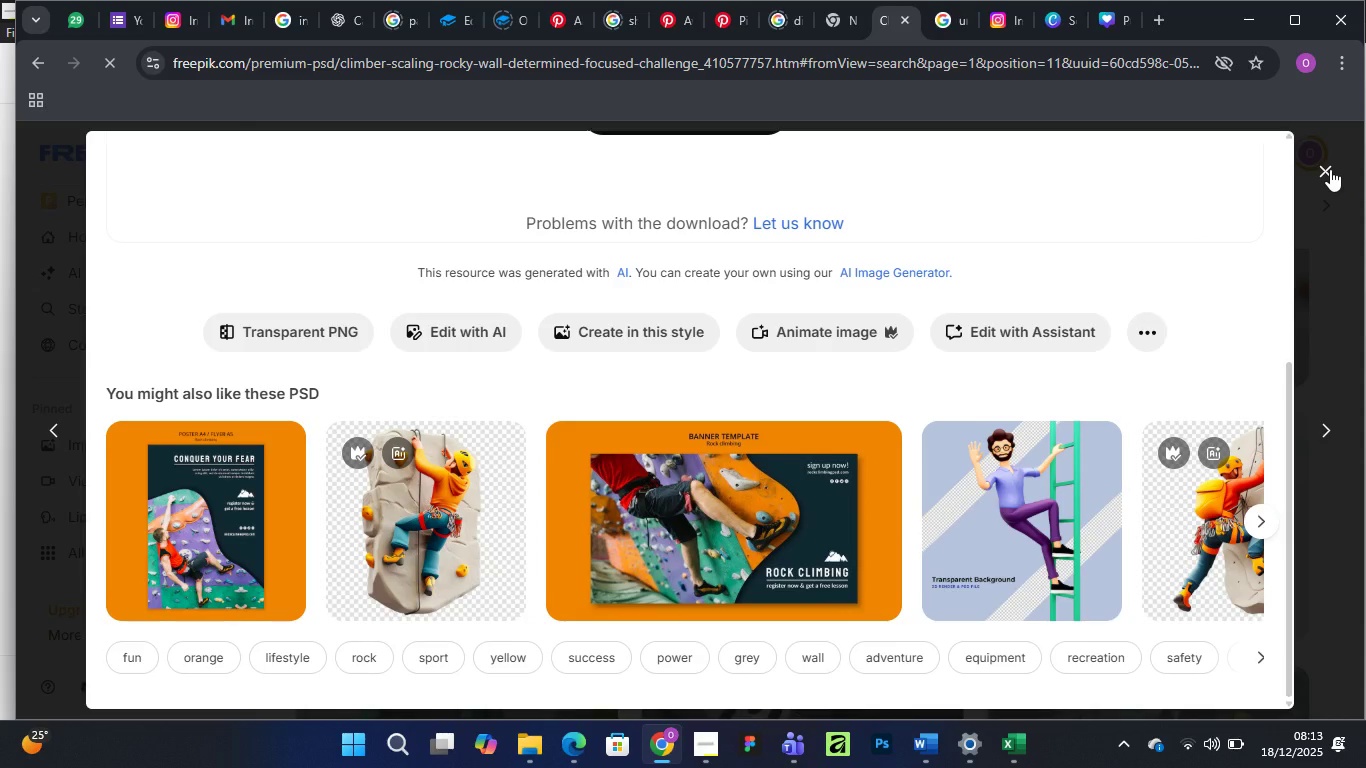 
left_click([1330, 169])
 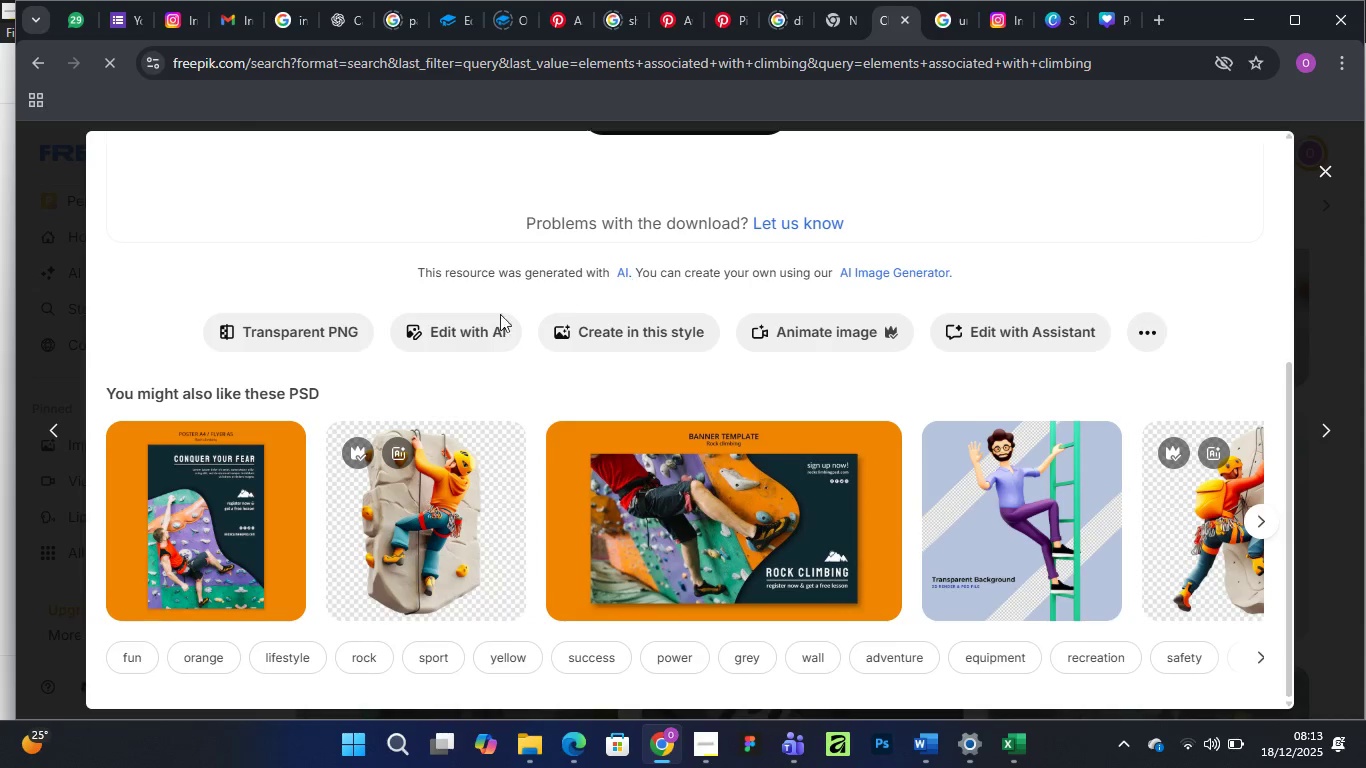 
mouse_move([408, 348])
 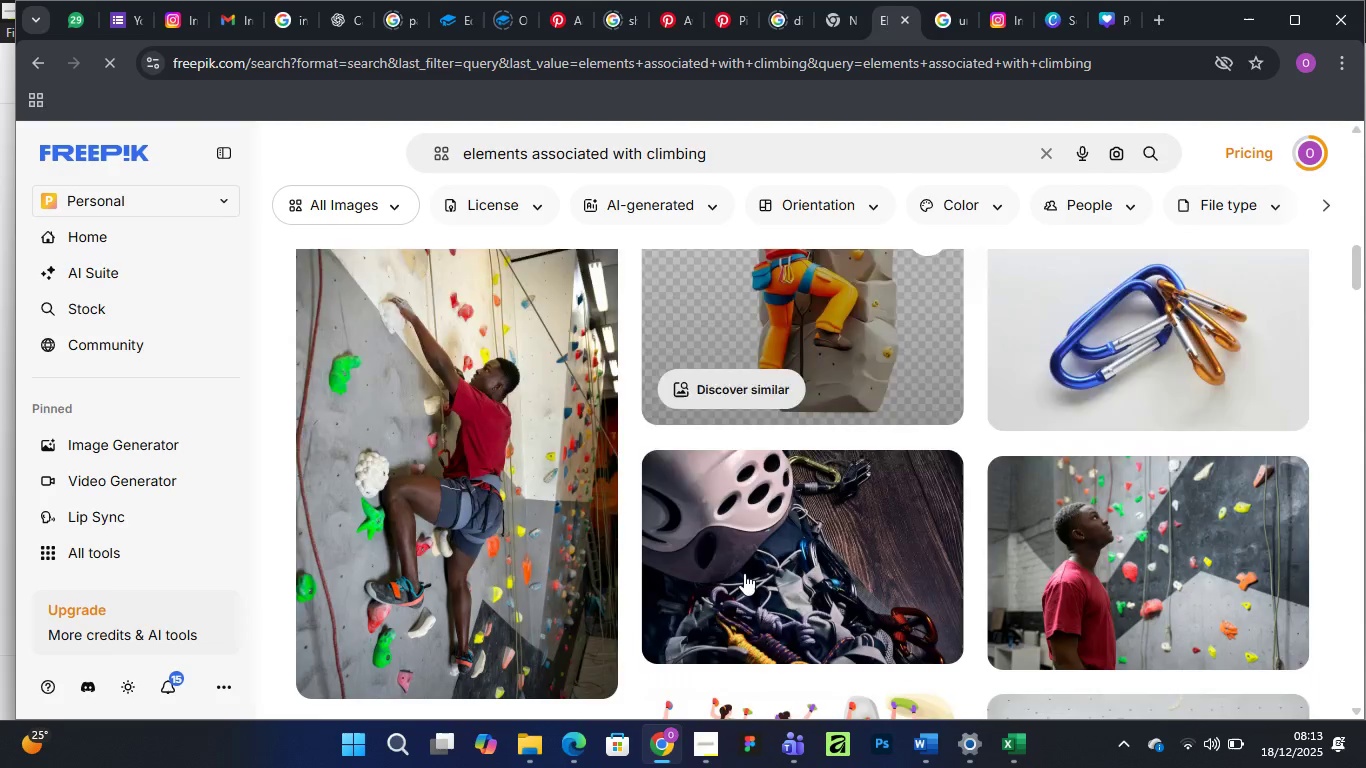 
scroll: coordinate [788, 436], scroll_direction: down, amount: 8.0
 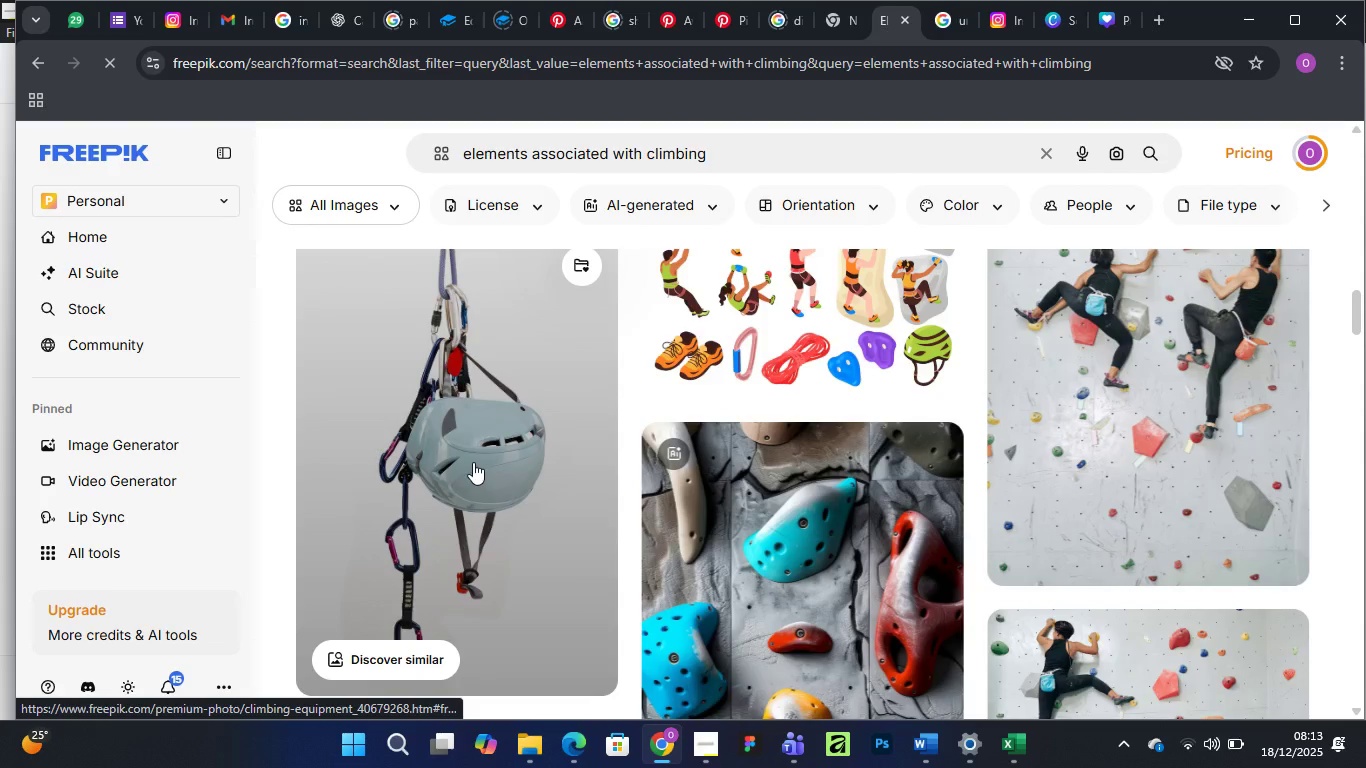 
left_click([473, 462])
 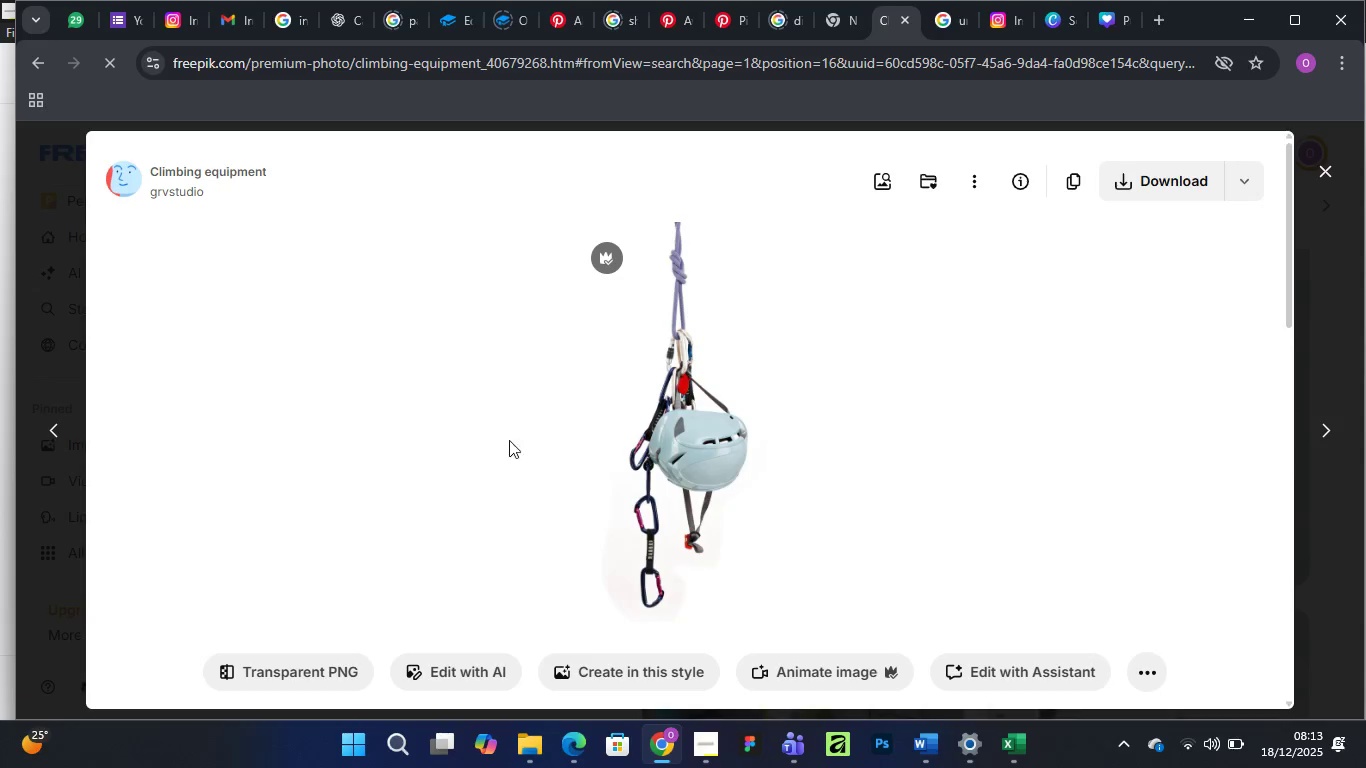 
wait(5.22)
 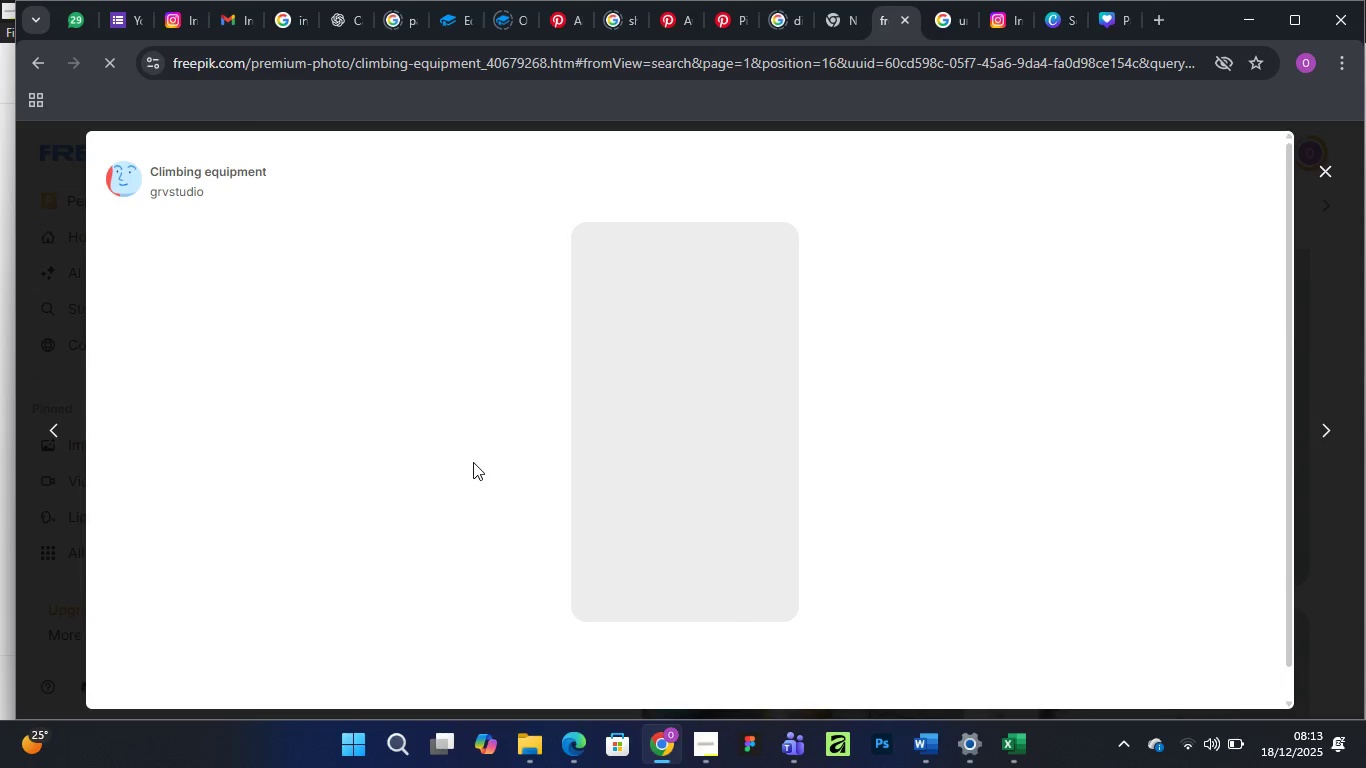 
left_click([1129, 172])
 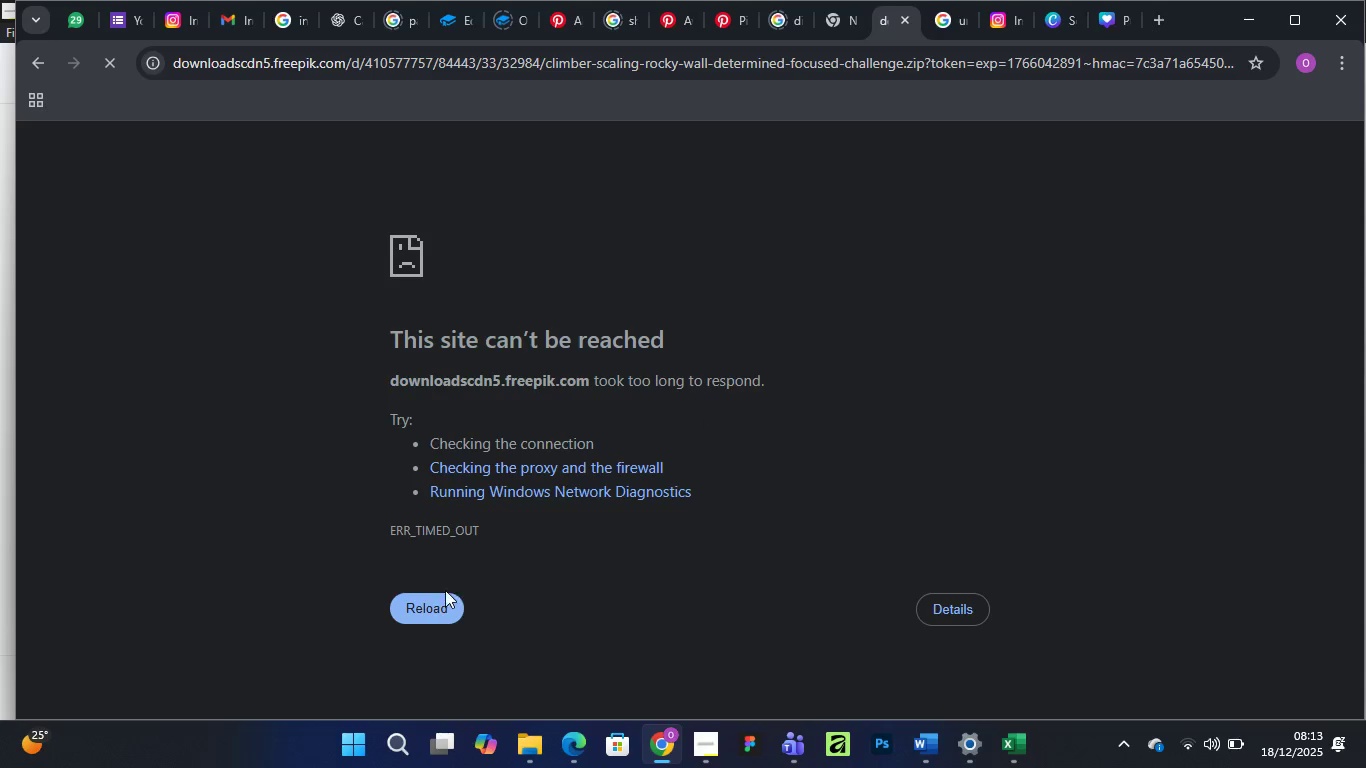 
left_click([433, 608])
 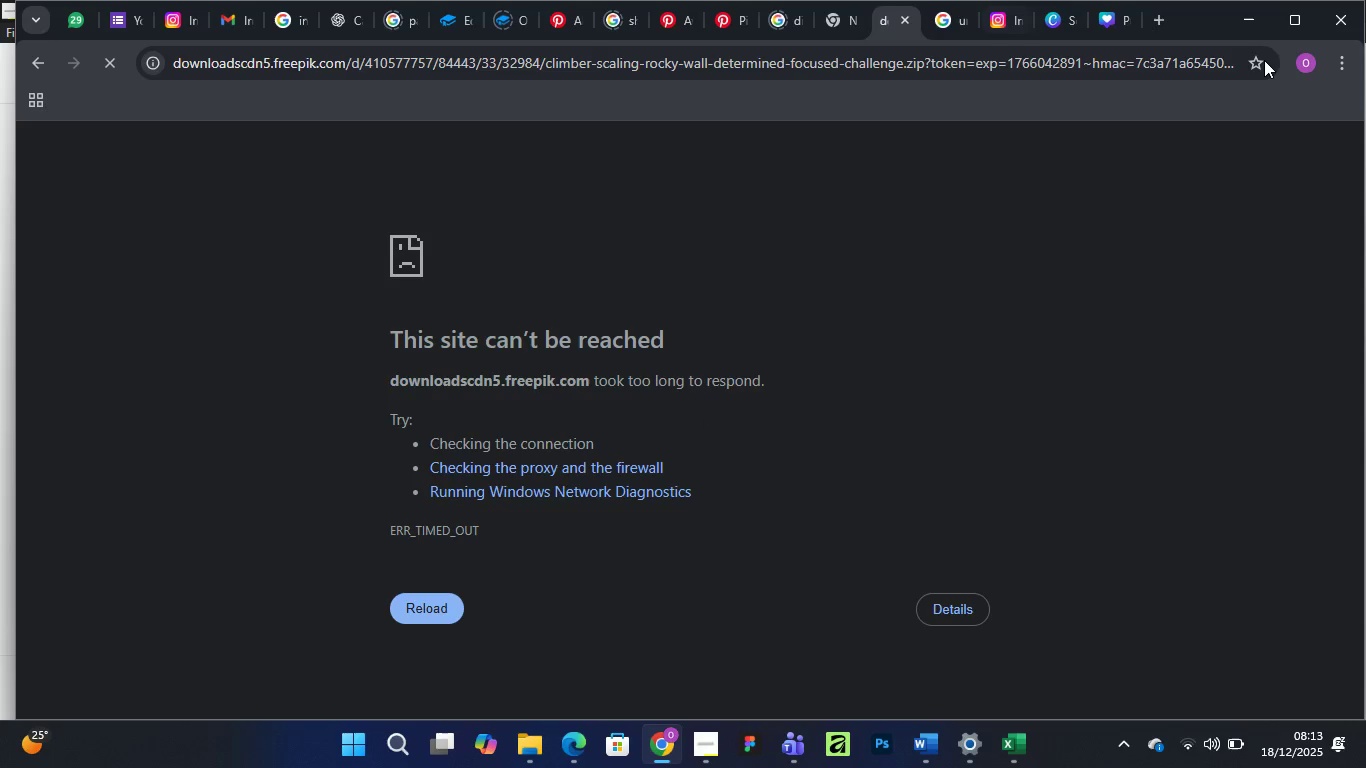 
wait(8.72)
 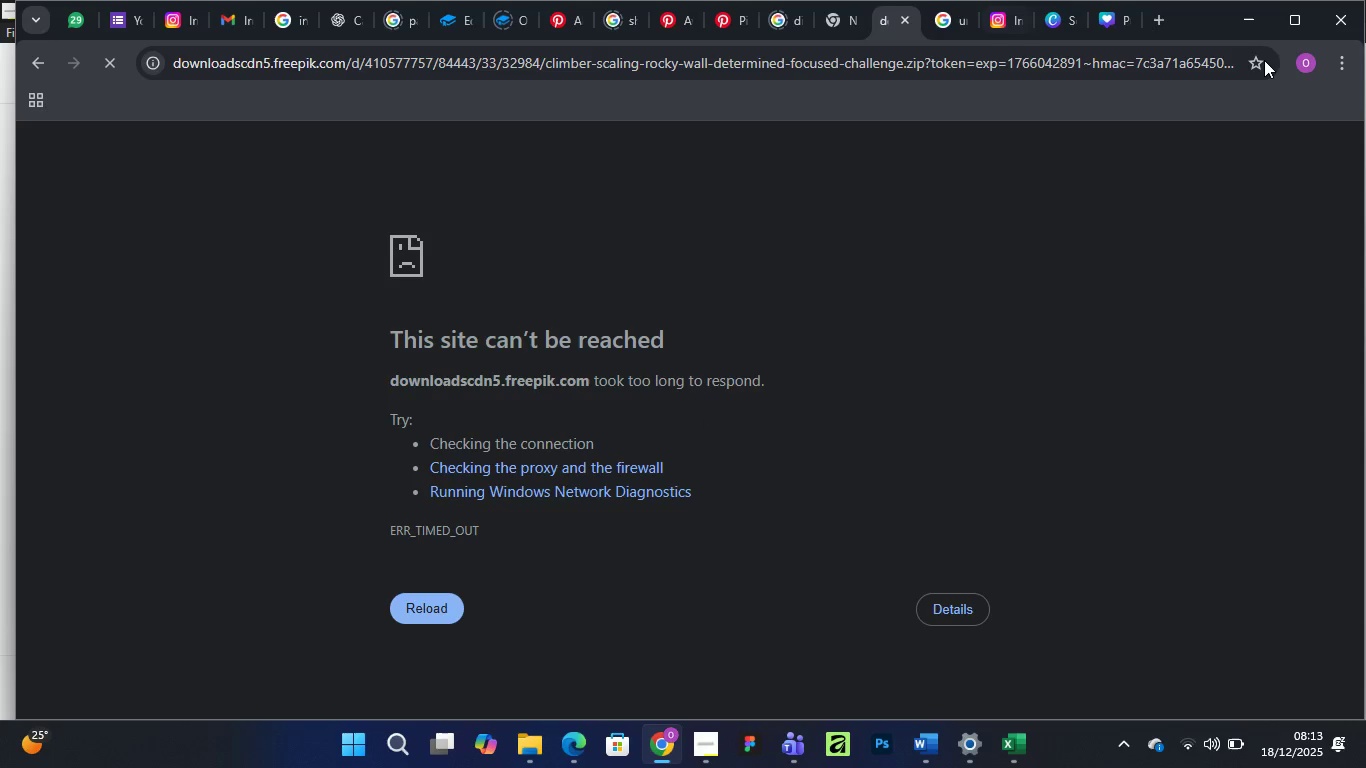 
left_click([113, 61])
 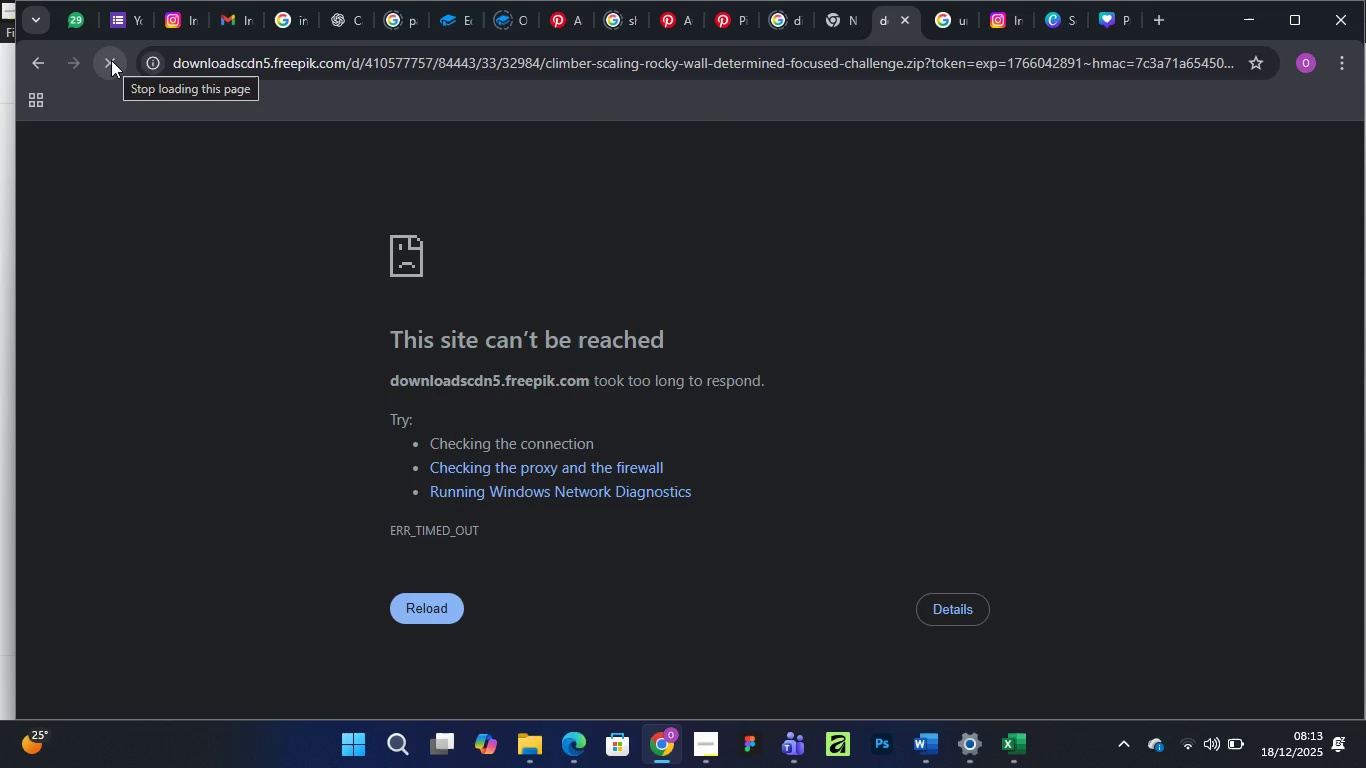 
left_click([108, 60])
 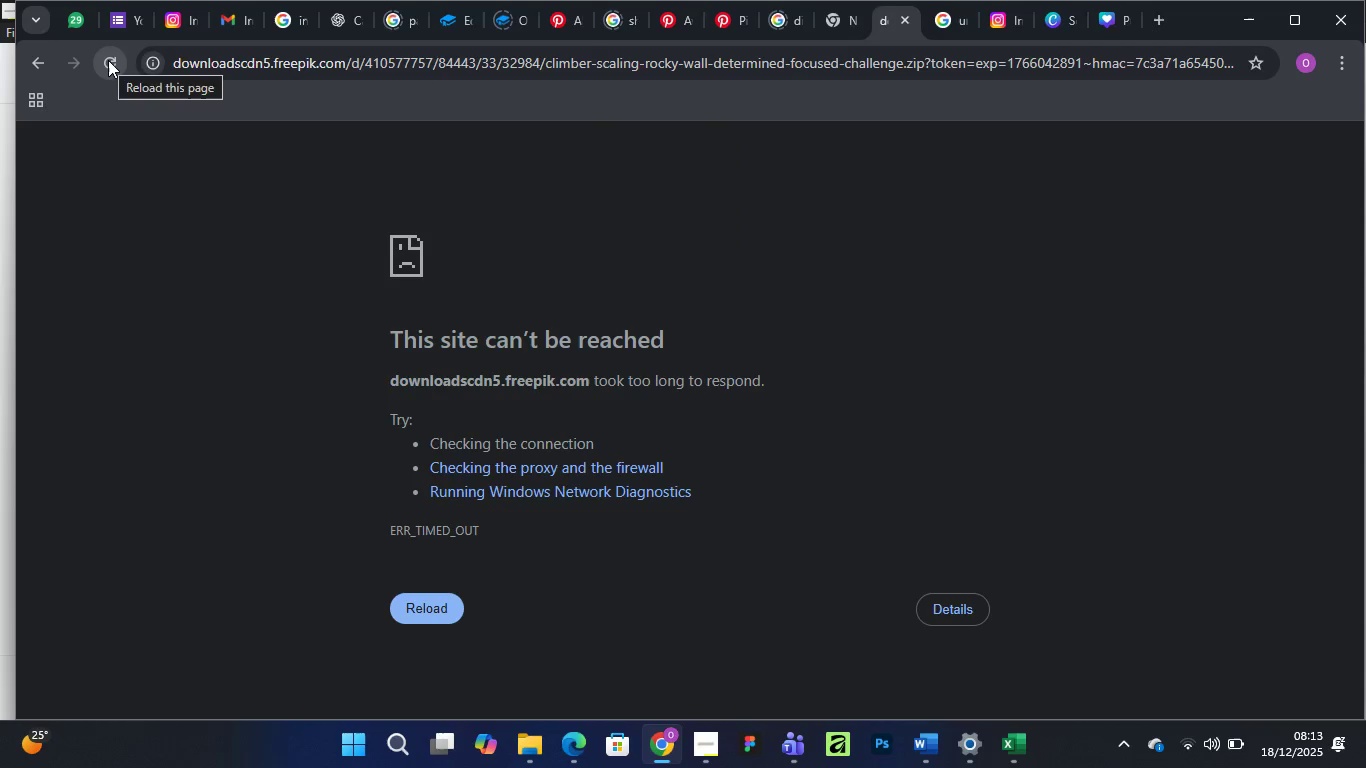 
left_click([108, 60])
 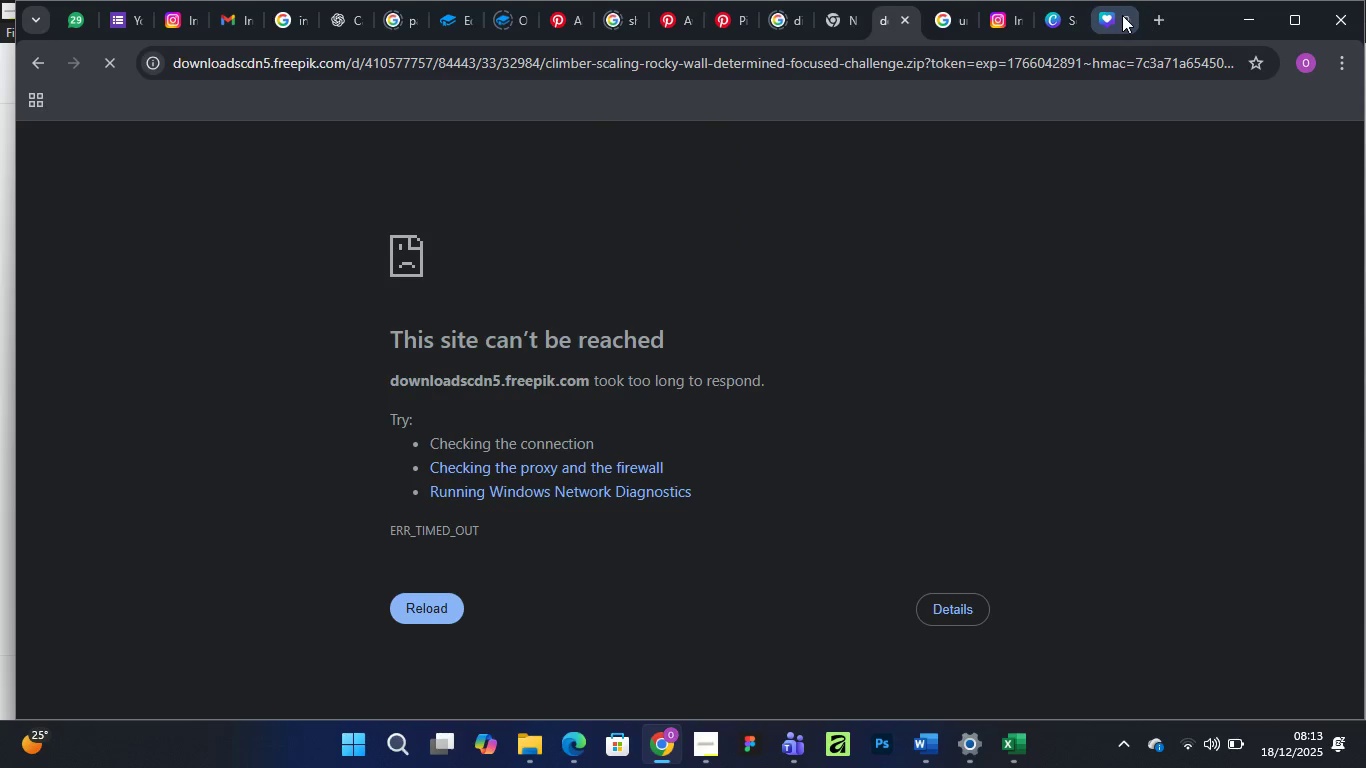 
left_click([1122, 15])
 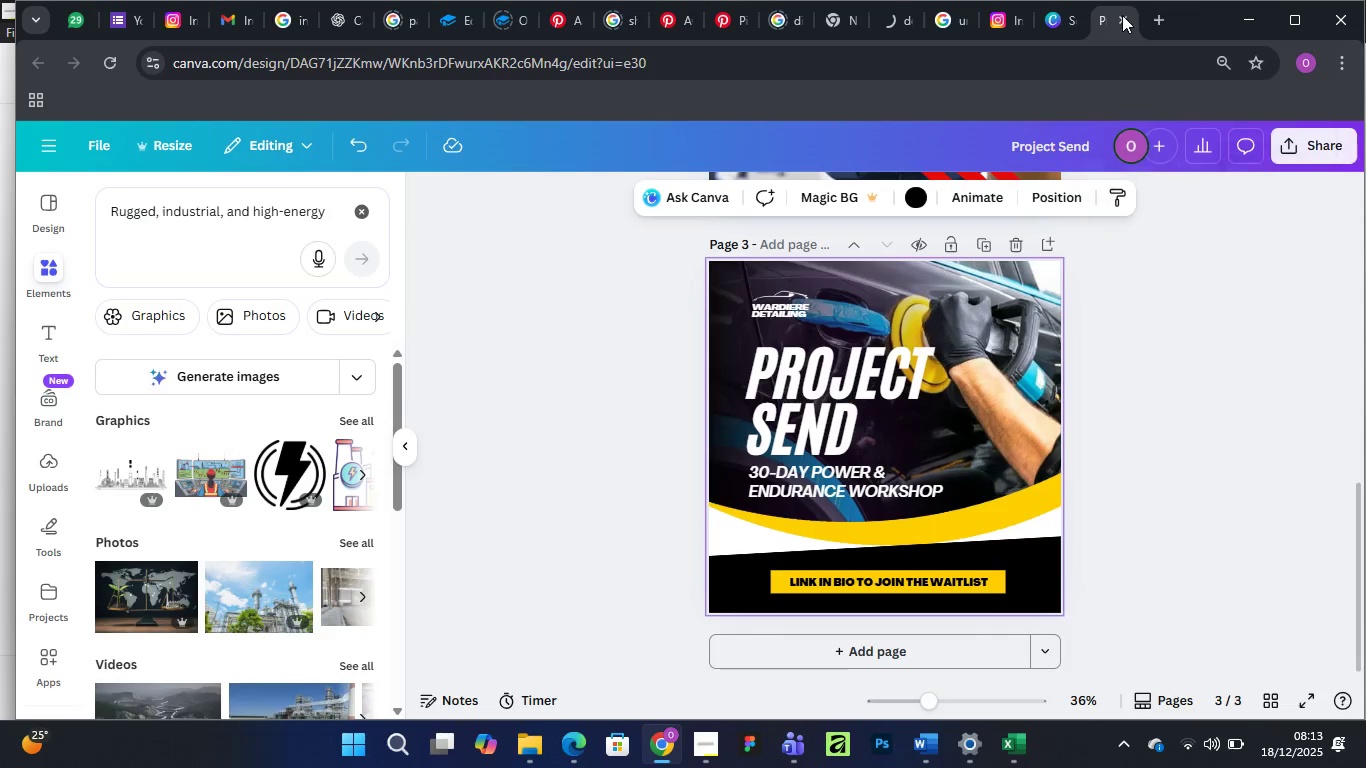 
mouse_move([1086, 23])
 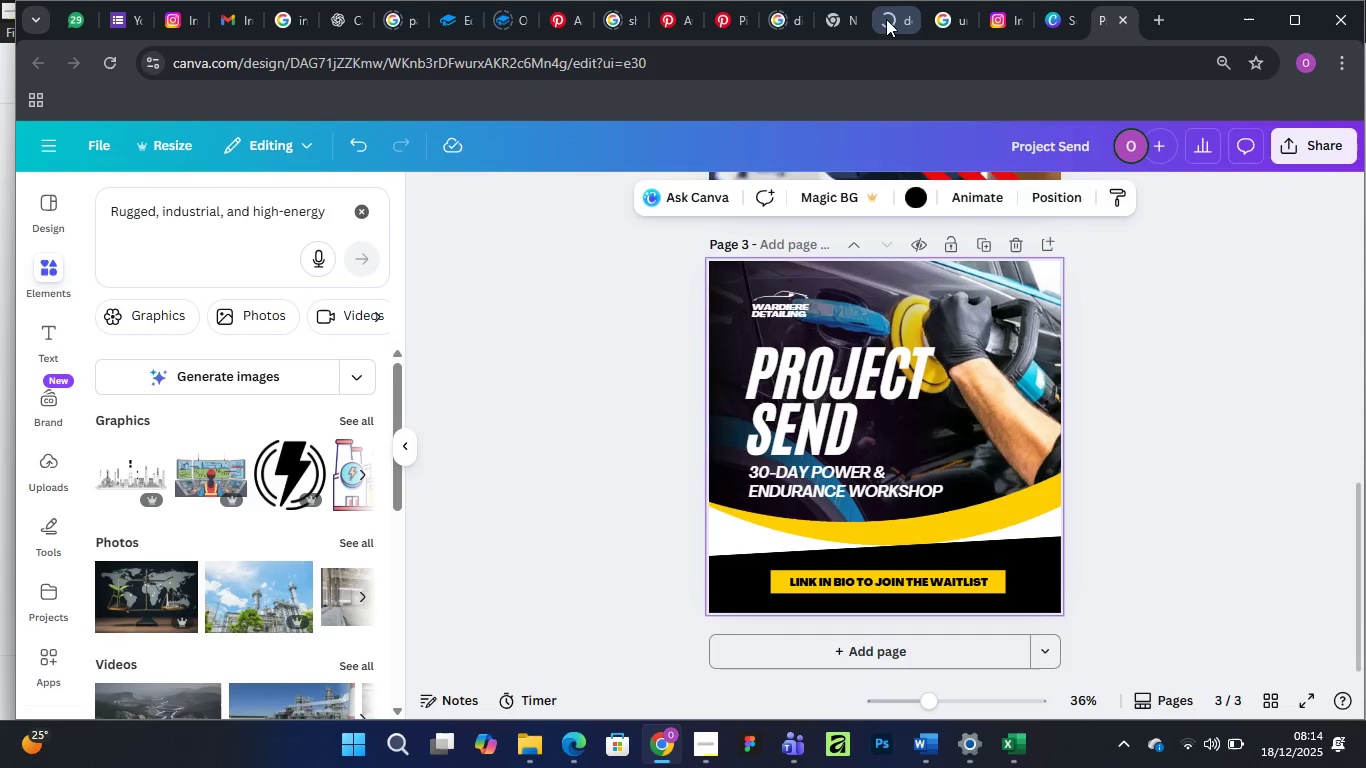 
mouse_move([1016, 31])
 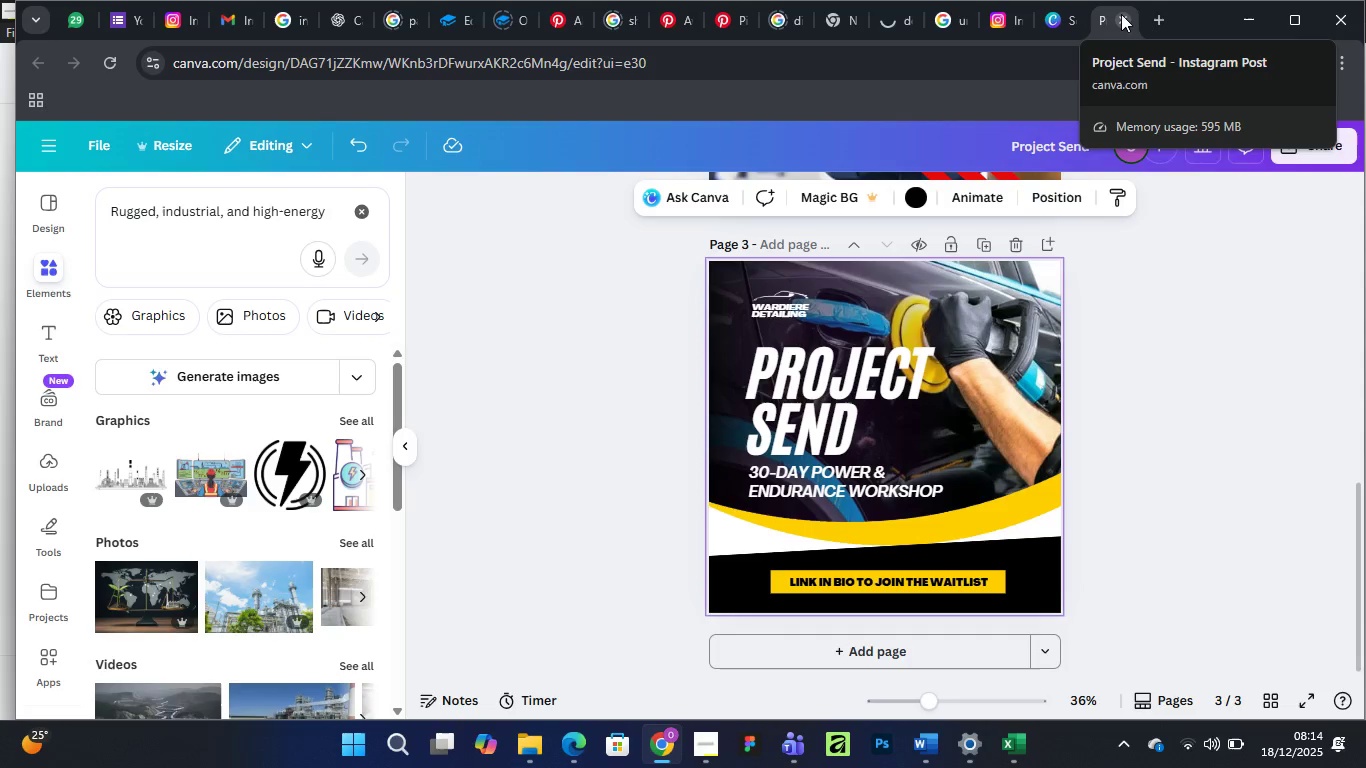 
left_click([1151, 19])
 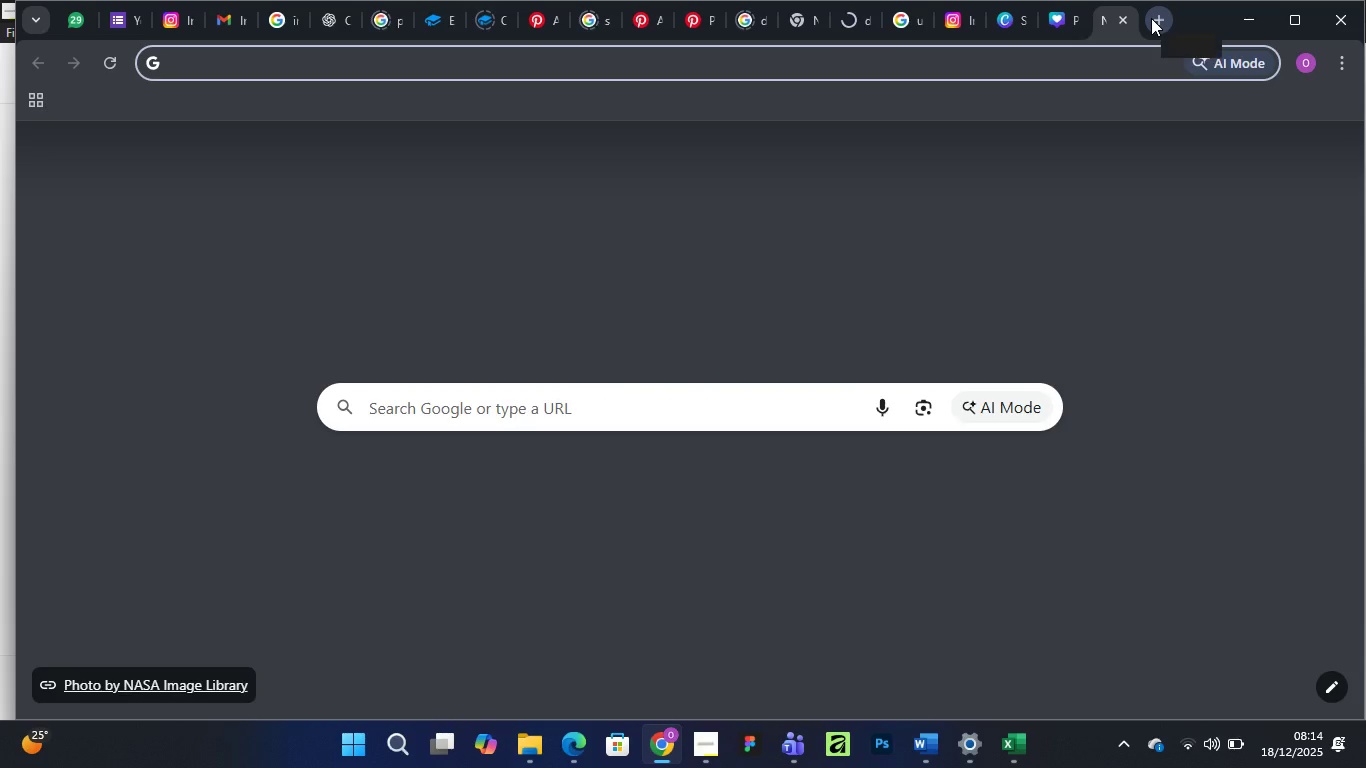 
type(FR)
 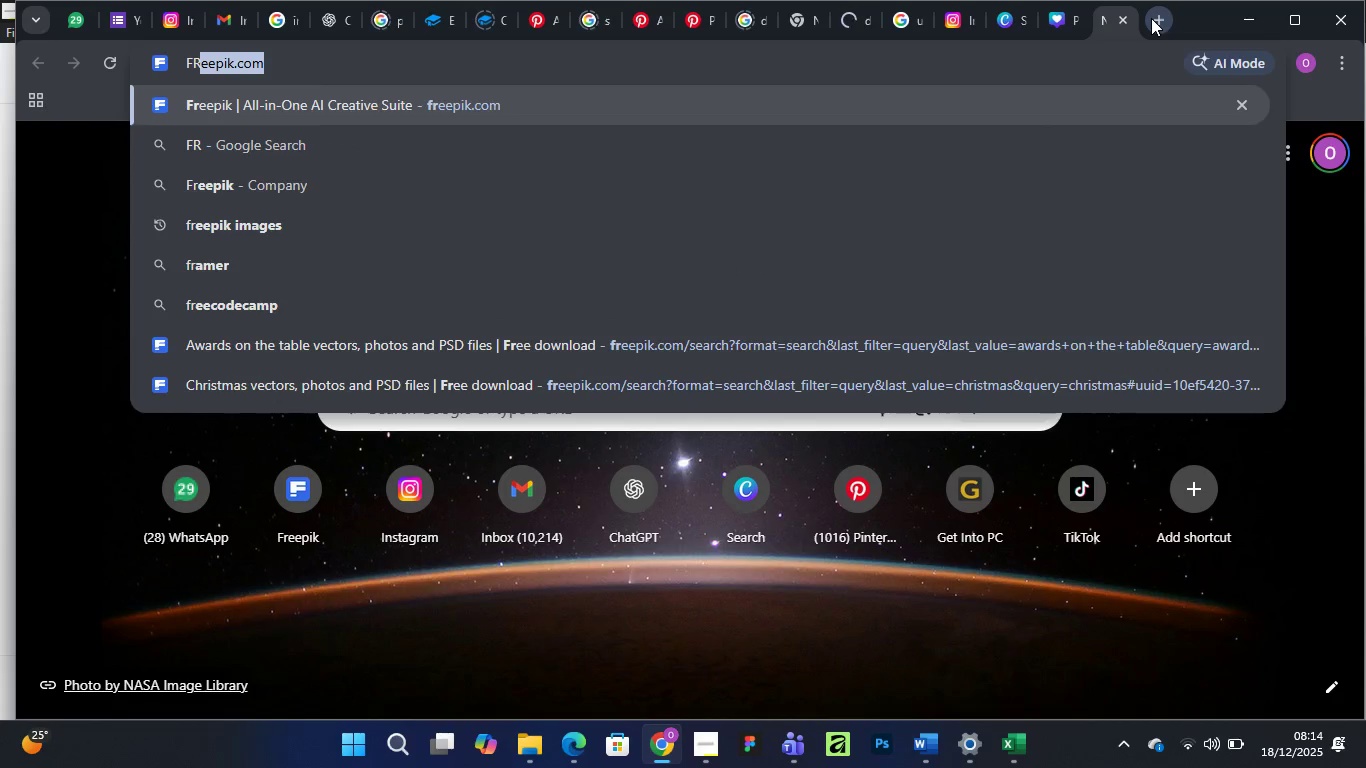 
key(Enter)
 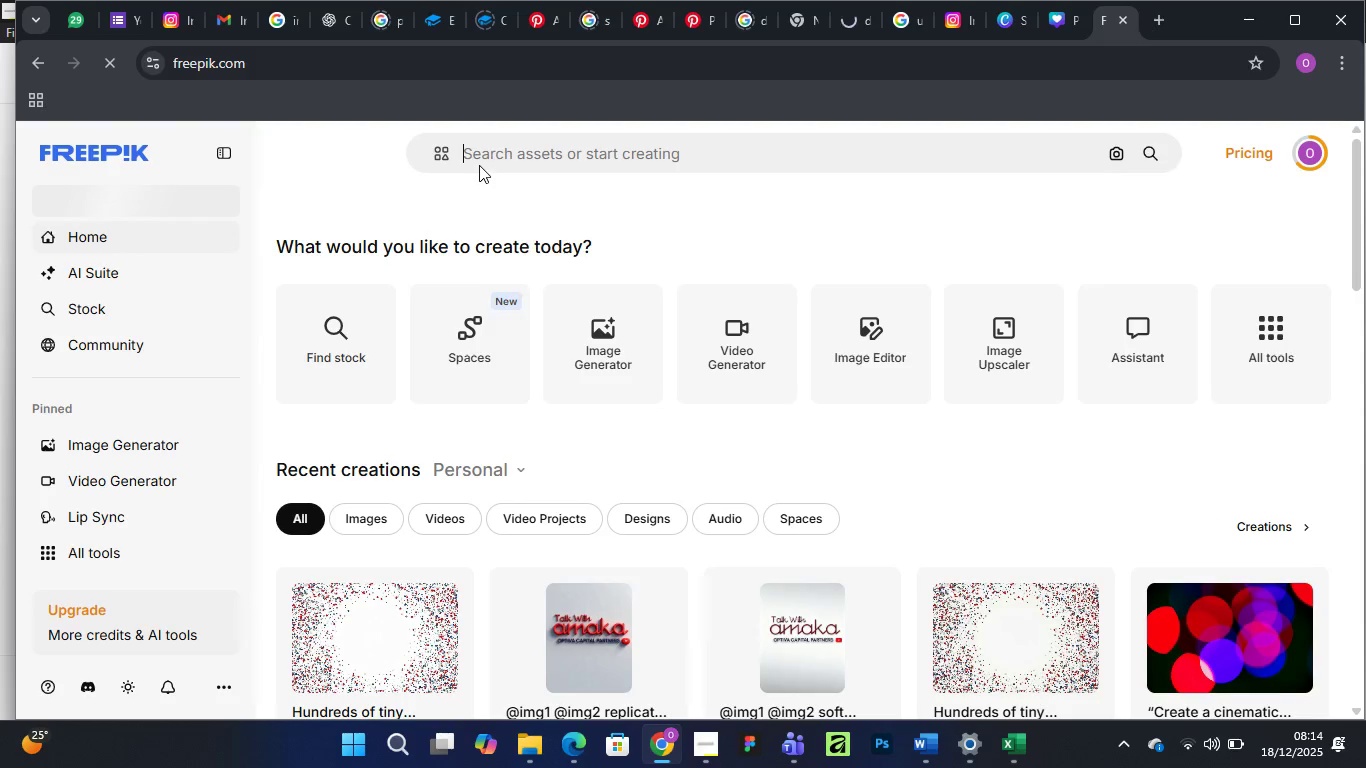 
wait(5.2)
 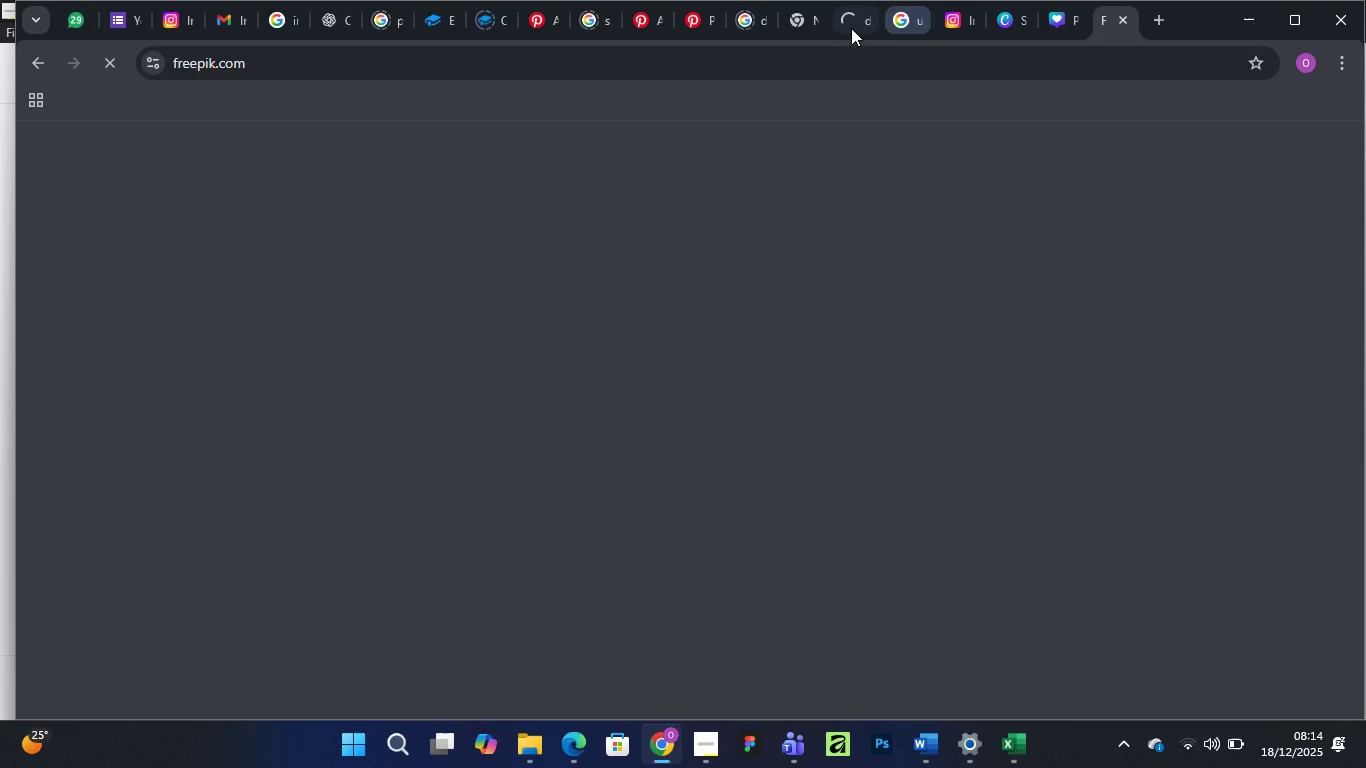 
key(Control+V)
 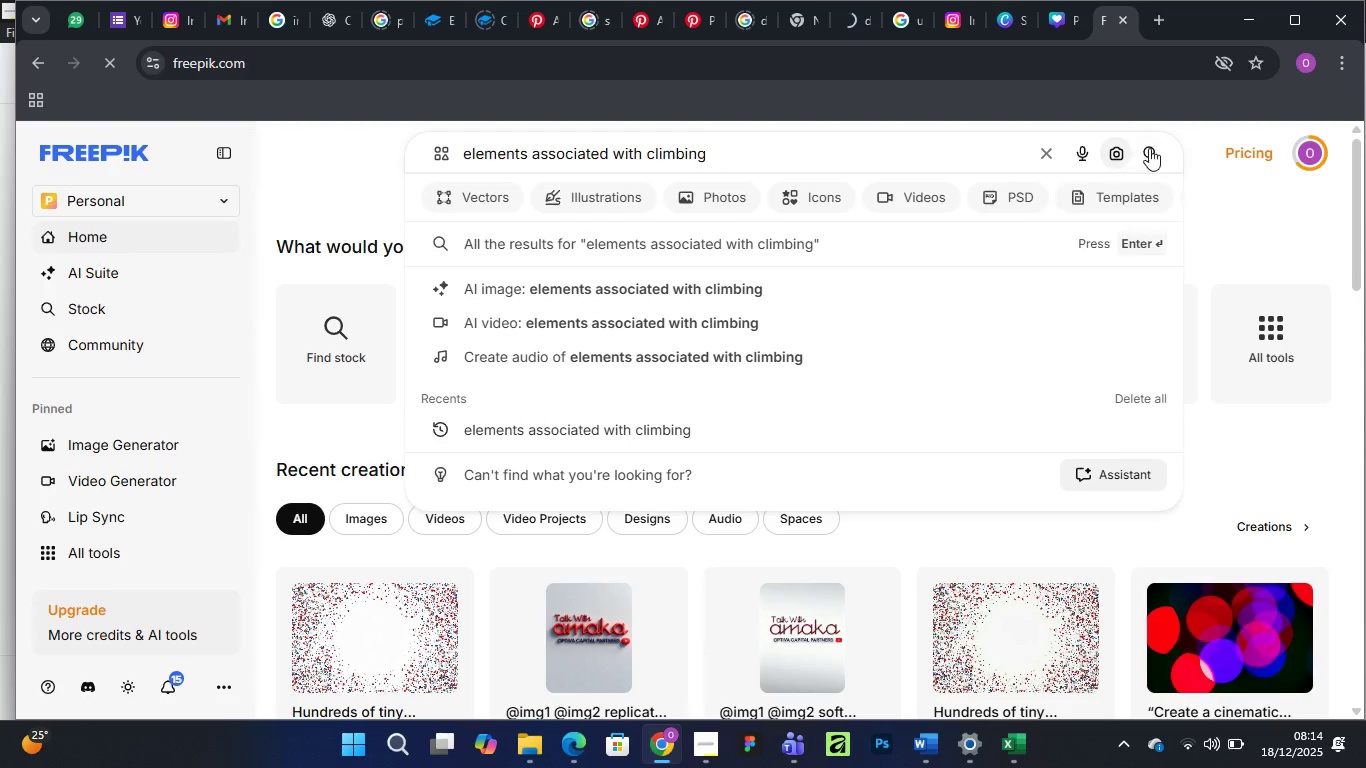 
left_click([1152, 148])
 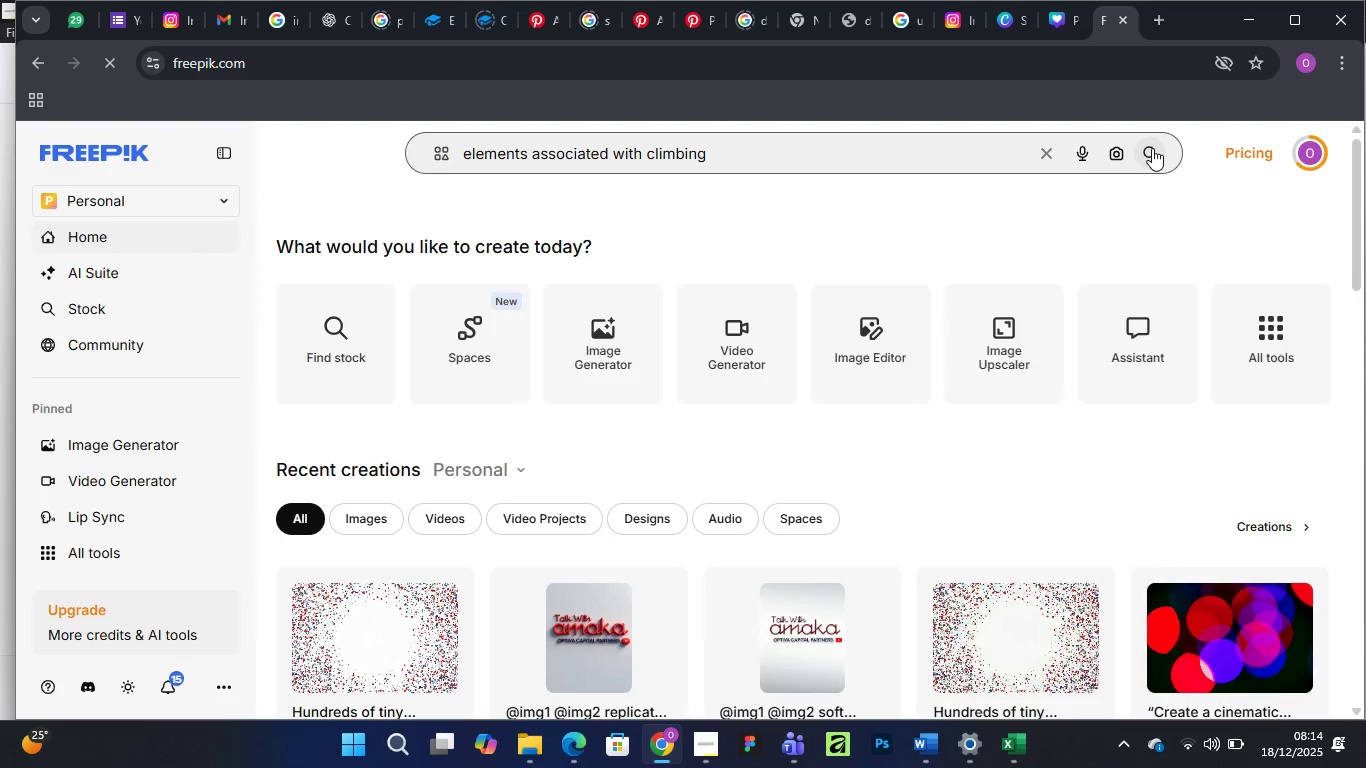 
mouse_move([1128, 167])
 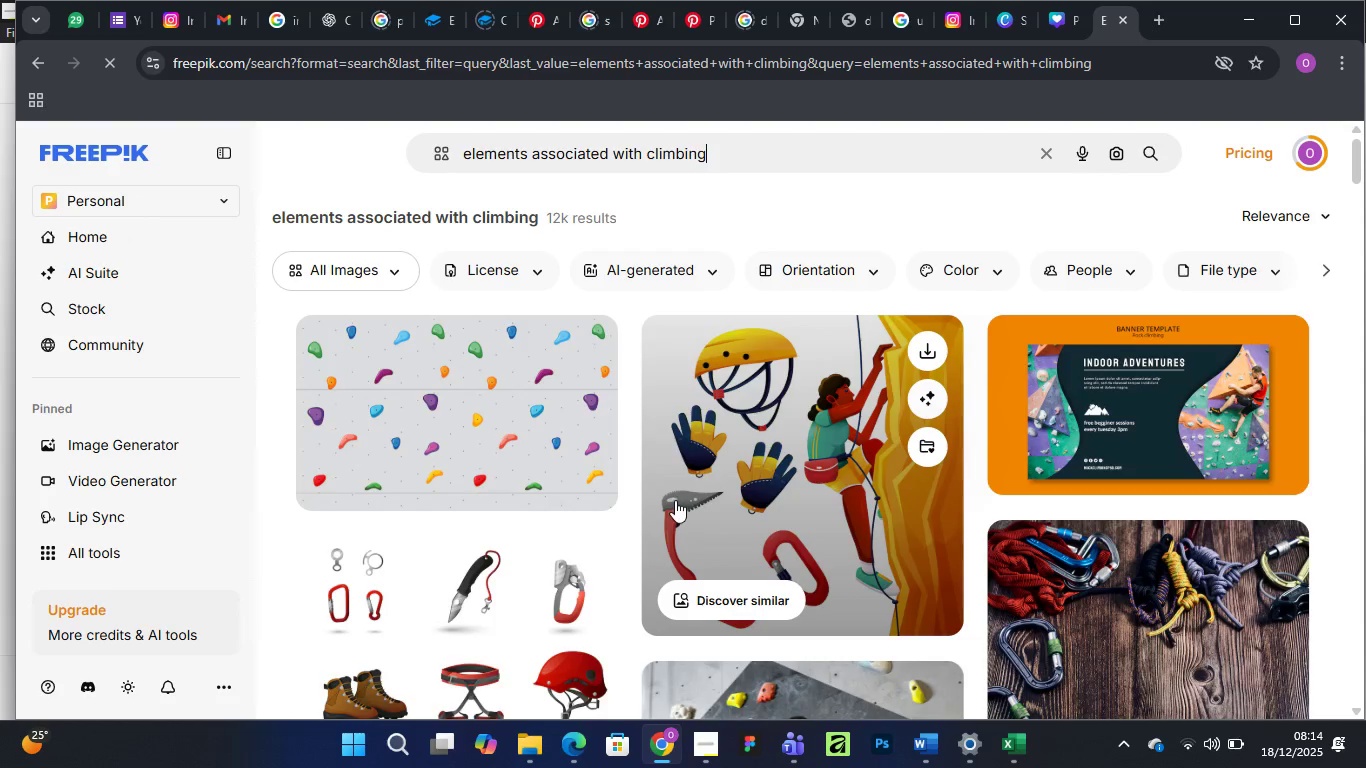 
mouse_move([1102, 192])
 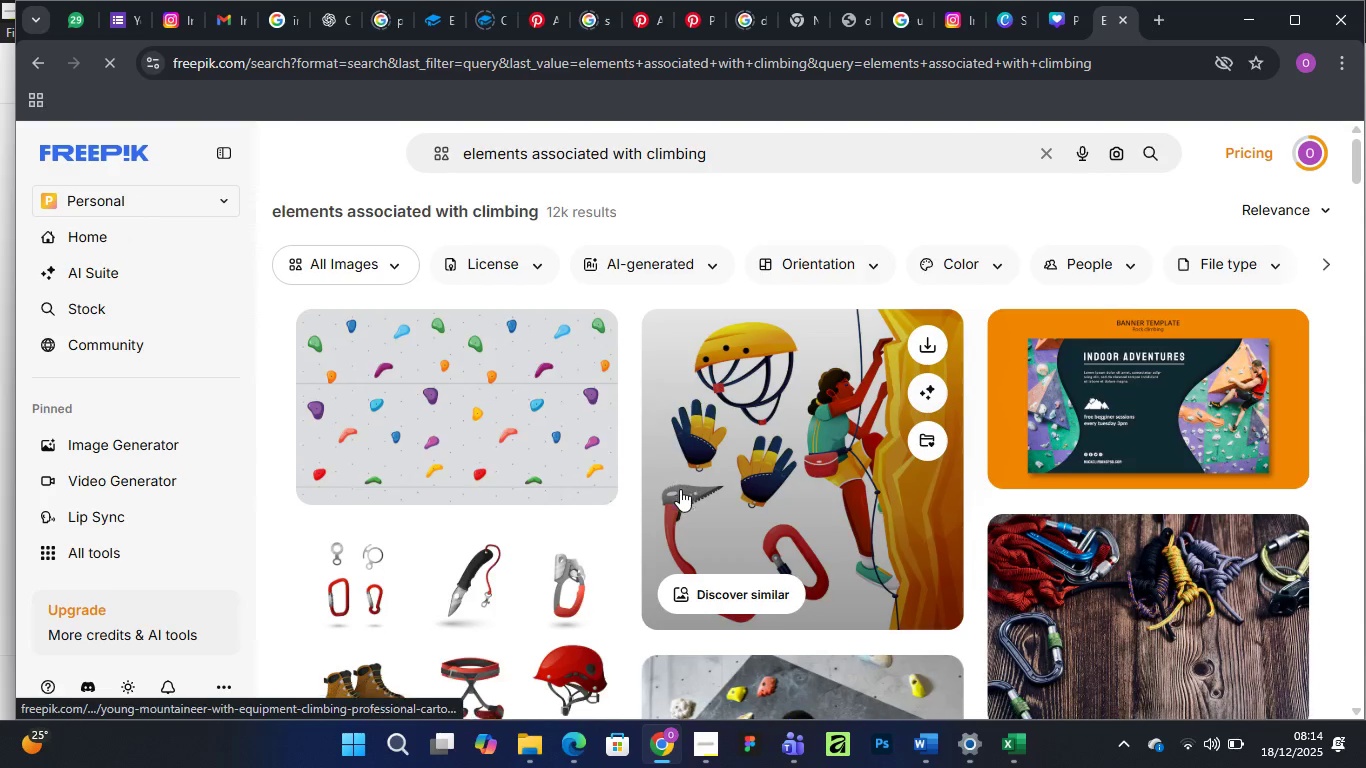 
scroll: coordinate [673, 453], scroll_direction: down, amount: 10.0
 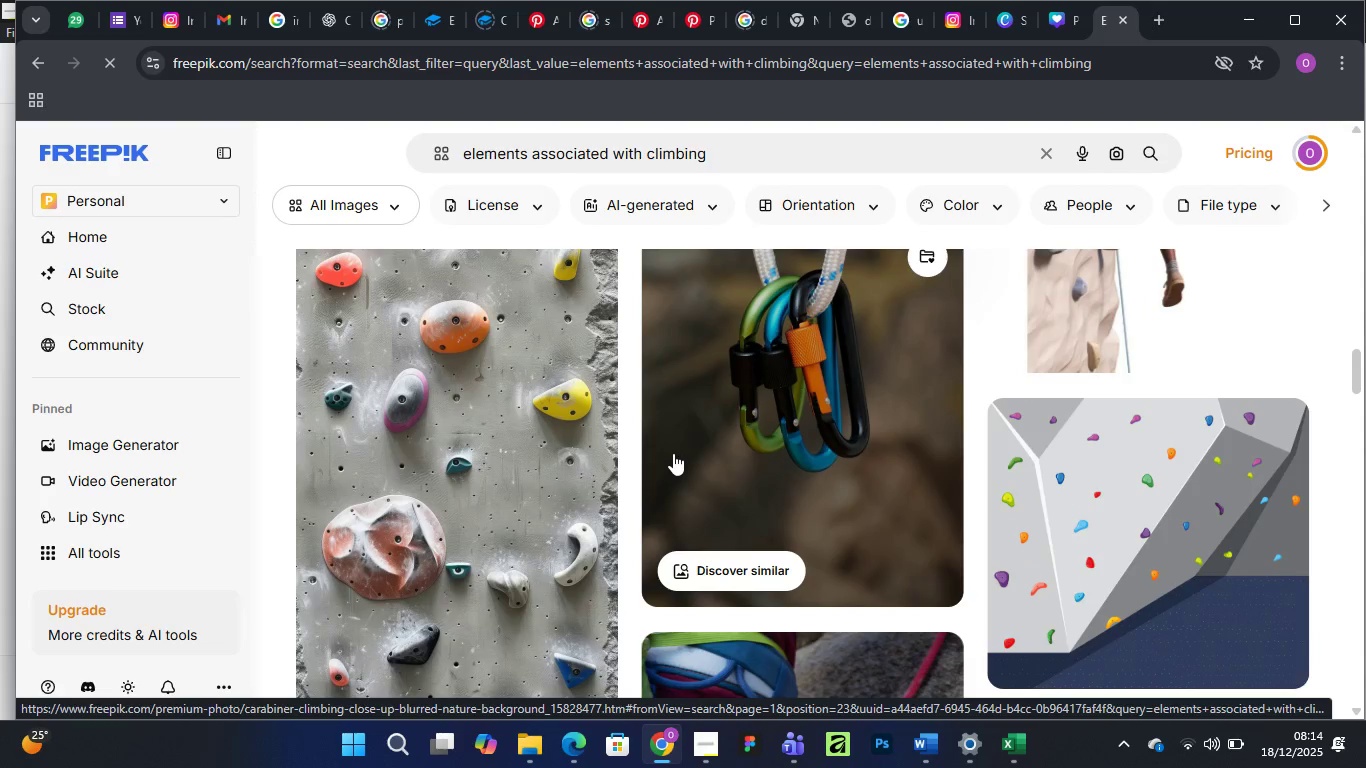 
scroll: coordinate [673, 453], scroll_direction: up, amount: 2.0
 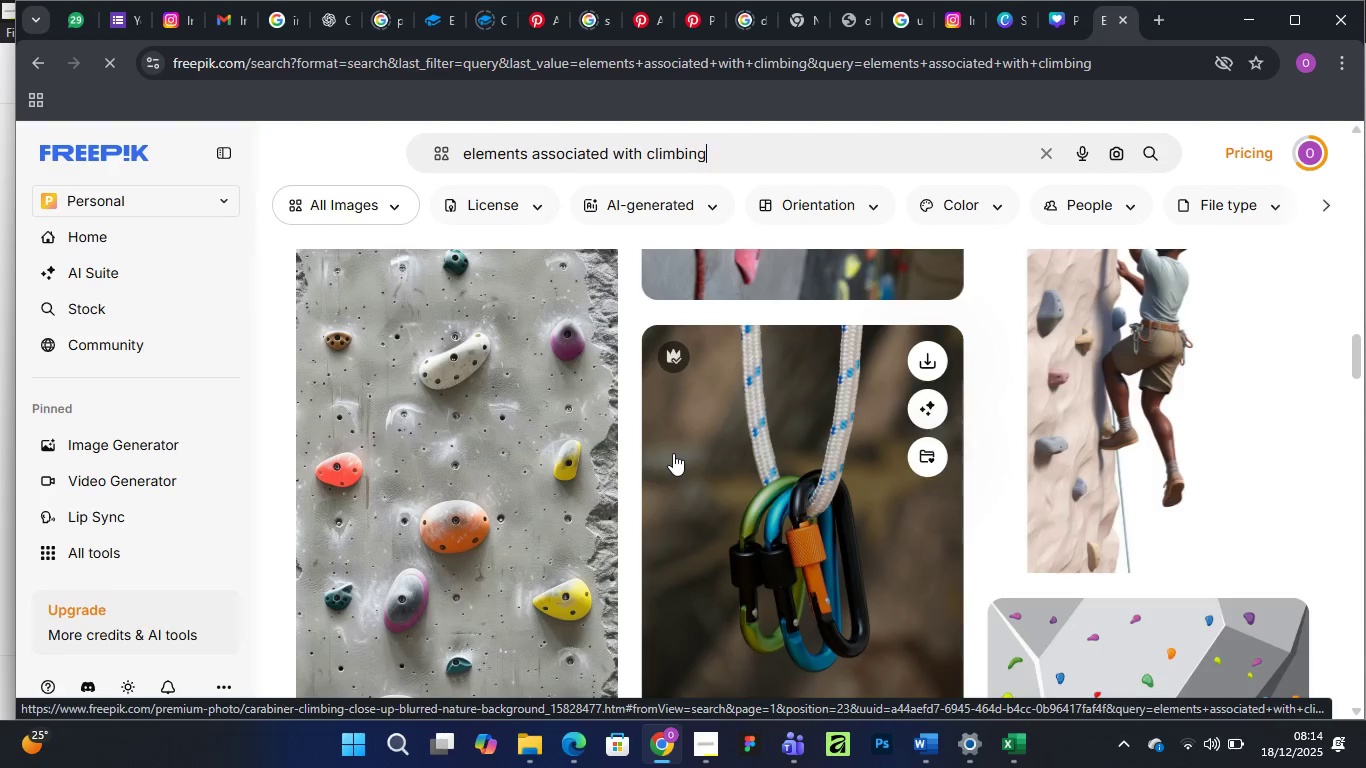 
scroll: coordinate [673, 453], scroll_direction: down, amount: 14.0
 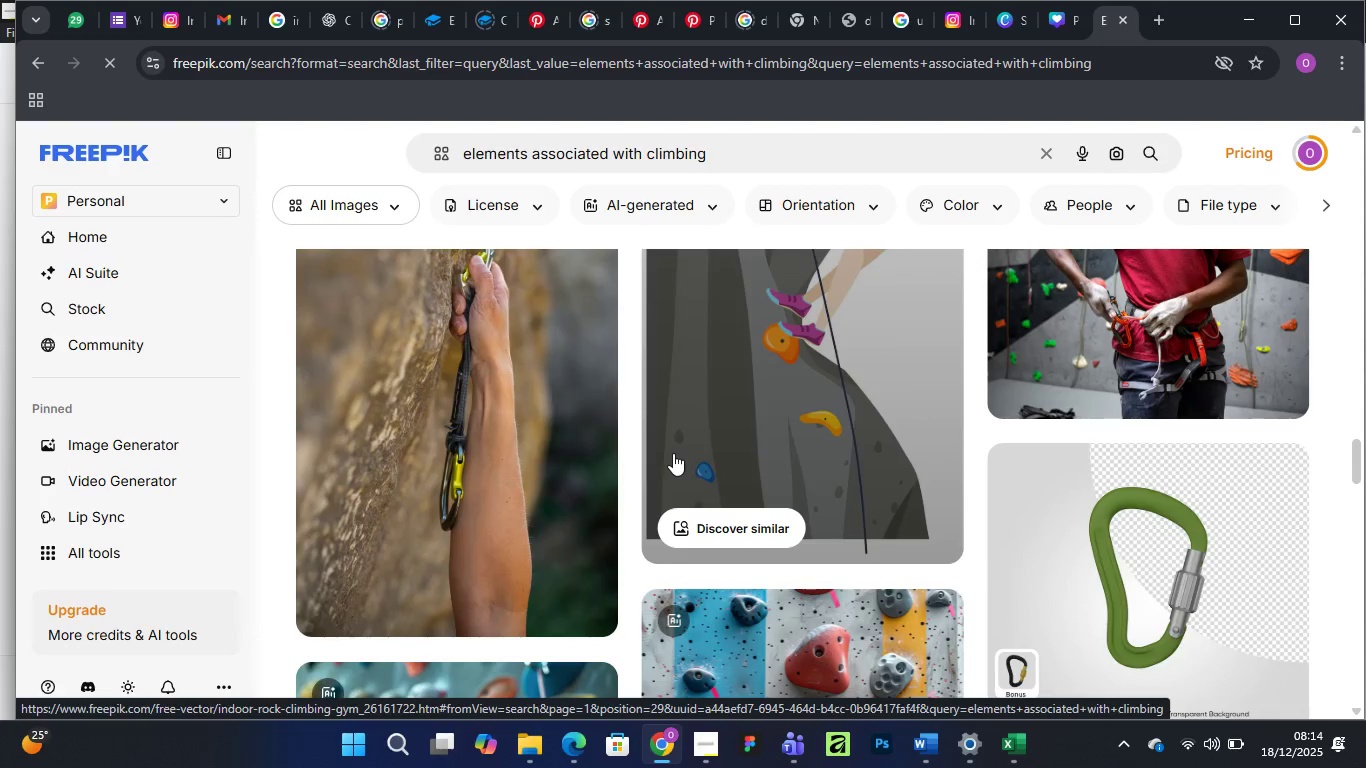 
scroll: coordinate [673, 453], scroll_direction: up, amount: 5.0
 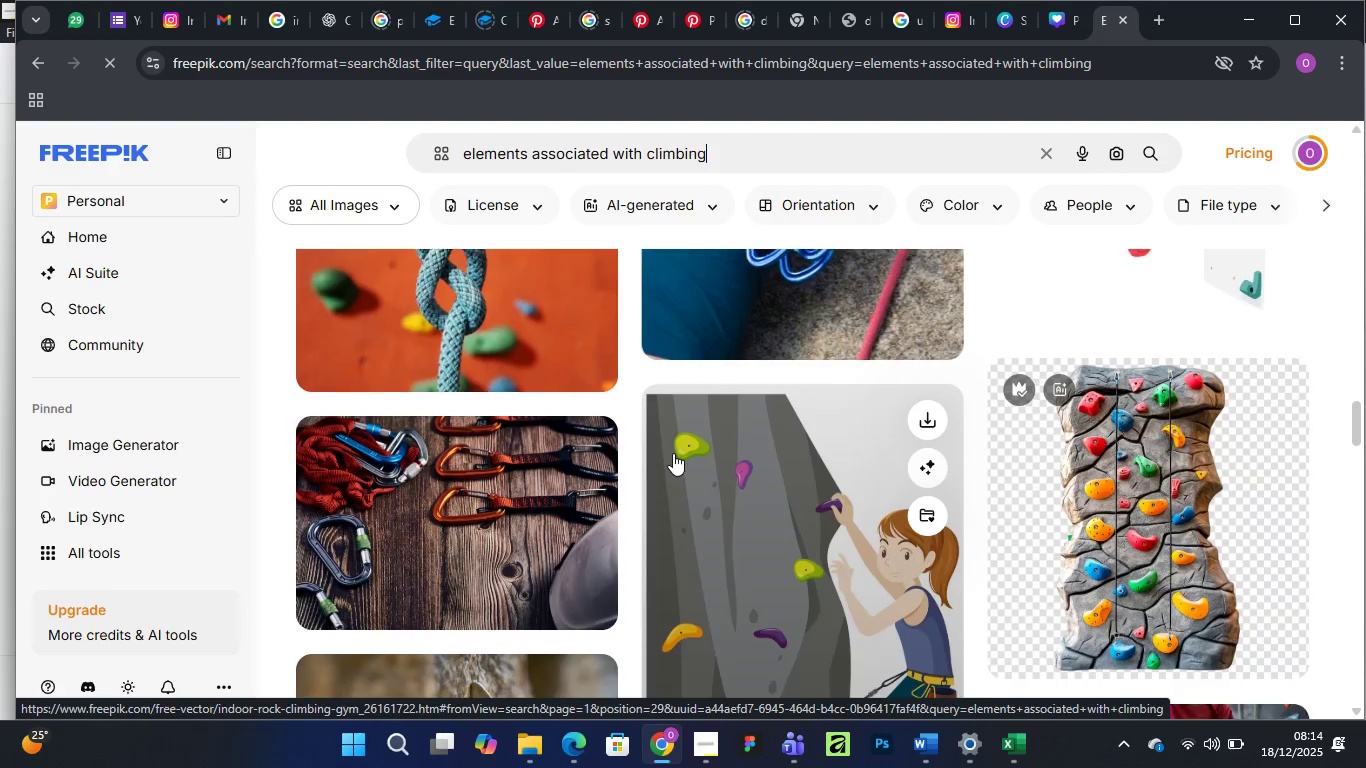 
scroll: coordinate [673, 453], scroll_direction: down, amount: 12.0
 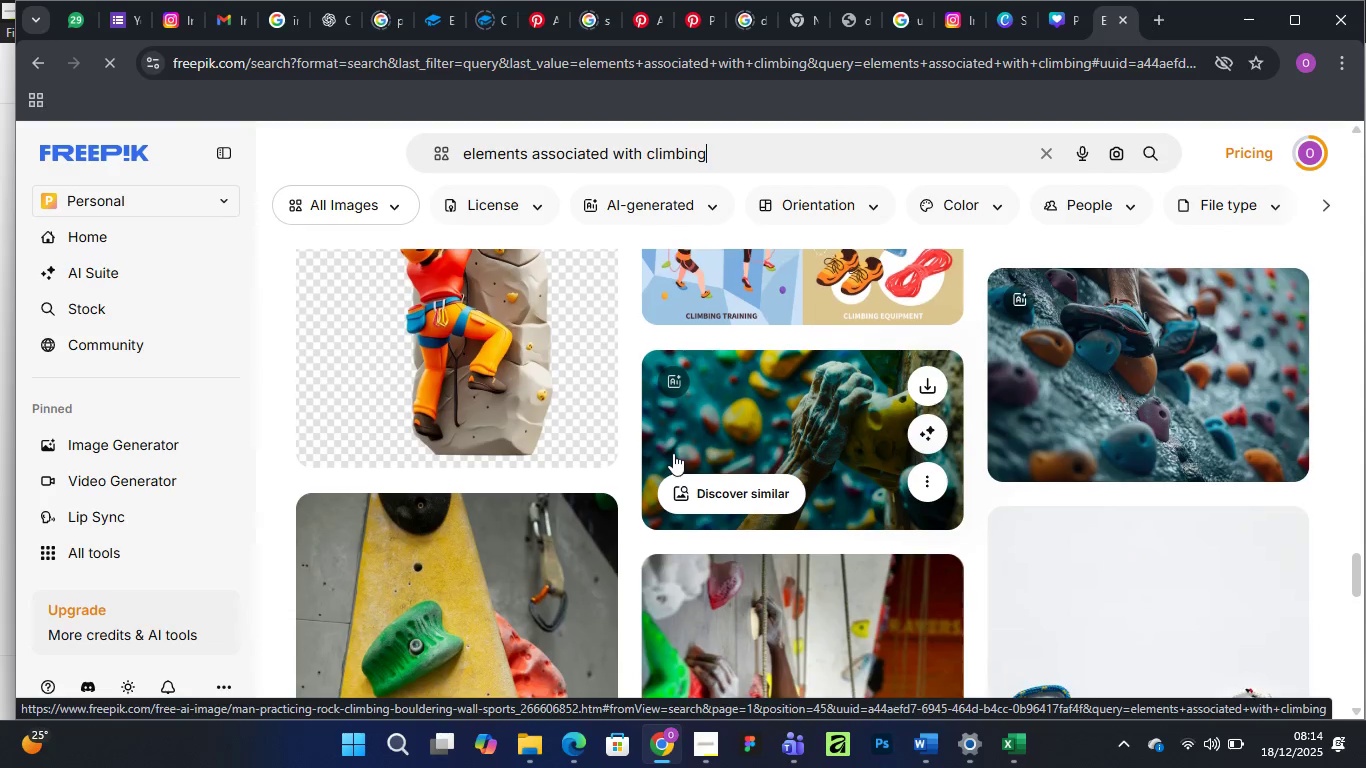 
scroll: coordinate [673, 453], scroll_direction: up, amount: 2.0
 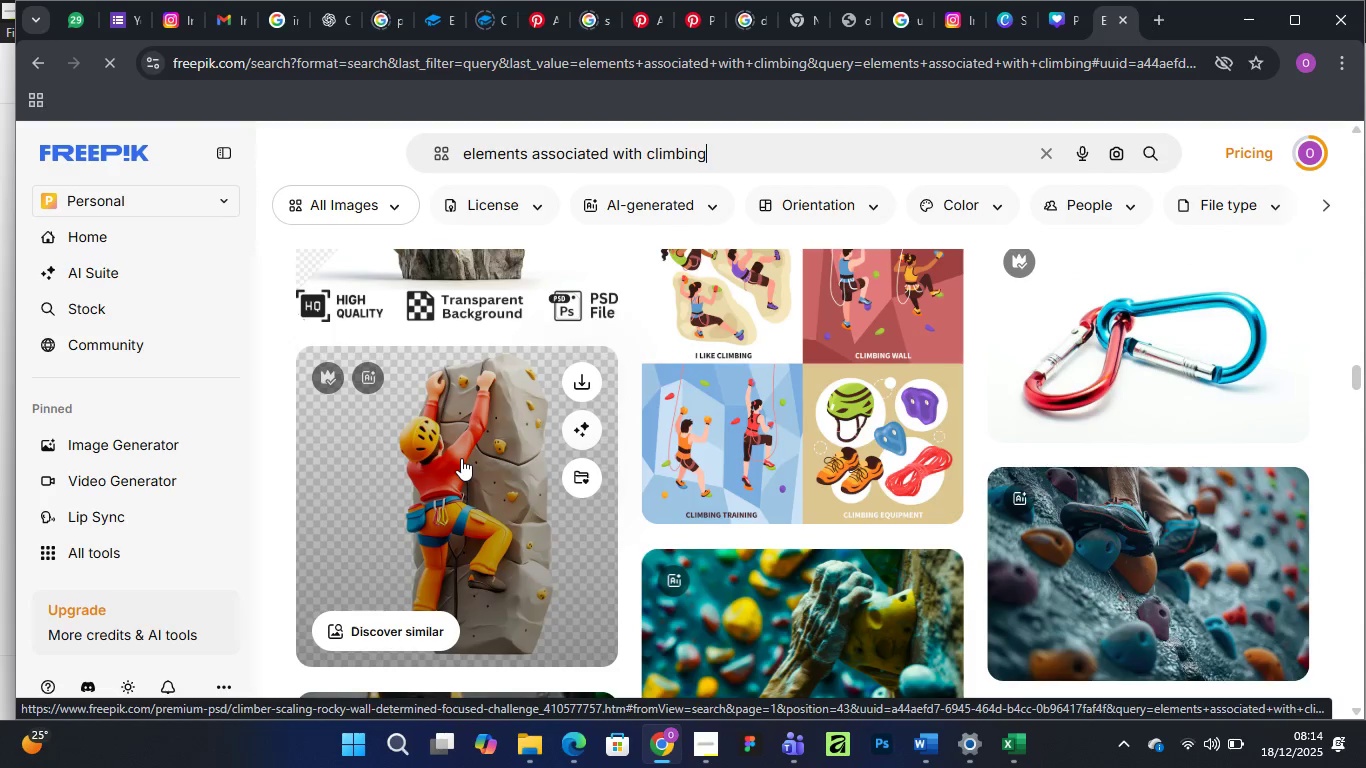 
mouse_move([493, 431])
 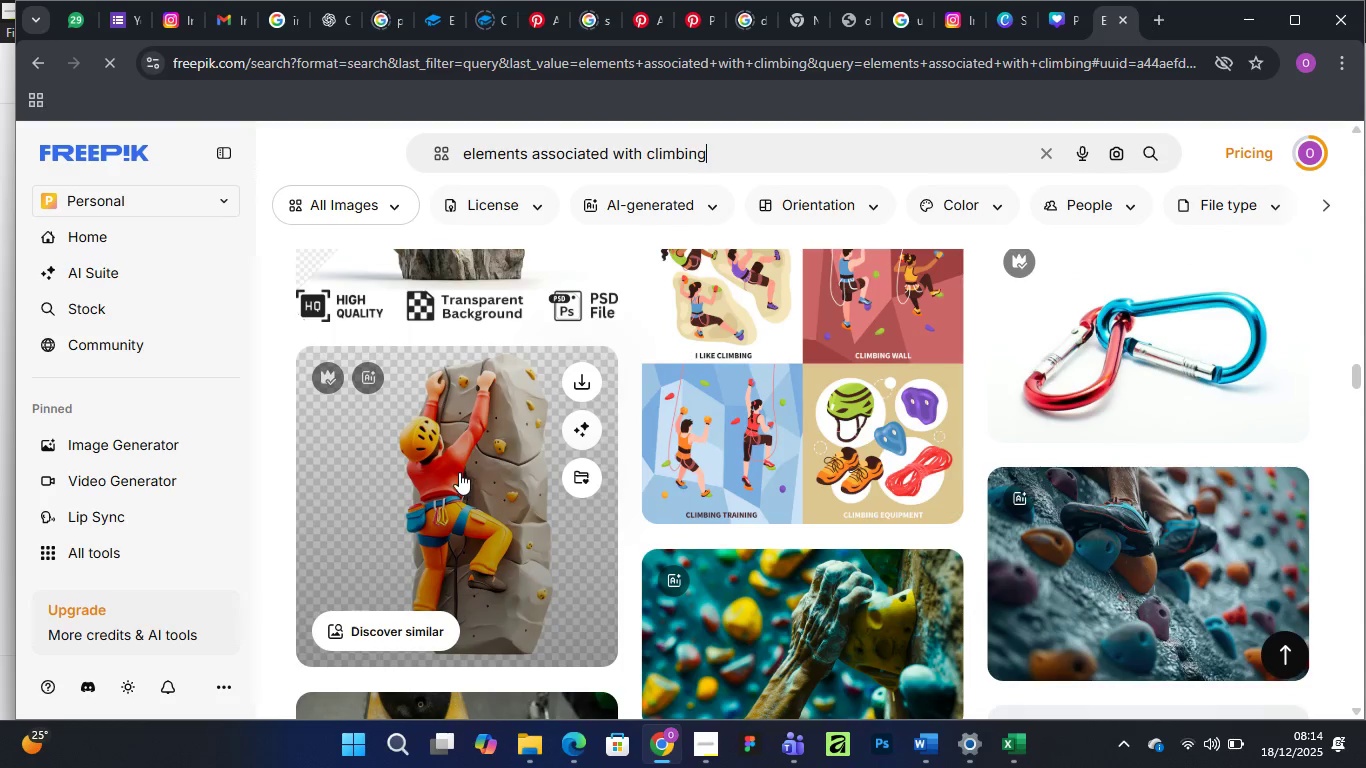 
left_click([459, 472])
 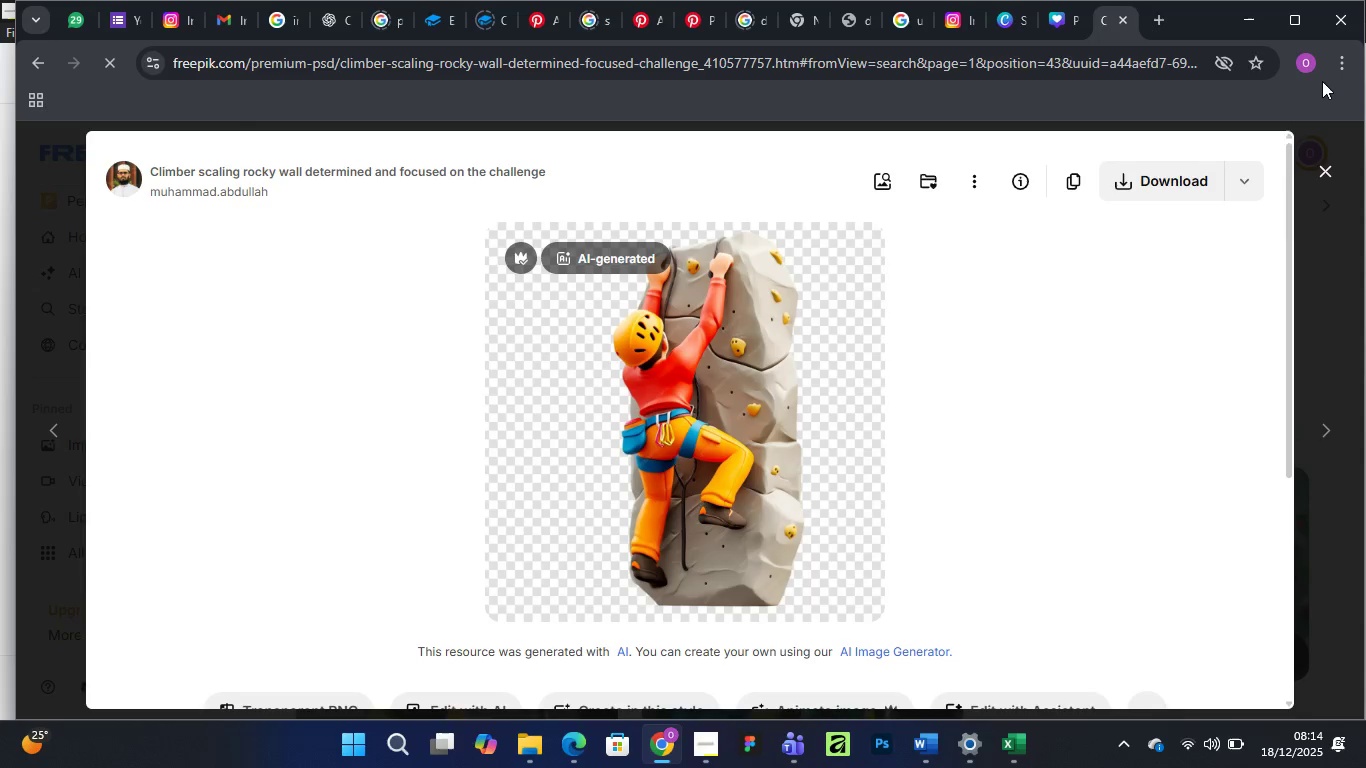 
left_click([1165, 179])
 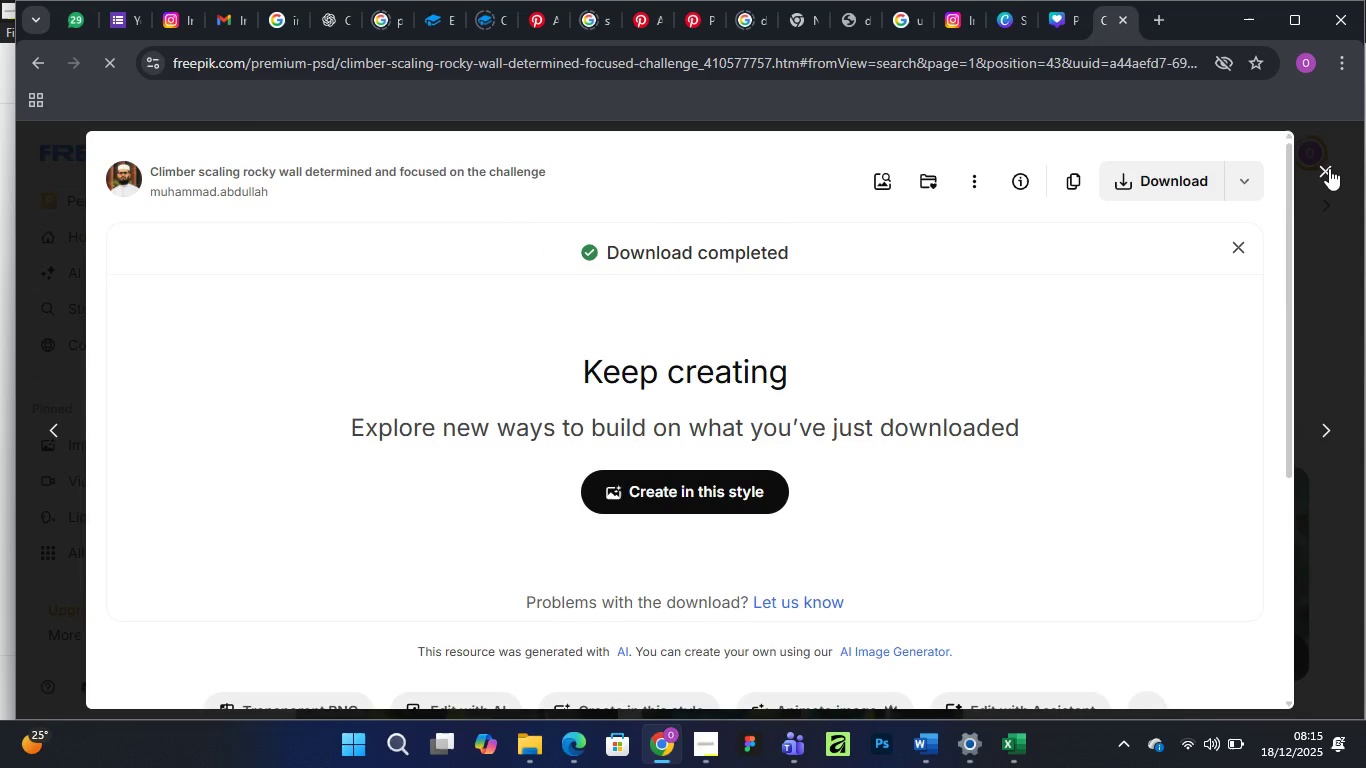 
wait(6.89)
 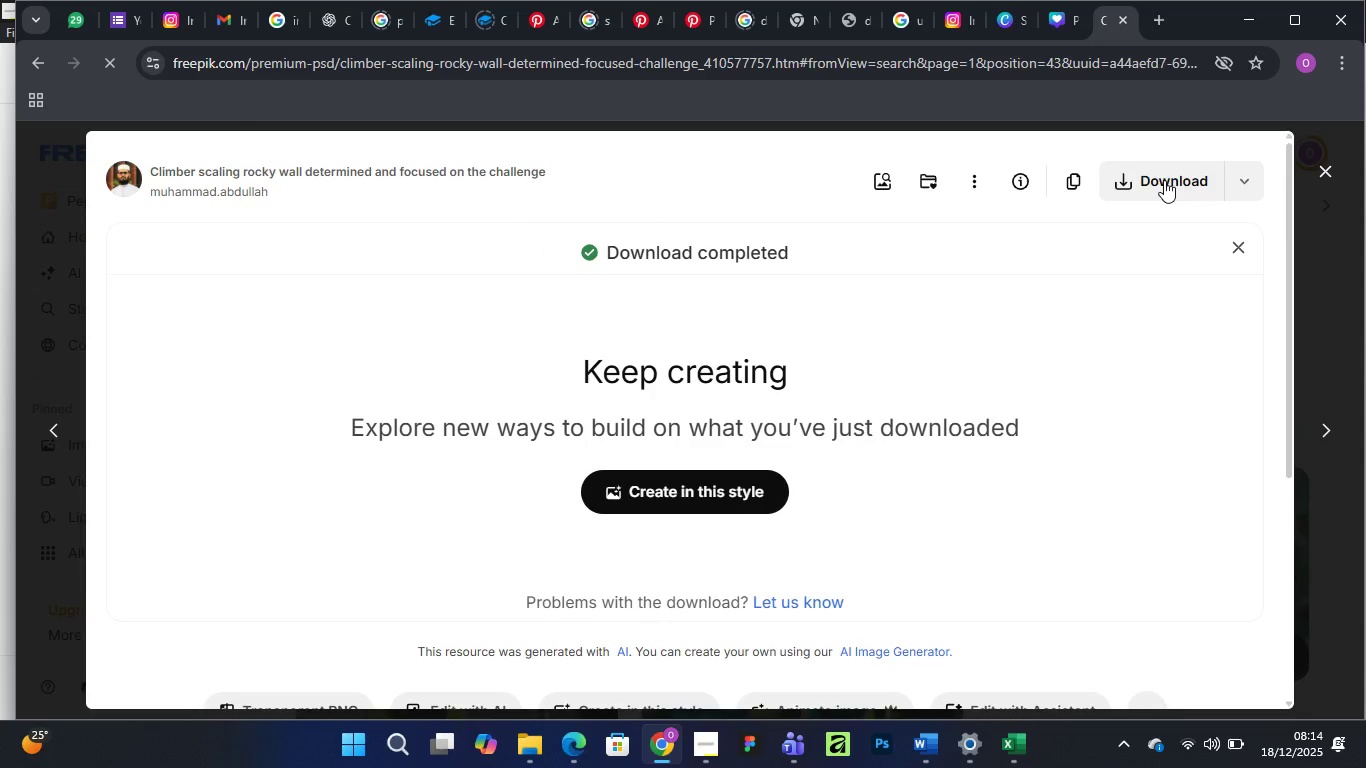 
left_click([1327, 165])
 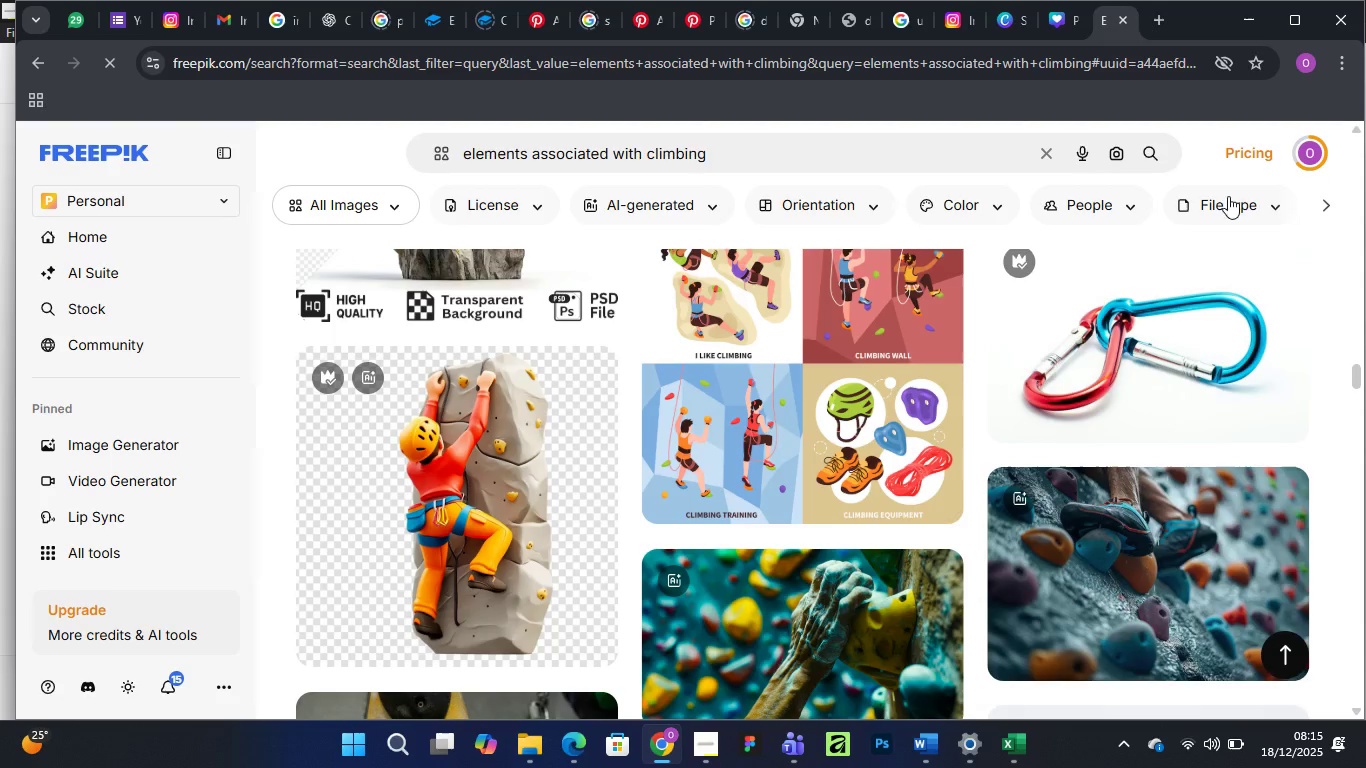 
scroll: coordinate [746, 445], scroll_direction: down, amount: 13.0
 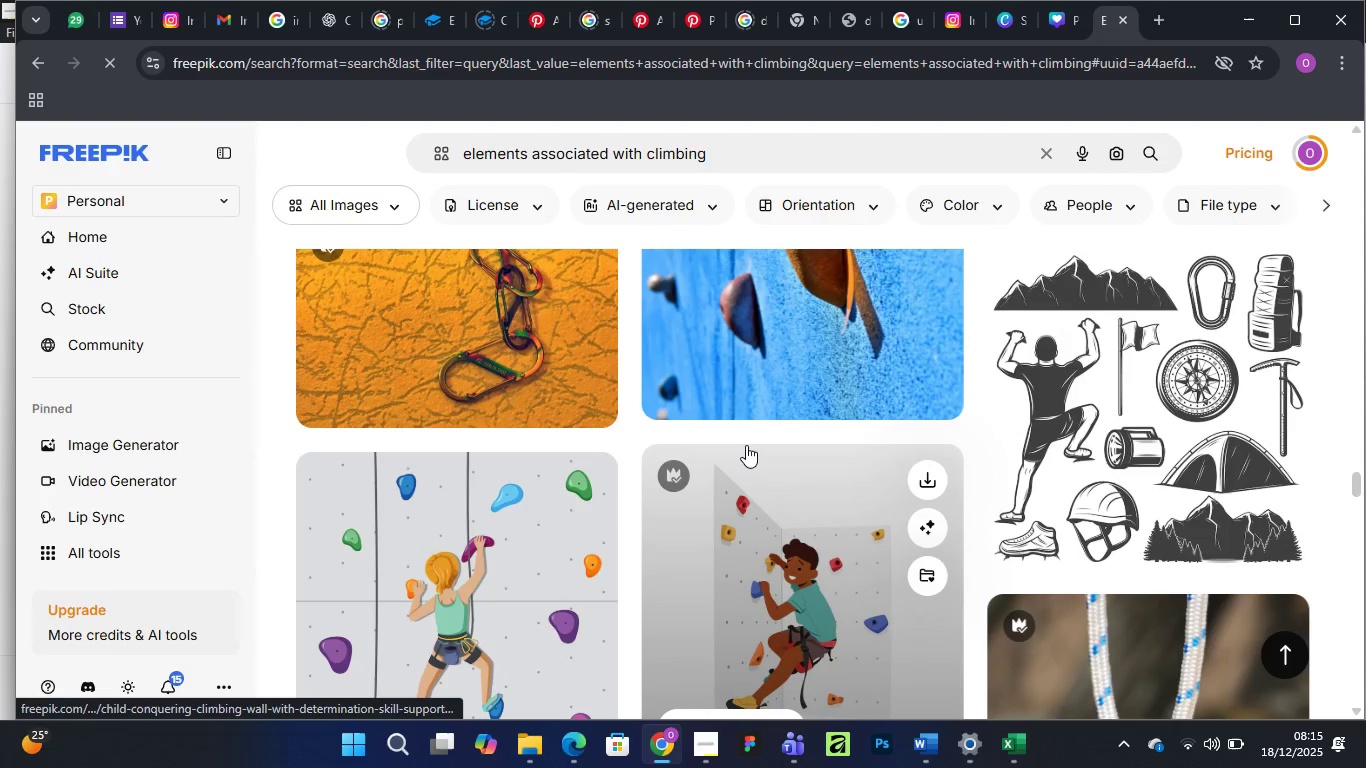 
scroll: coordinate [746, 445], scroll_direction: up, amount: 3.0
 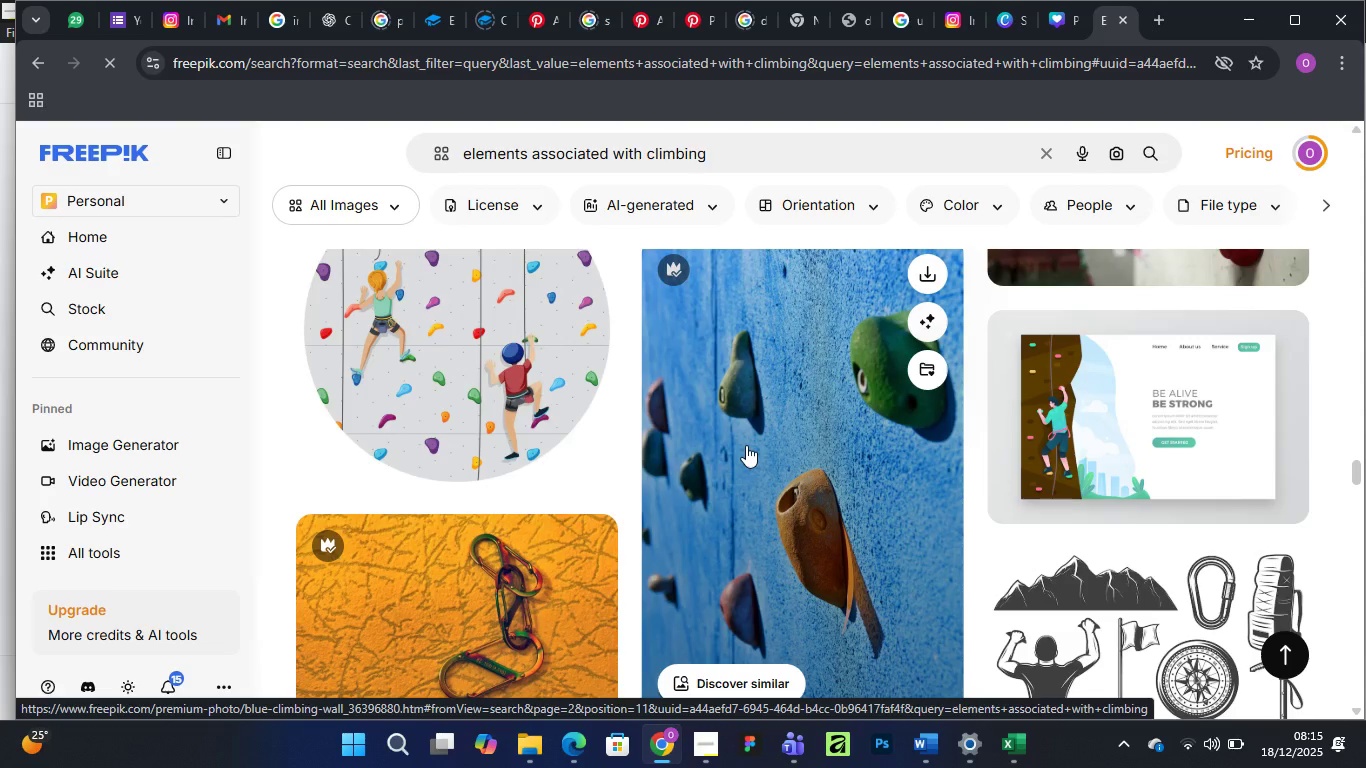 
scroll: coordinate [746, 445], scroll_direction: down, amount: 14.0
 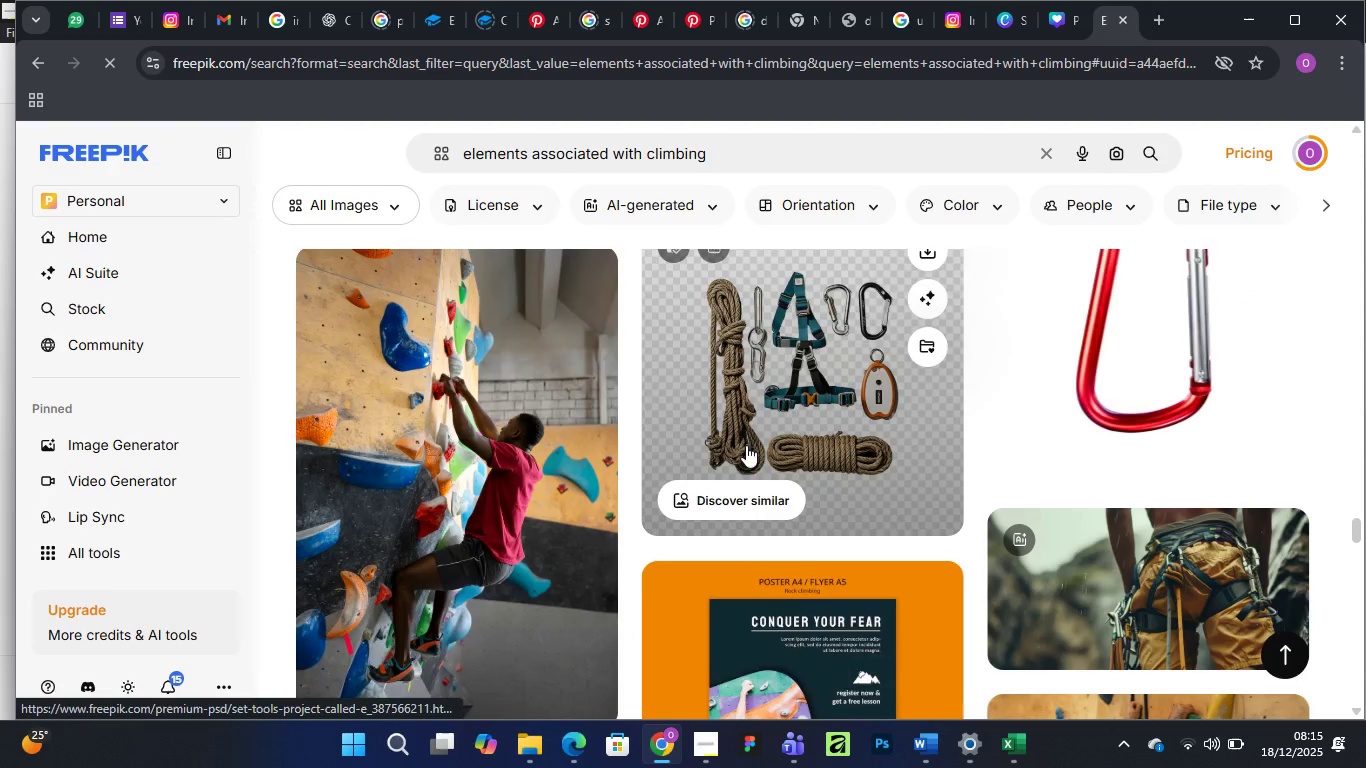 
scroll: coordinate [746, 445], scroll_direction: up, amount: 9.0
 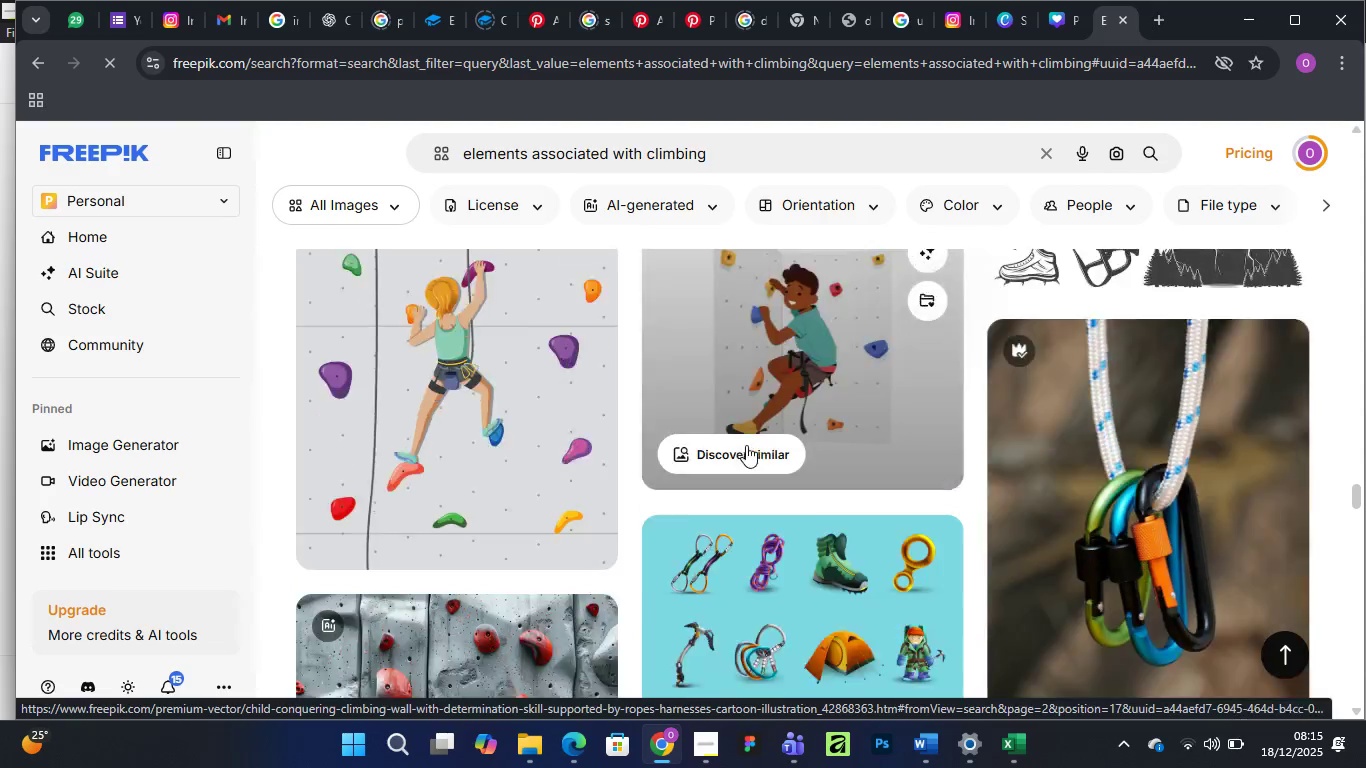 
scroll: coordinate [746, 445], scroll_direction: down, amount: 5.0
 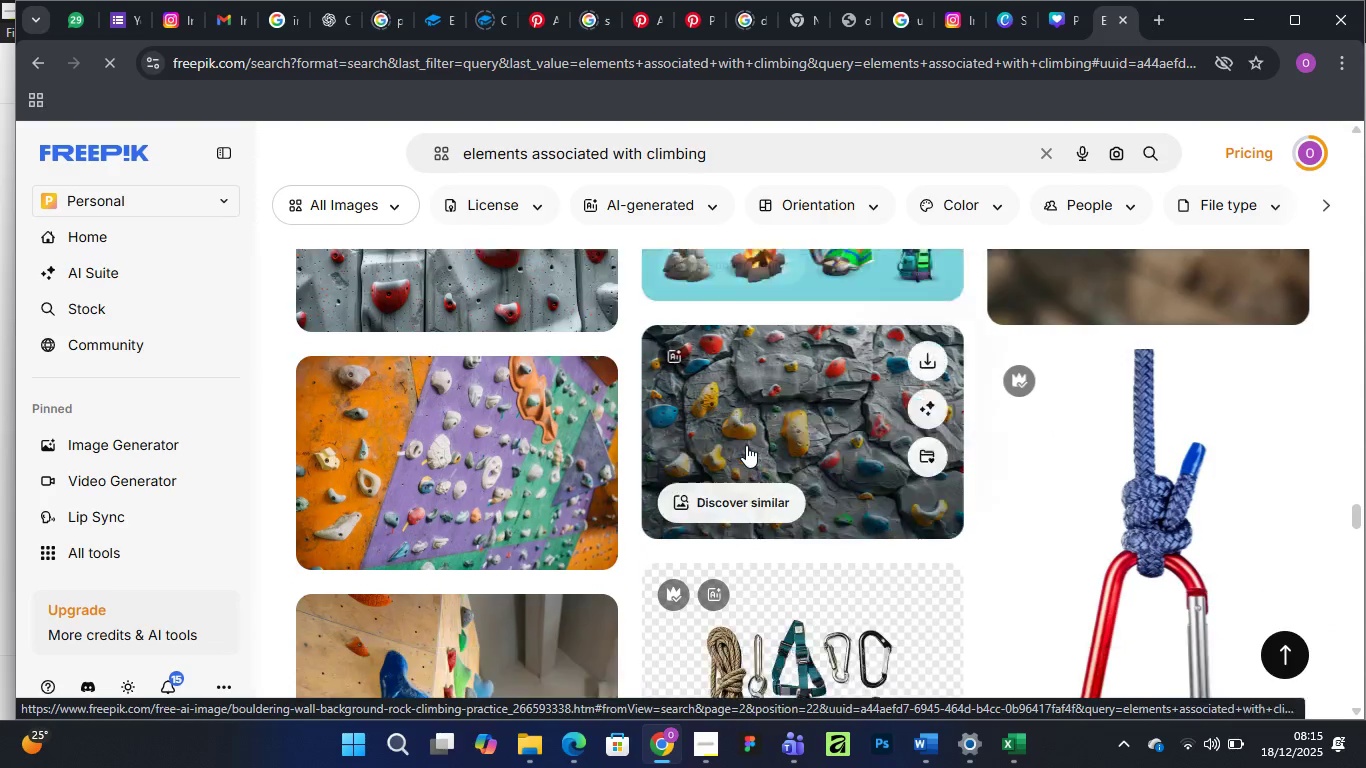 
scroll: coordinate [746, 445], scroll_direction: up, amount: 3.0
 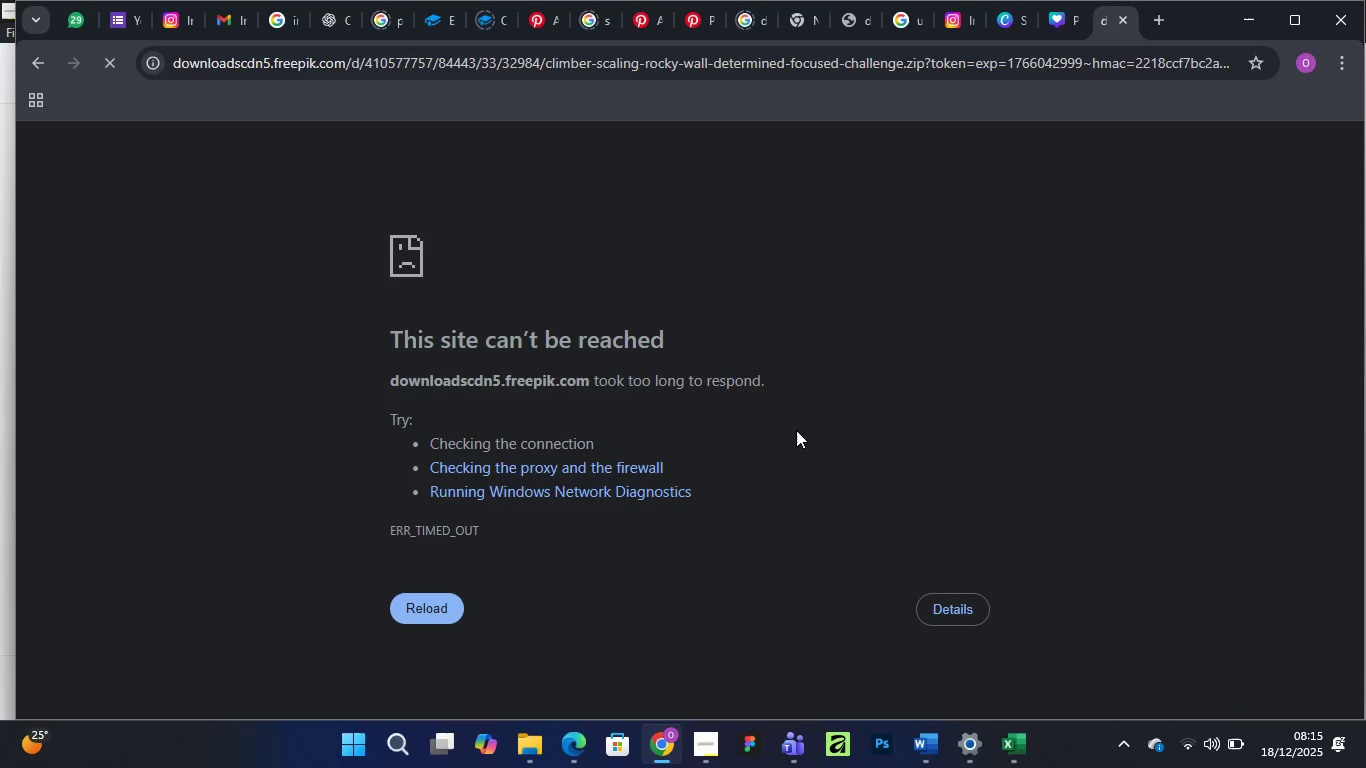 
wait(6.85)
 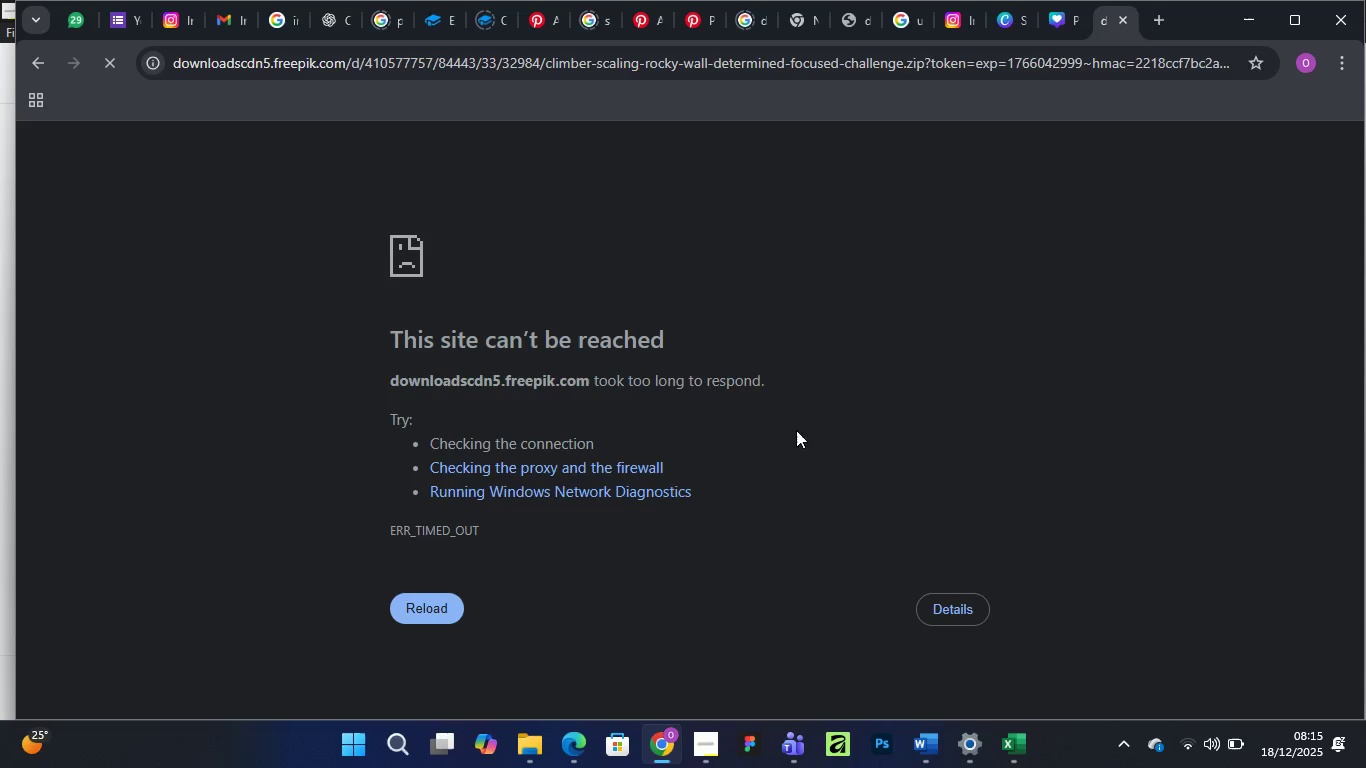 
left_click([418, 604])
 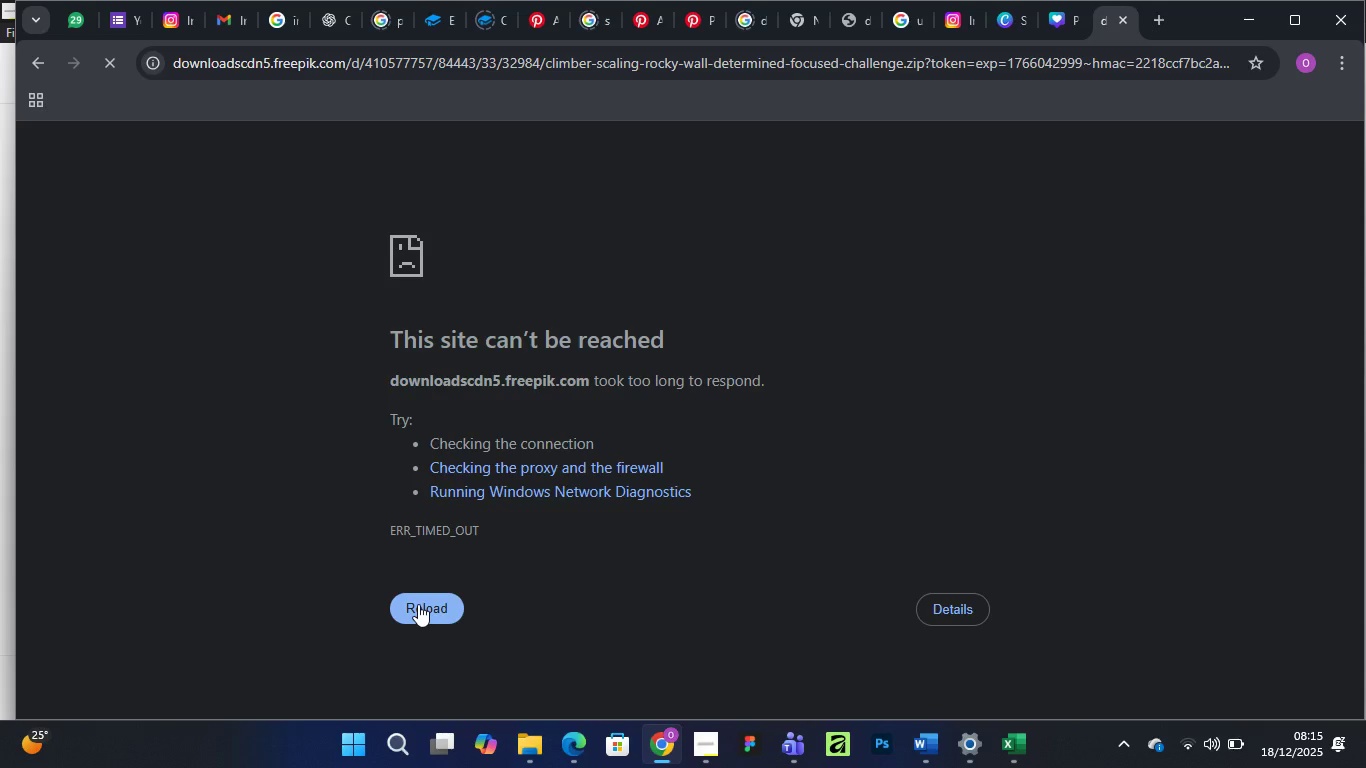 
left_click([418, 604])
 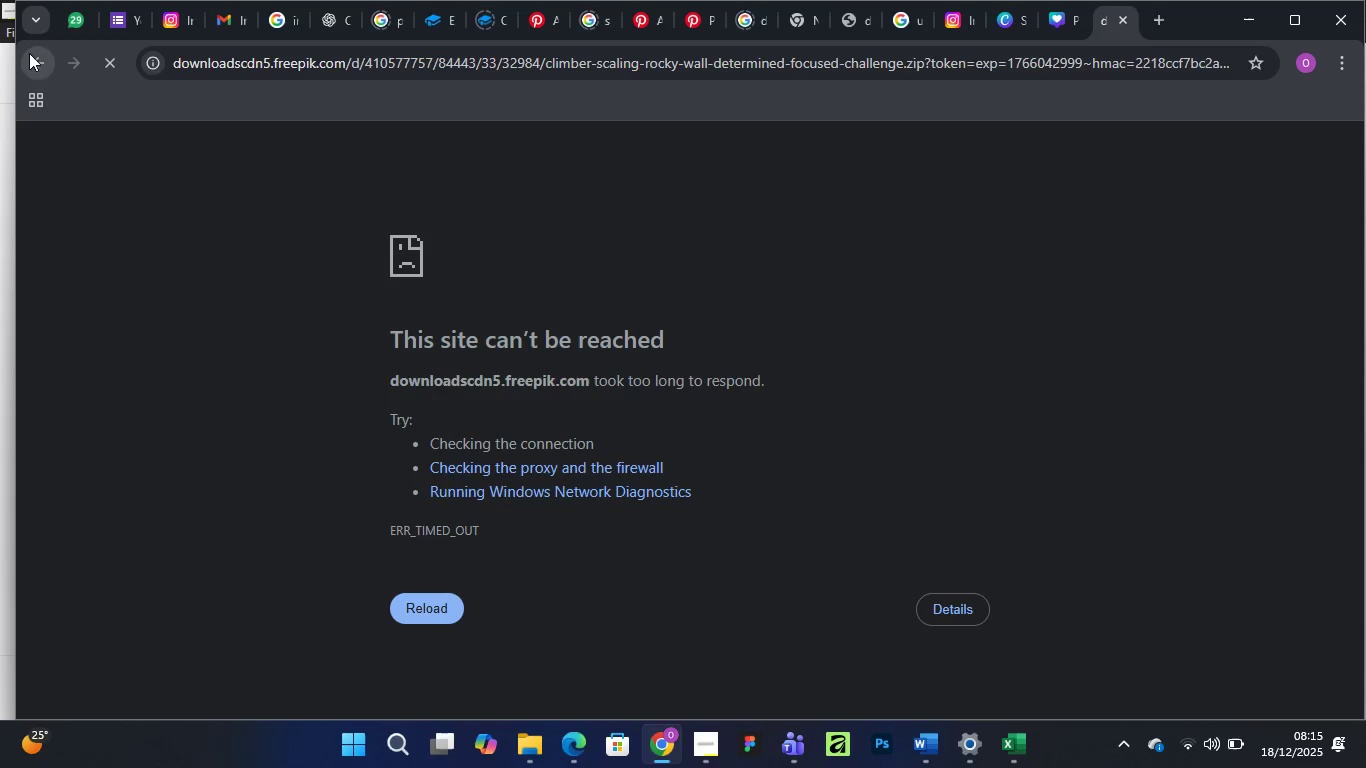 
left_click([29, 58])
 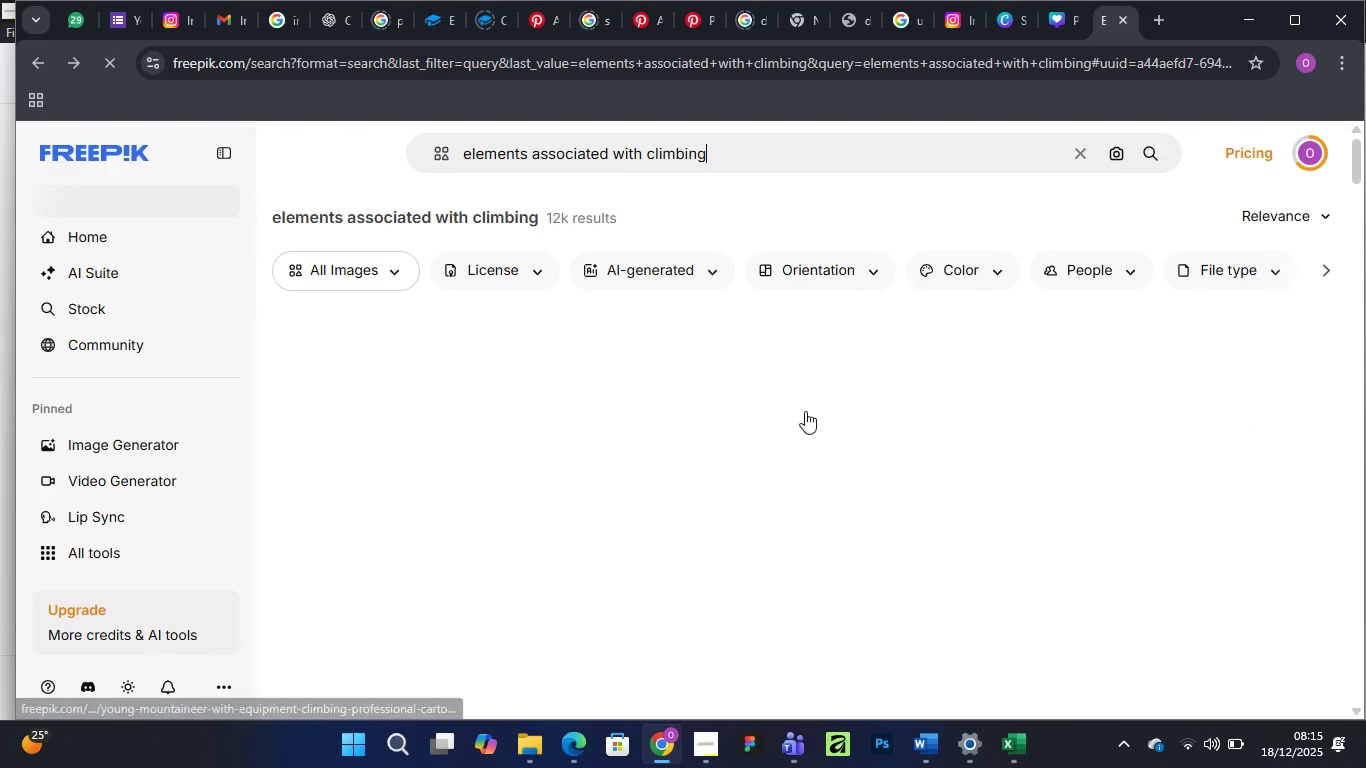 
scroll: coordinate [805, 417], scroll_direction: down, amount: 67.0
 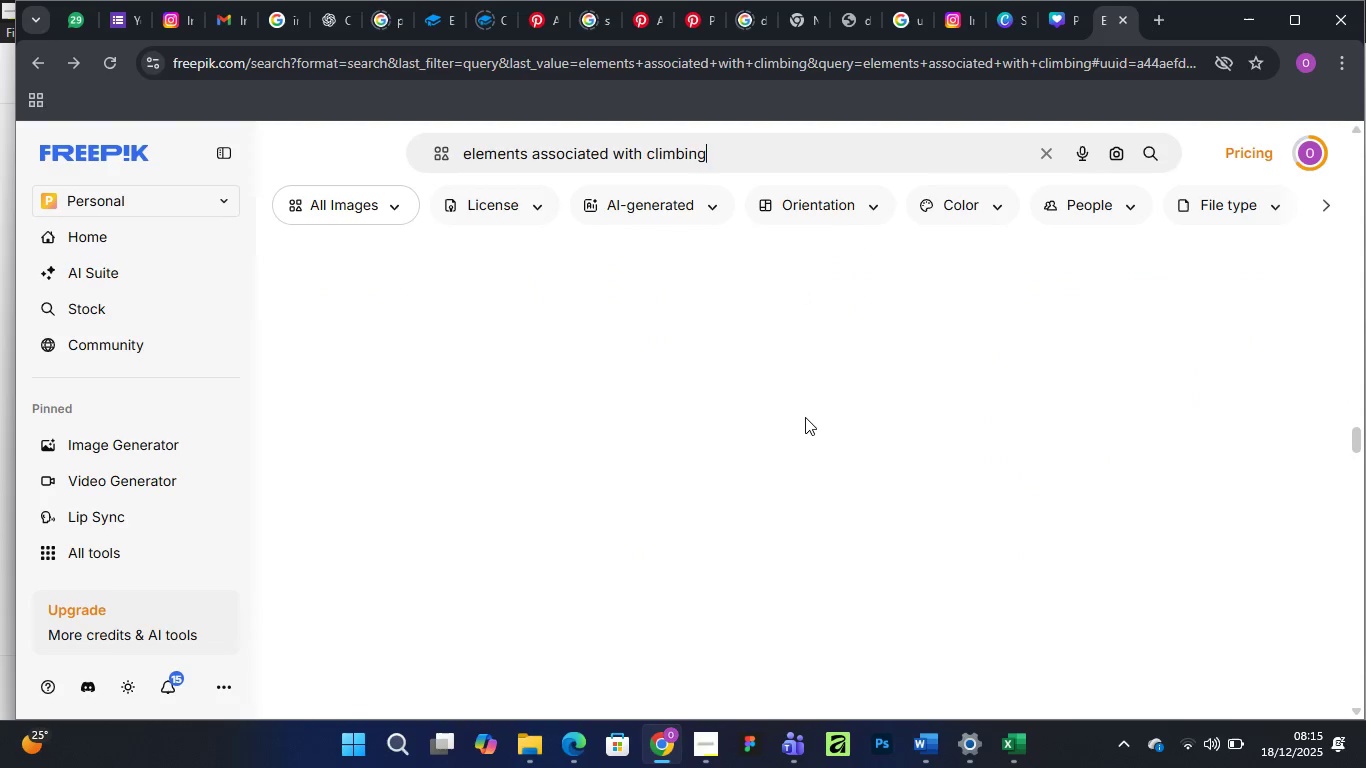 
scroll: coordinate [804, 417], scroll_direction: up, amount: 4.0
 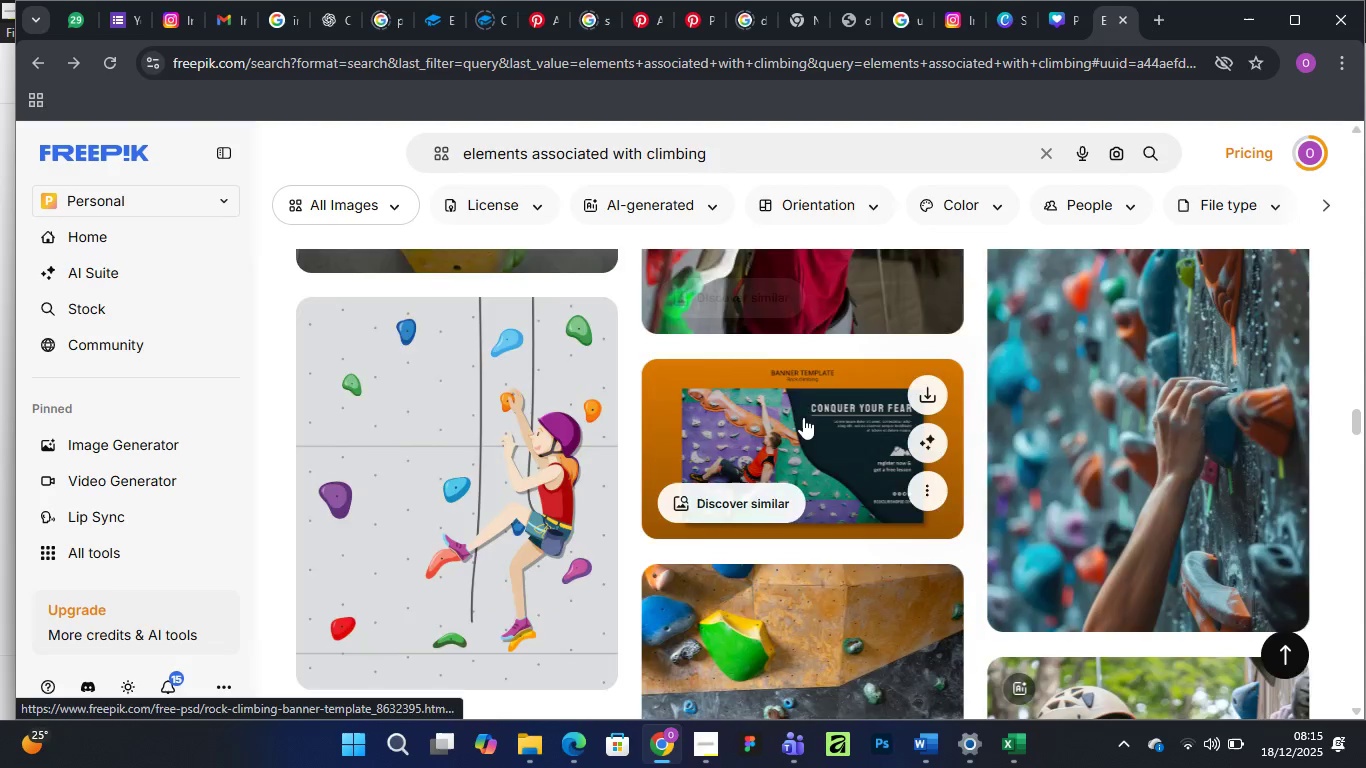 
scroll: coordinate [802, 417], scroll_direction: down, amount: 14.0
 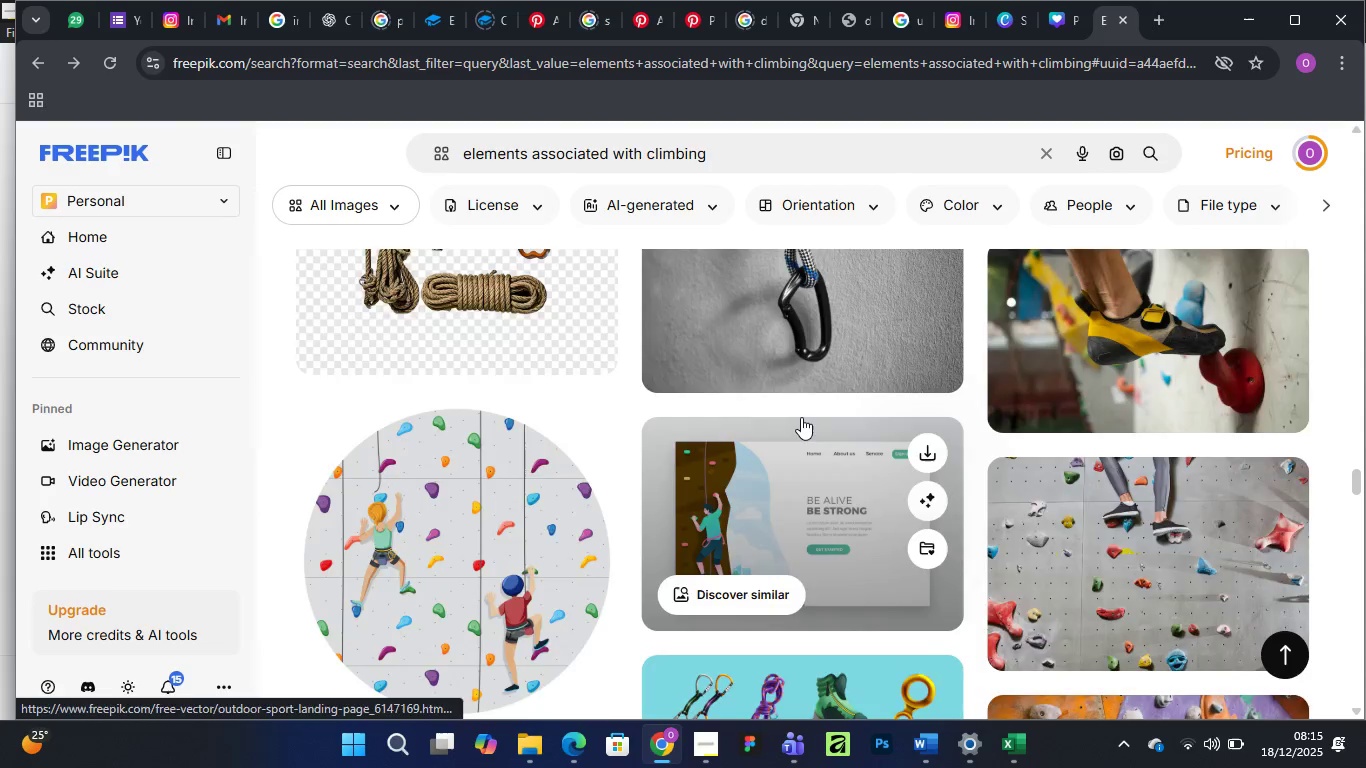 
scroll: coordinate [799, 416], scroll_direction: up, amount: 5.0
 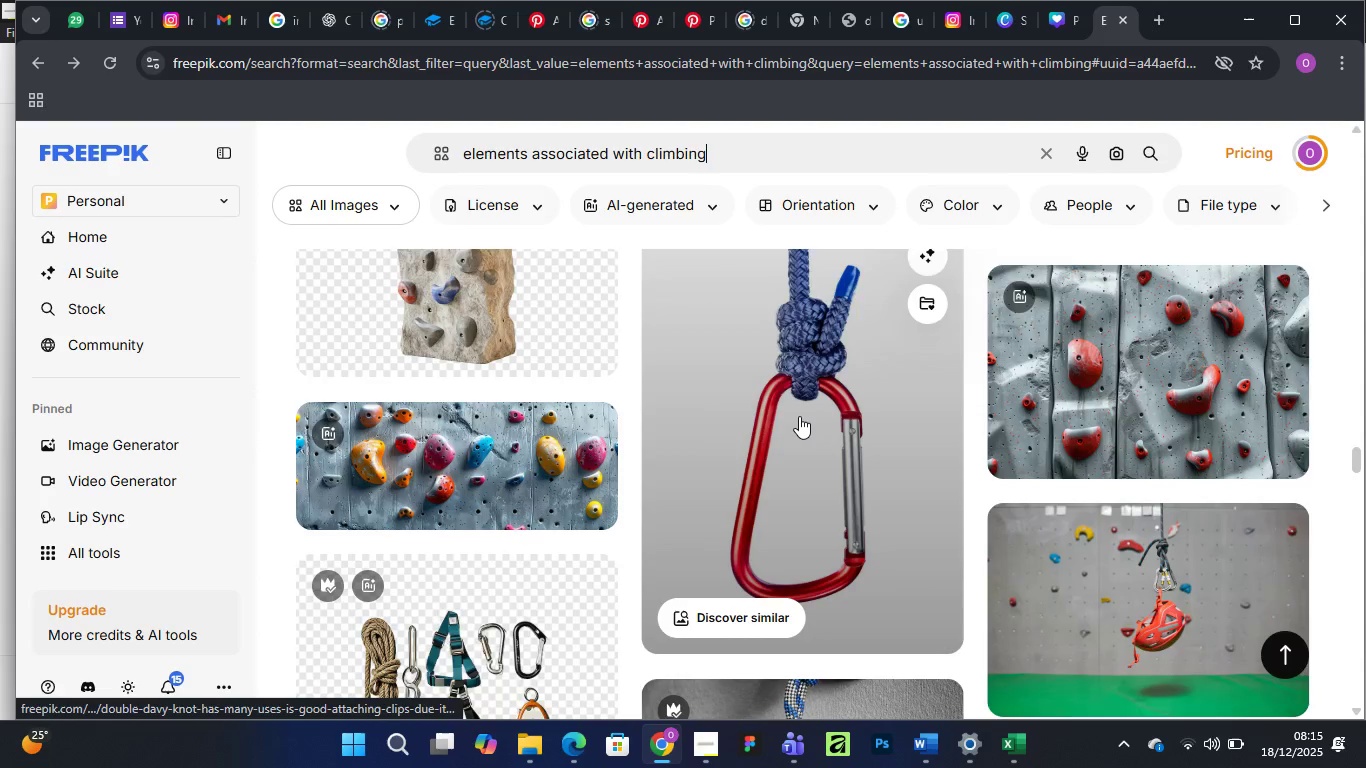 
scroll: coordinate [799, 416], scroll_direction: down, amount: 22.0
 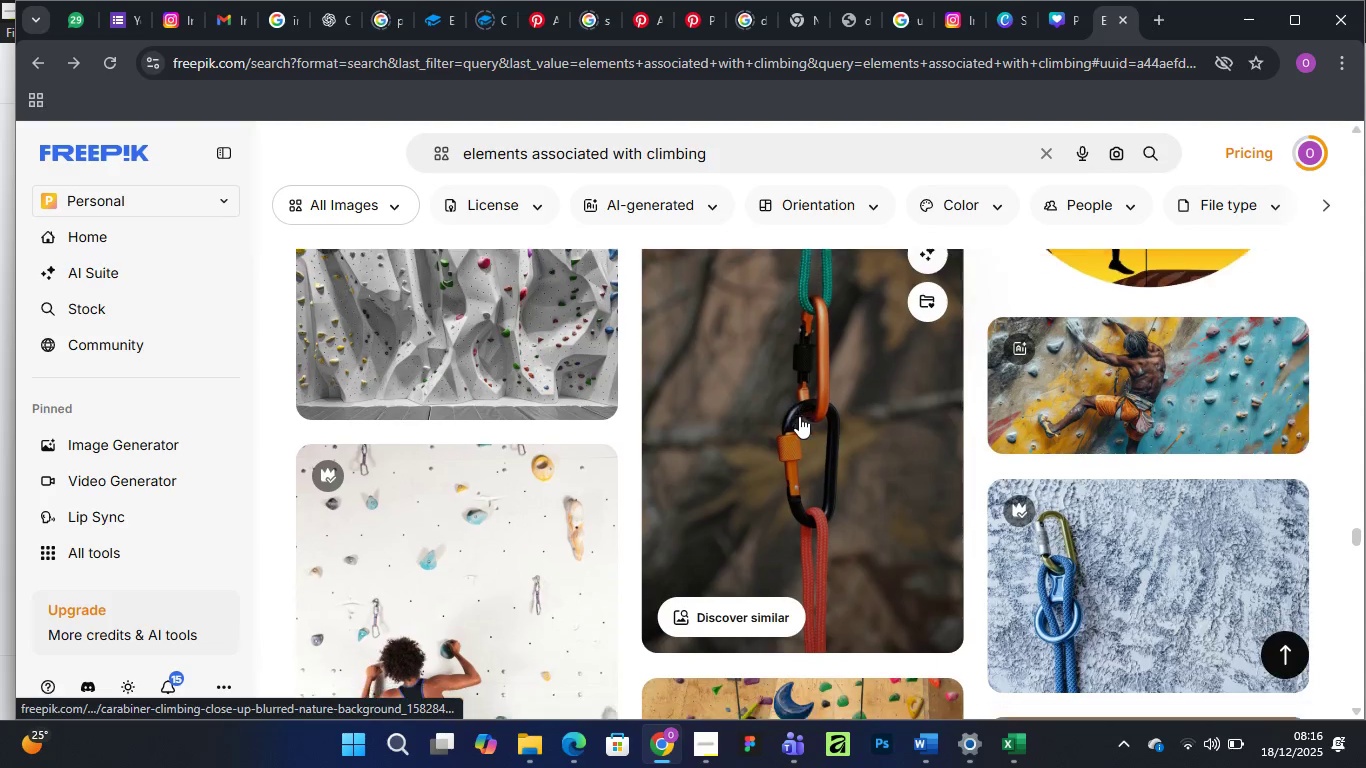 
scroll: coordinate [799, 416], scroll_direction: up, amount: 1.0
 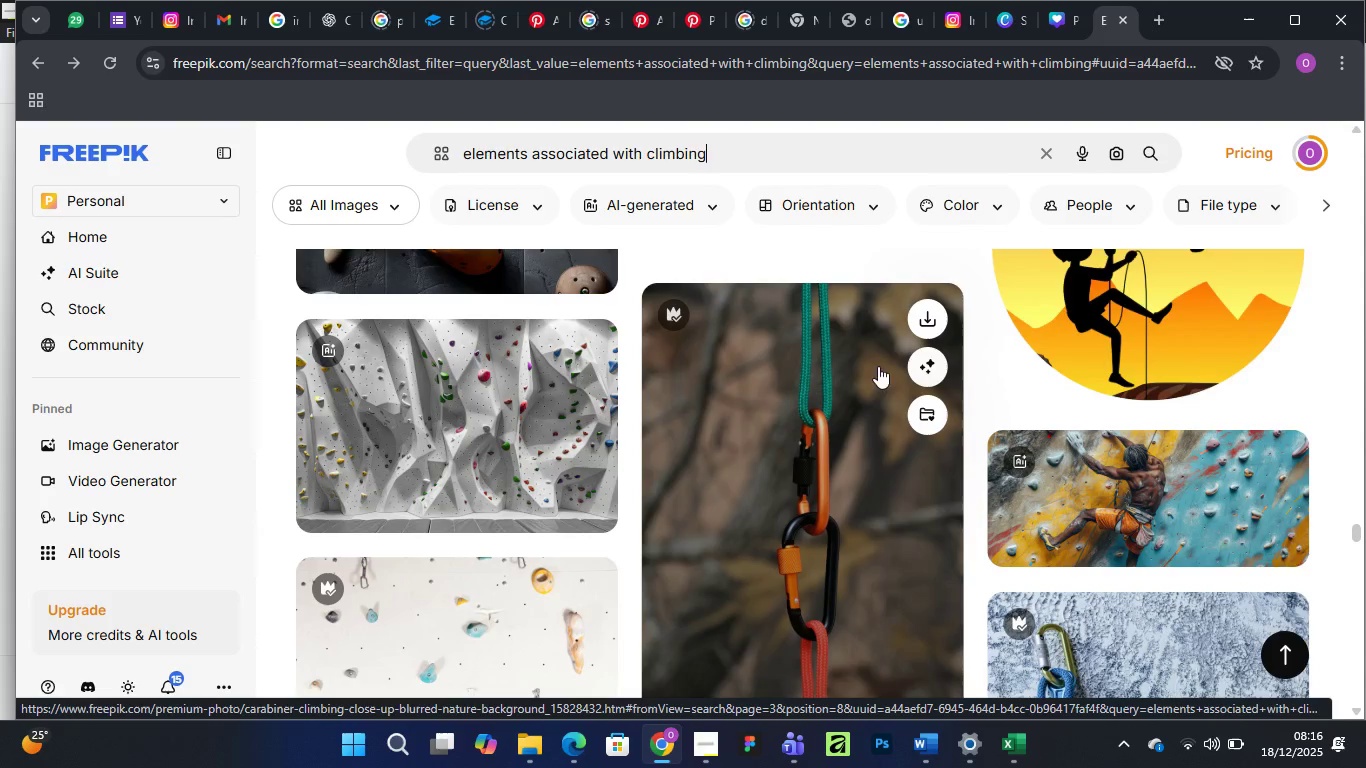 
left_click([923, 315])
 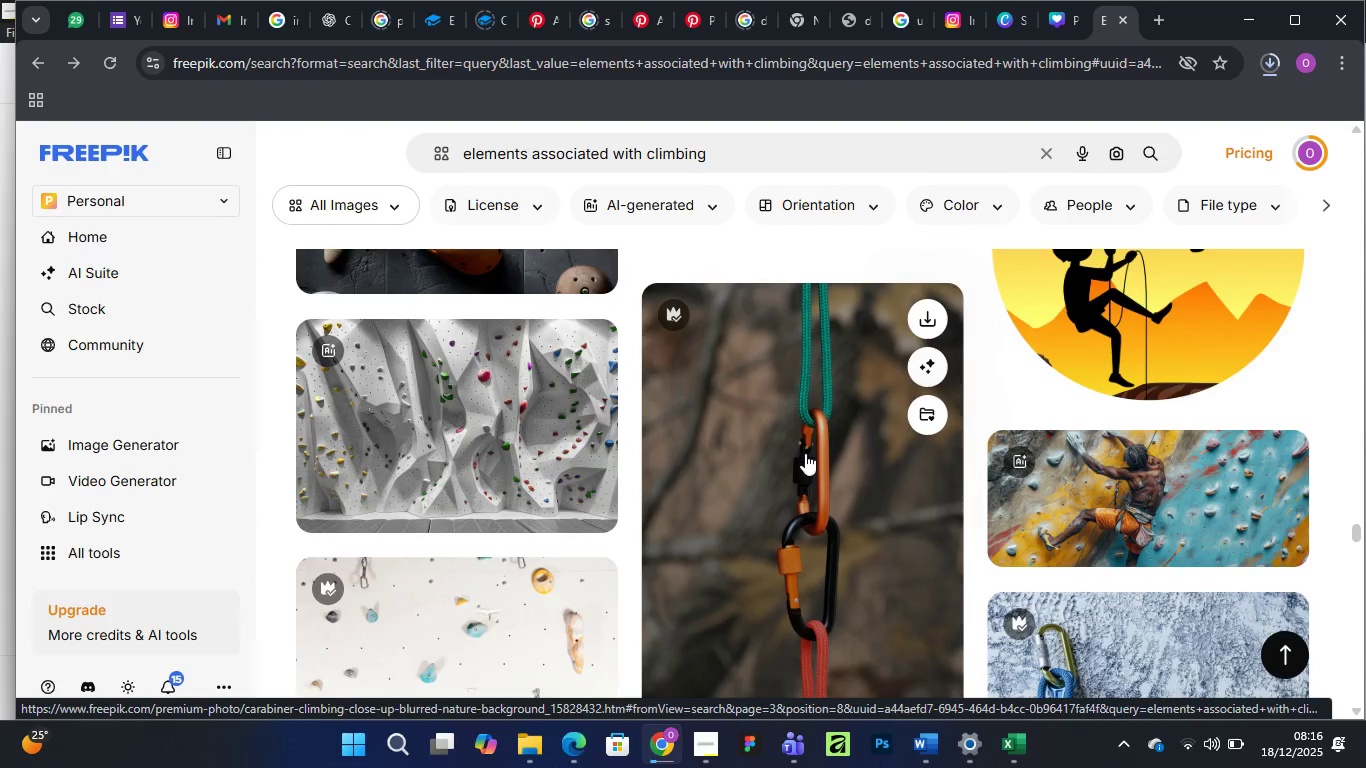 
scroll: coordinate [839, 525], scroll_direction: down, amount: 7.0
 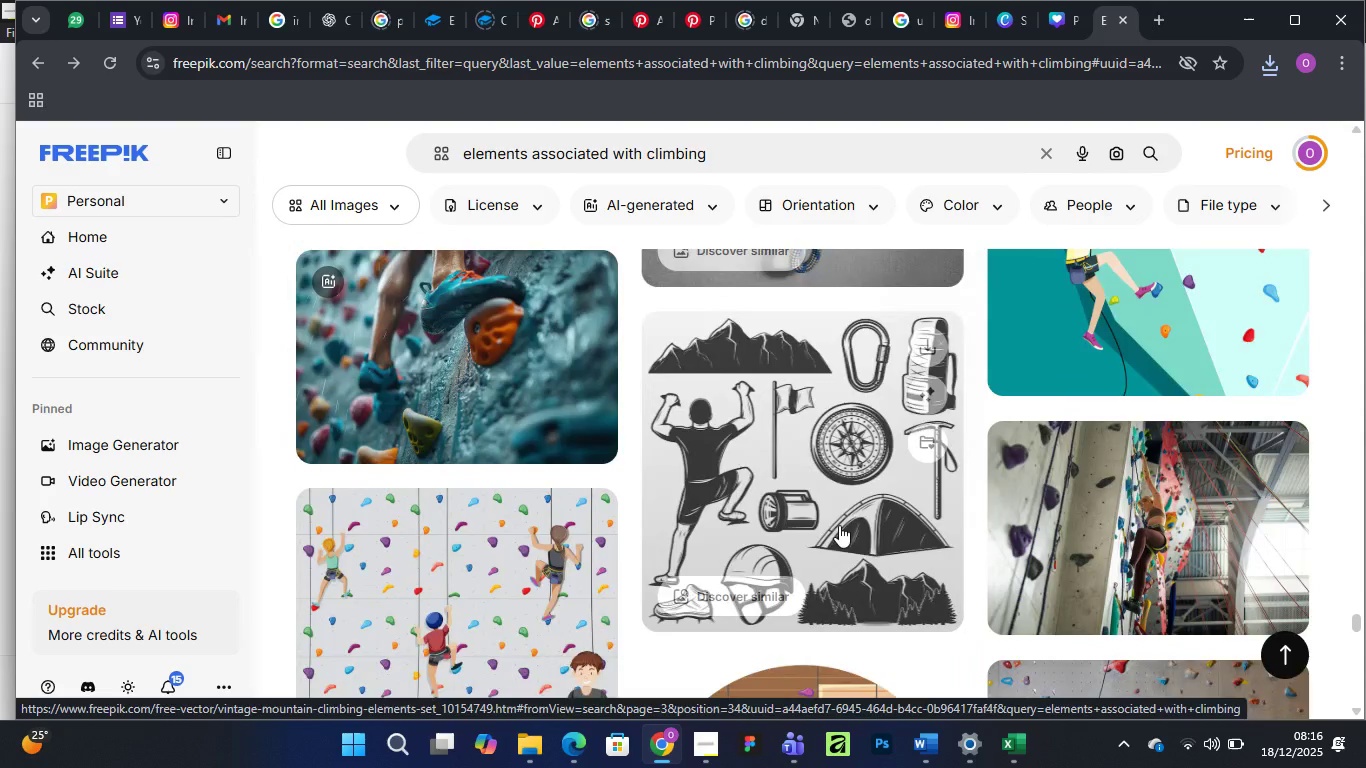 
left_click([916, 367])
 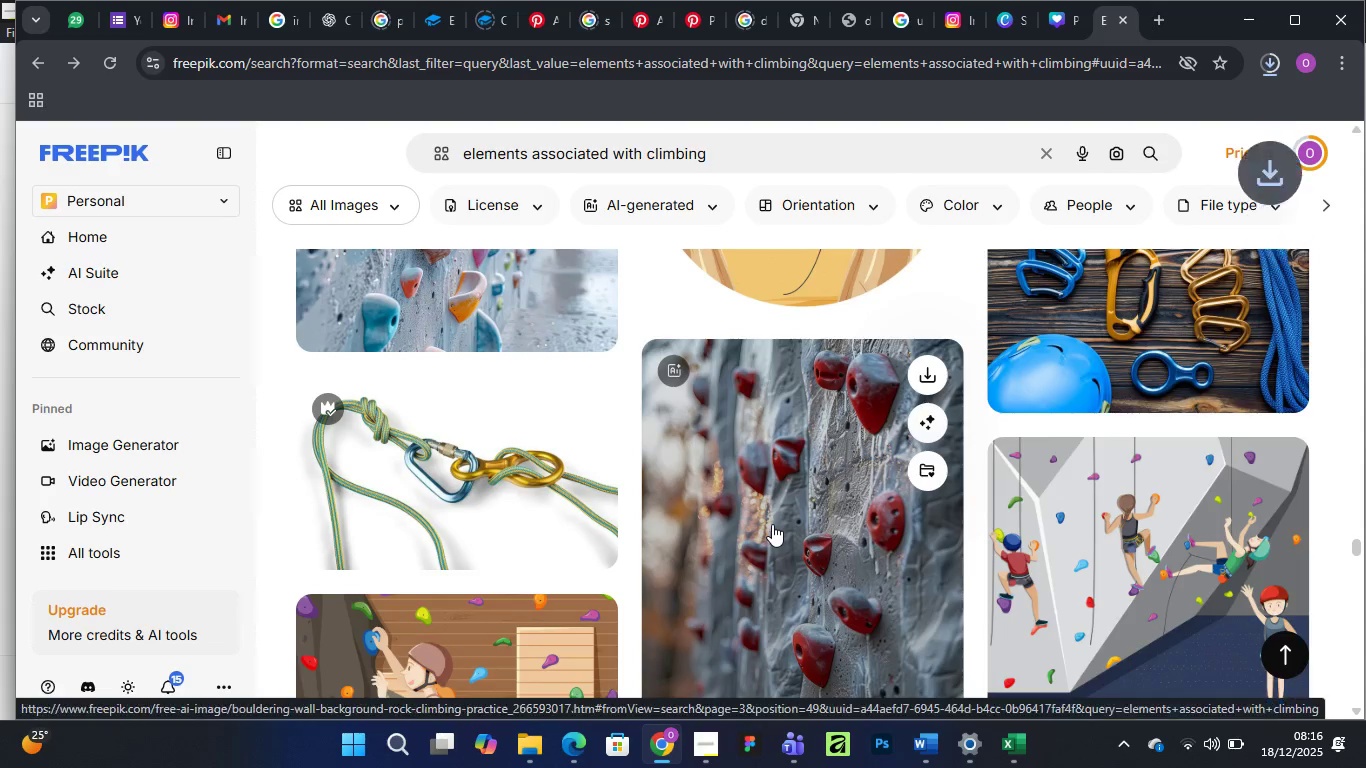 
scroll: coordinate [839, 525], scroll_direction: up, amount: 2.0
 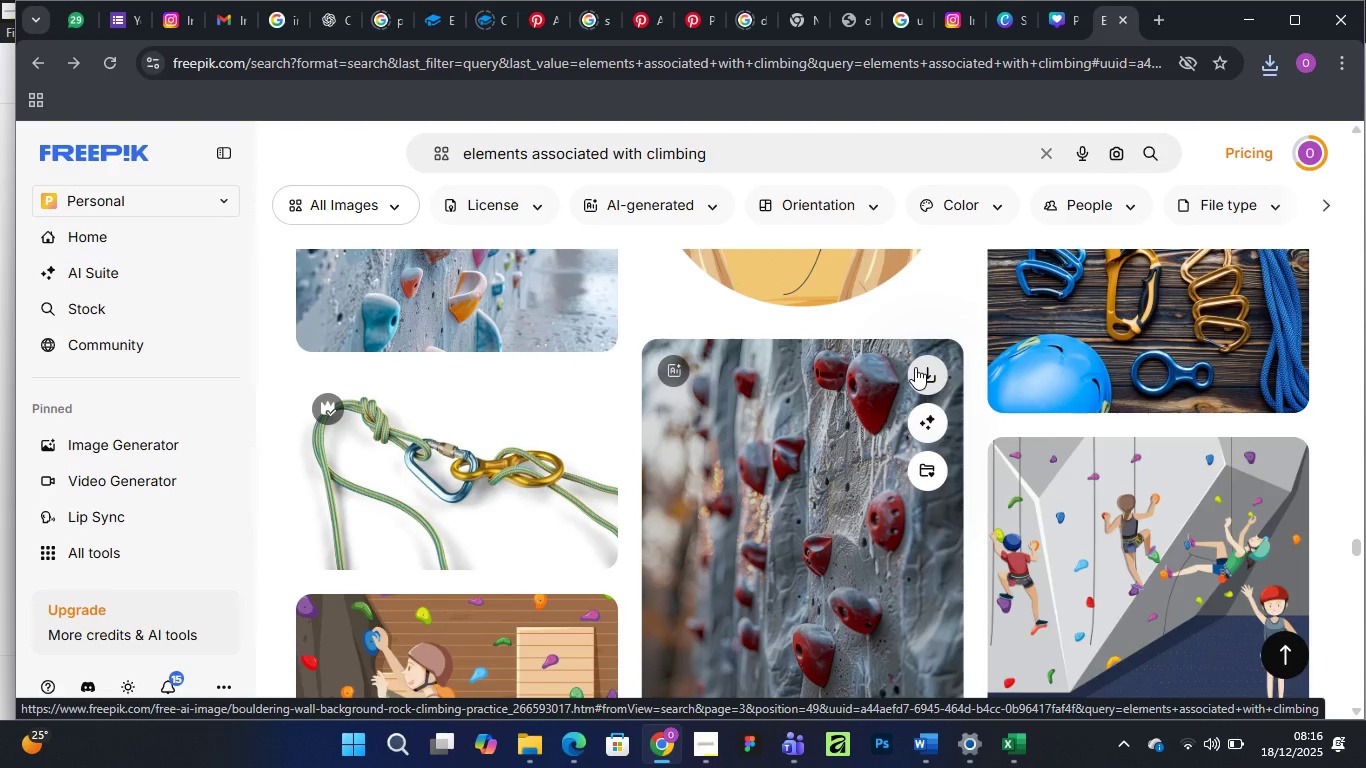 
scroll: coordinate [775, 524], scroll_direction: down, amount: 17.0
 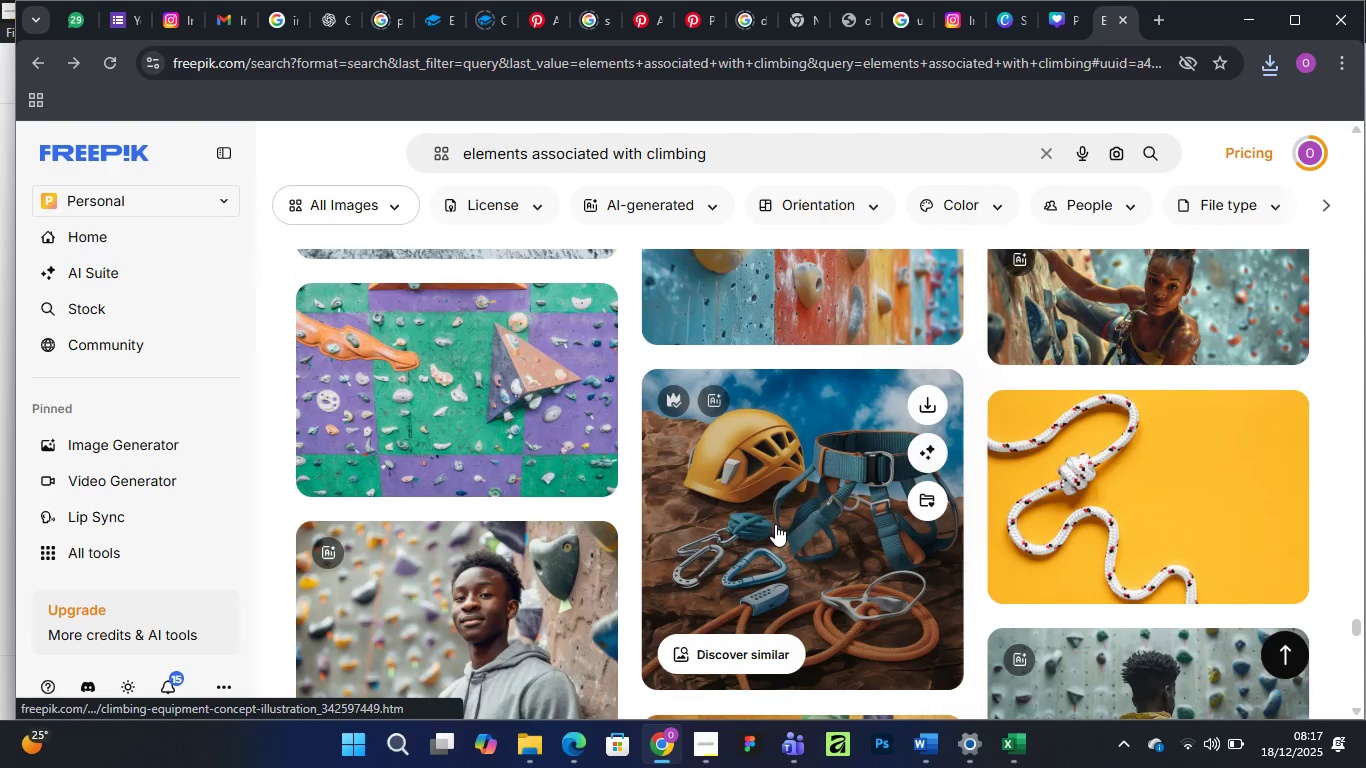 
scroll: coordinate [775, 524], scroll_direction: none, amount: 0.0
 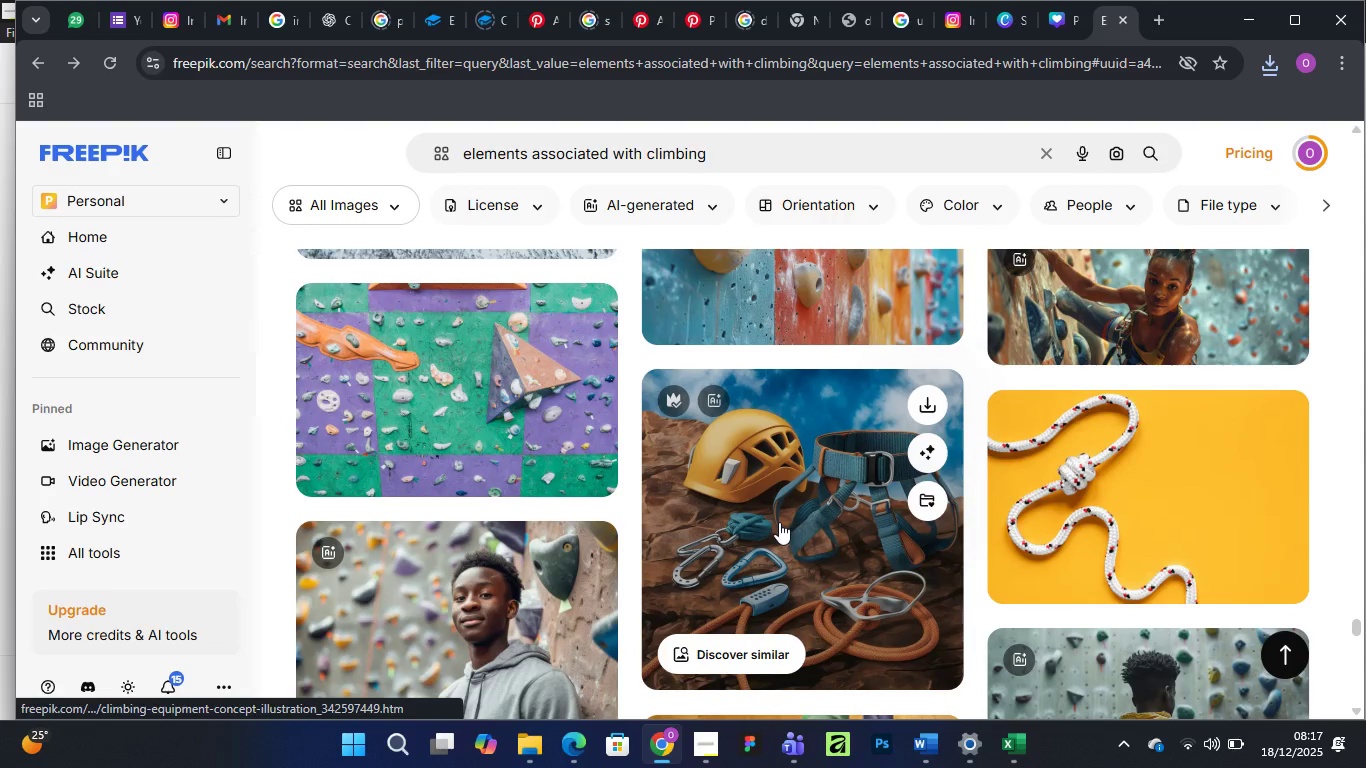 
scroll: coordinate [779, 522], scroll_direction: down, amount: 1.0
 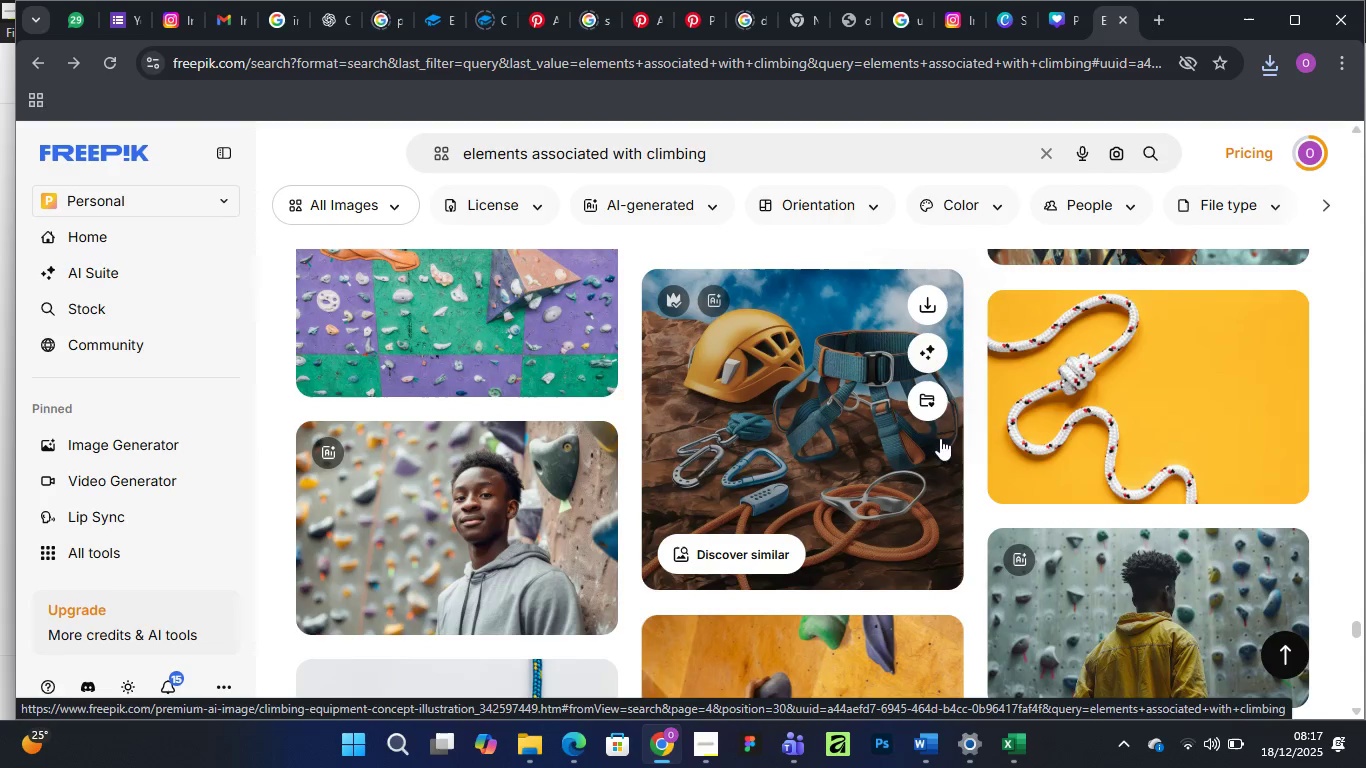 
left_click([922, 300])
 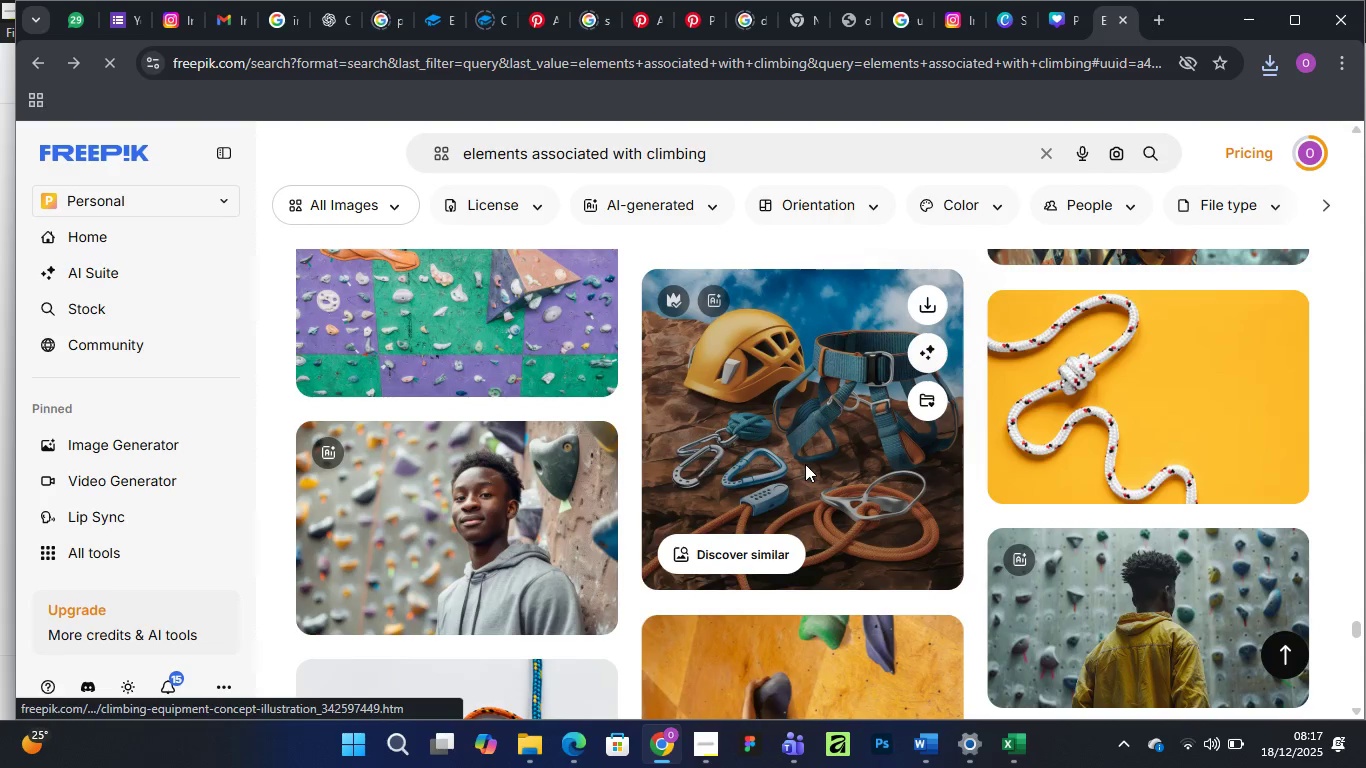 
scroll: coordinate [805, 464], scroll_direction: down, amount: 11.0
 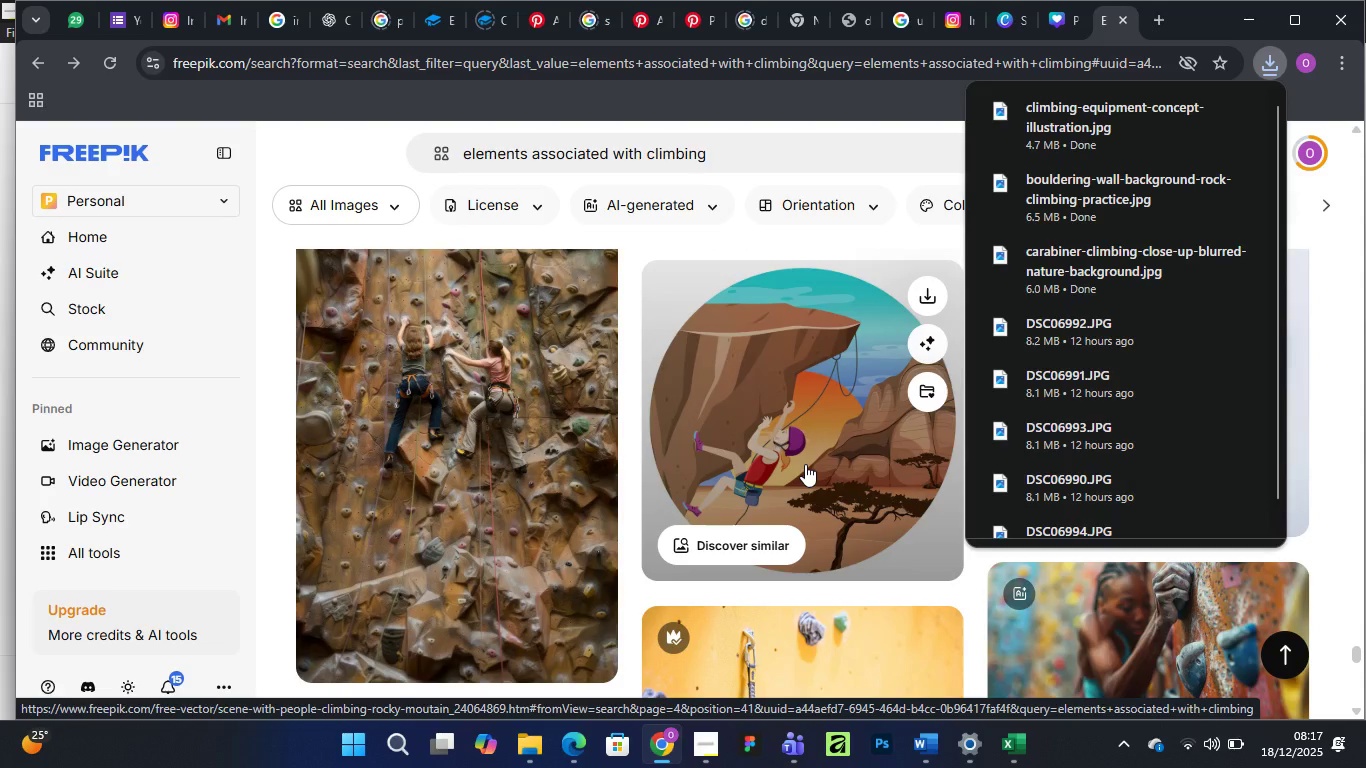 
scroll: coordinate [805, 464], scroll_direction: up, amount: 1.0
 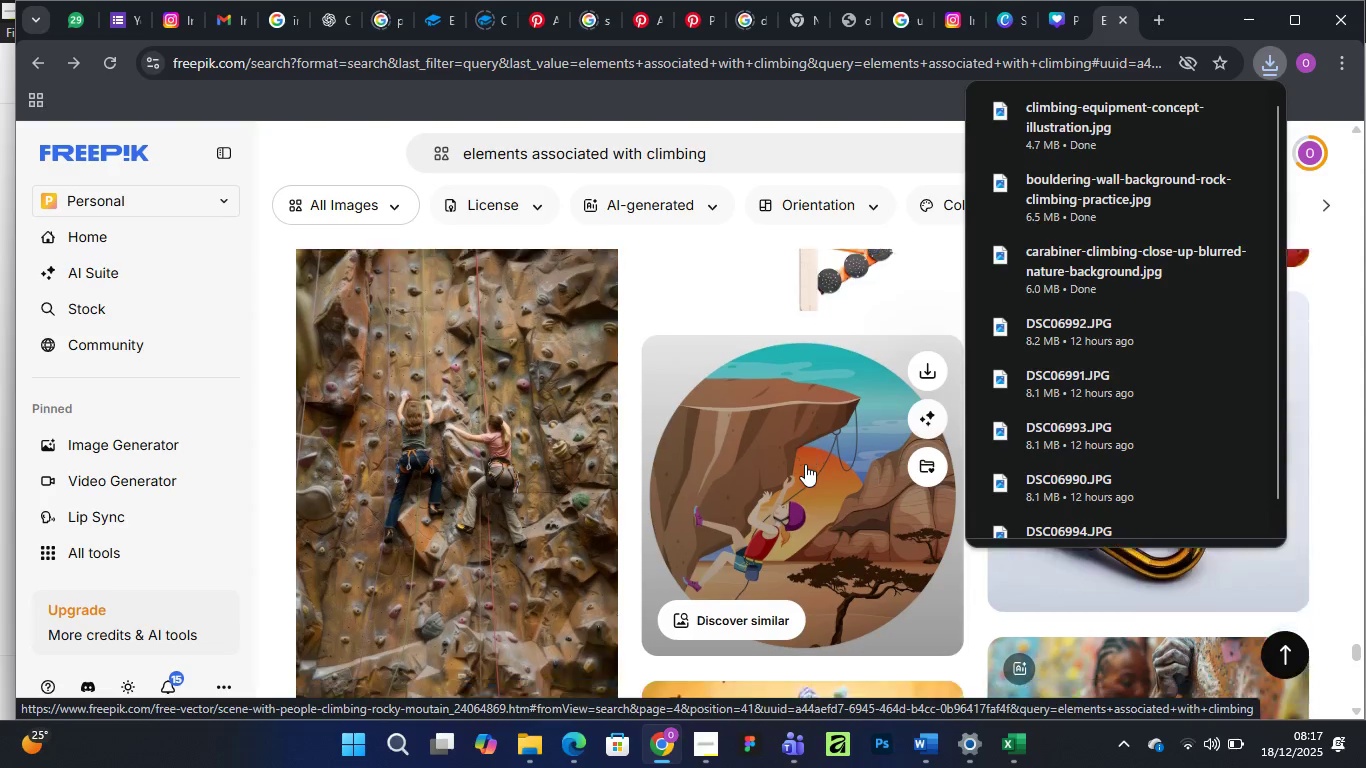 
scroll: coordinate [805, 464], scroll_direction: down, amount: 9.0
 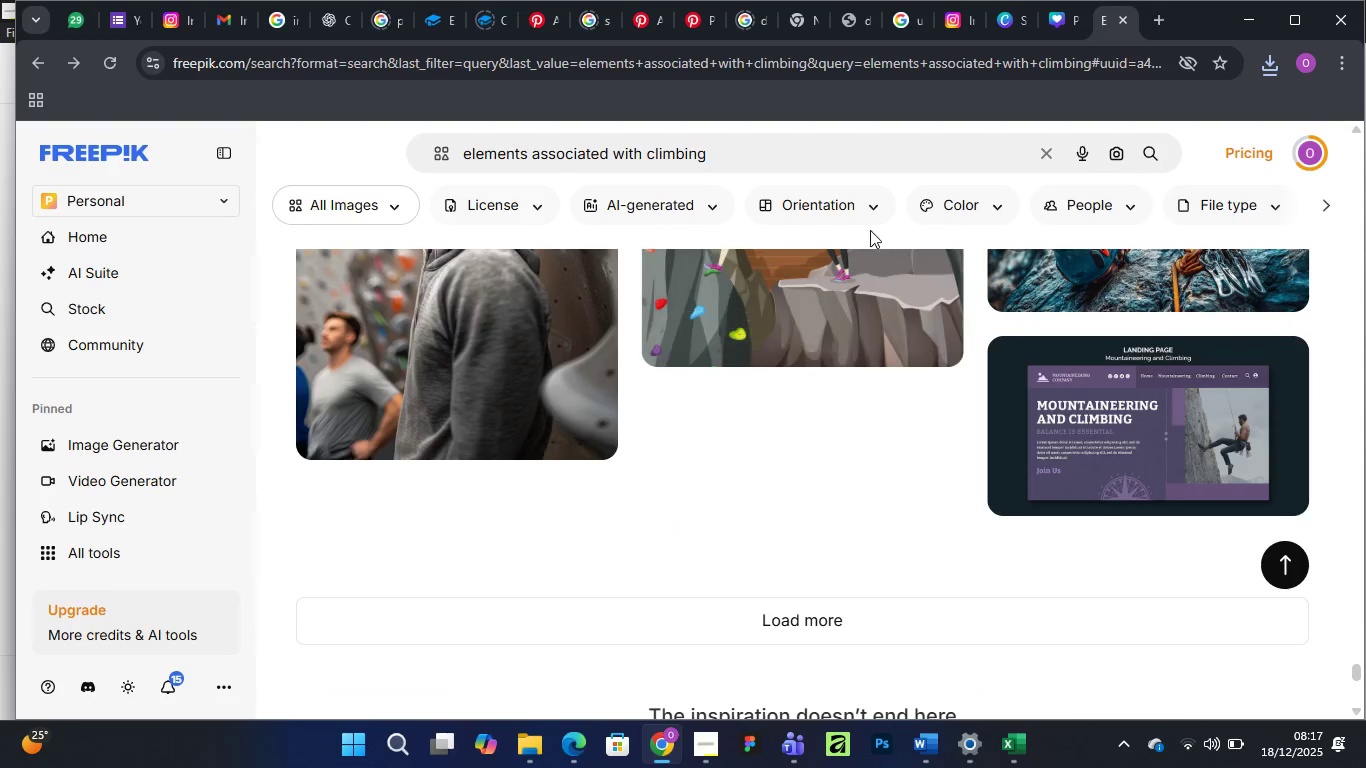 
left_click([1007, 22])
 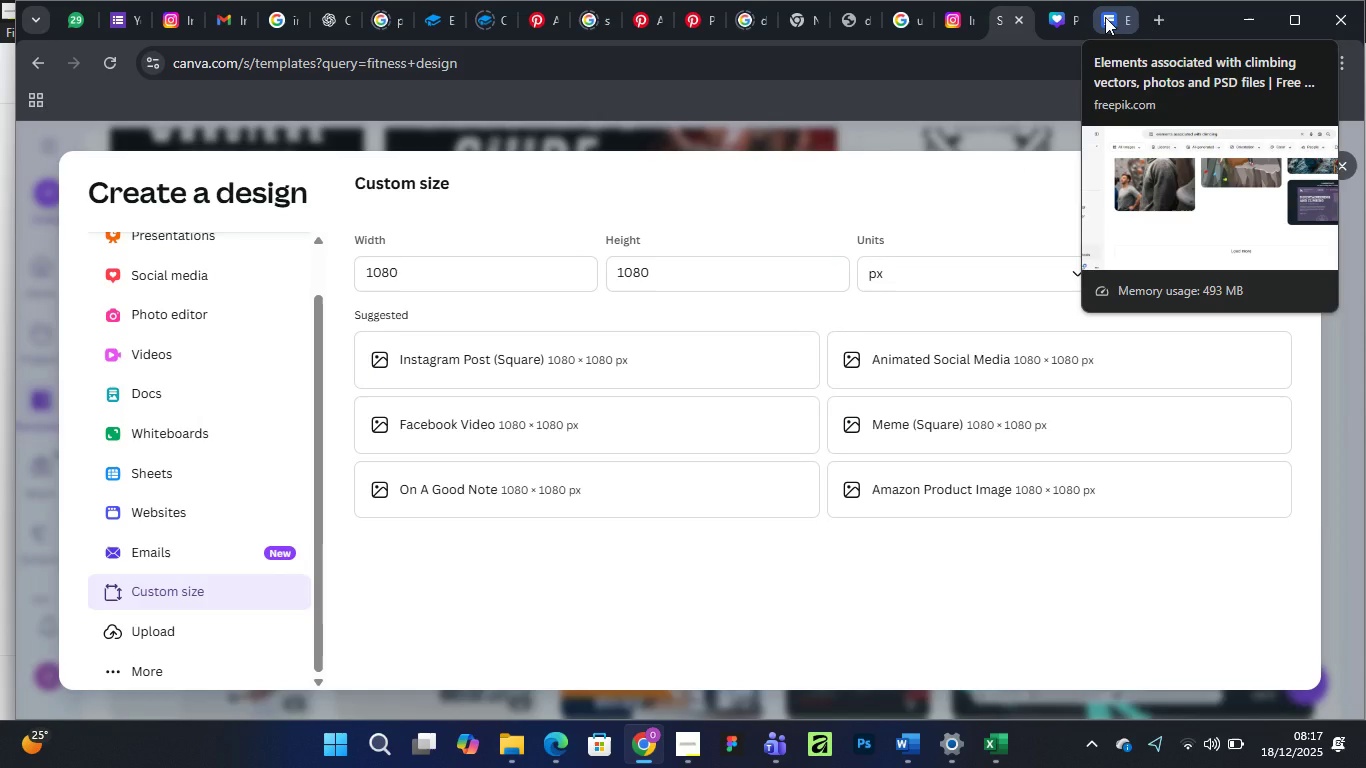 
left_click([1105, 17])
 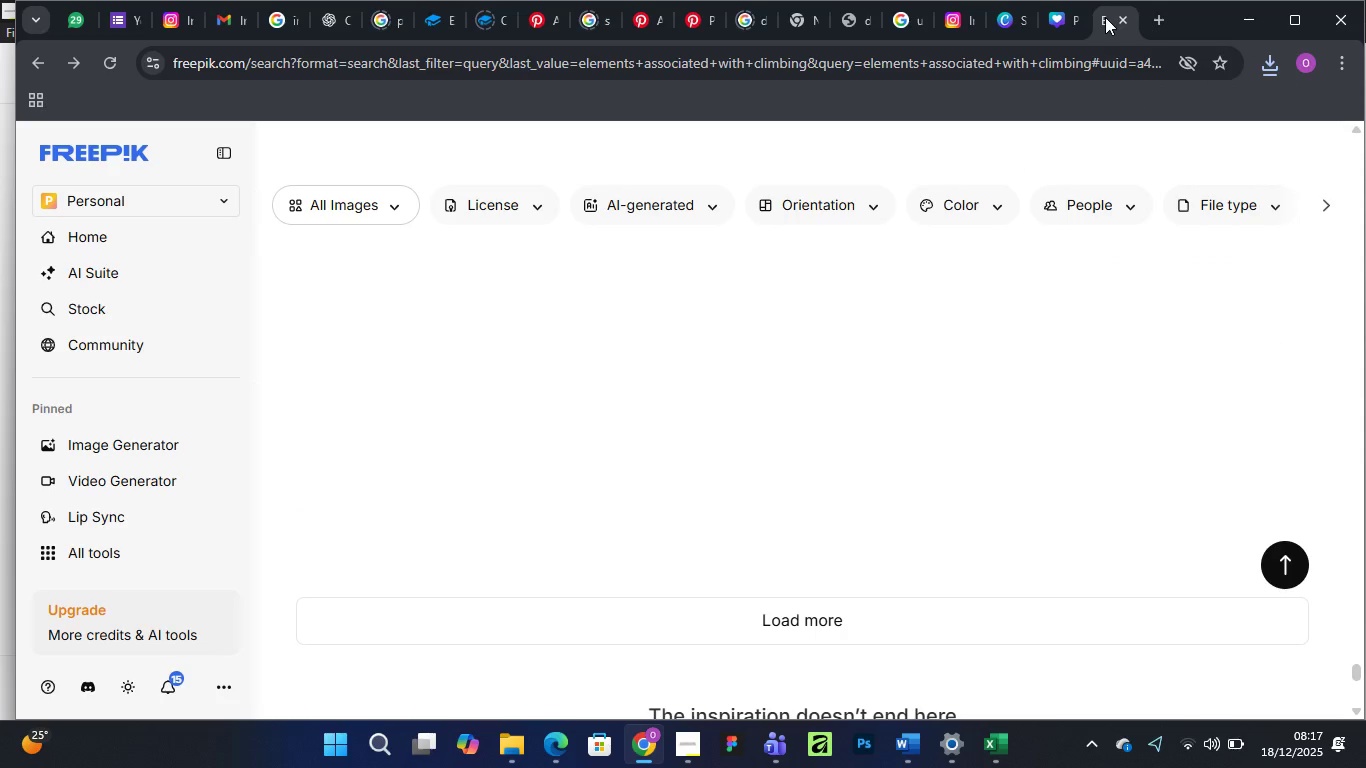 
mouse_move([1072, 14])
 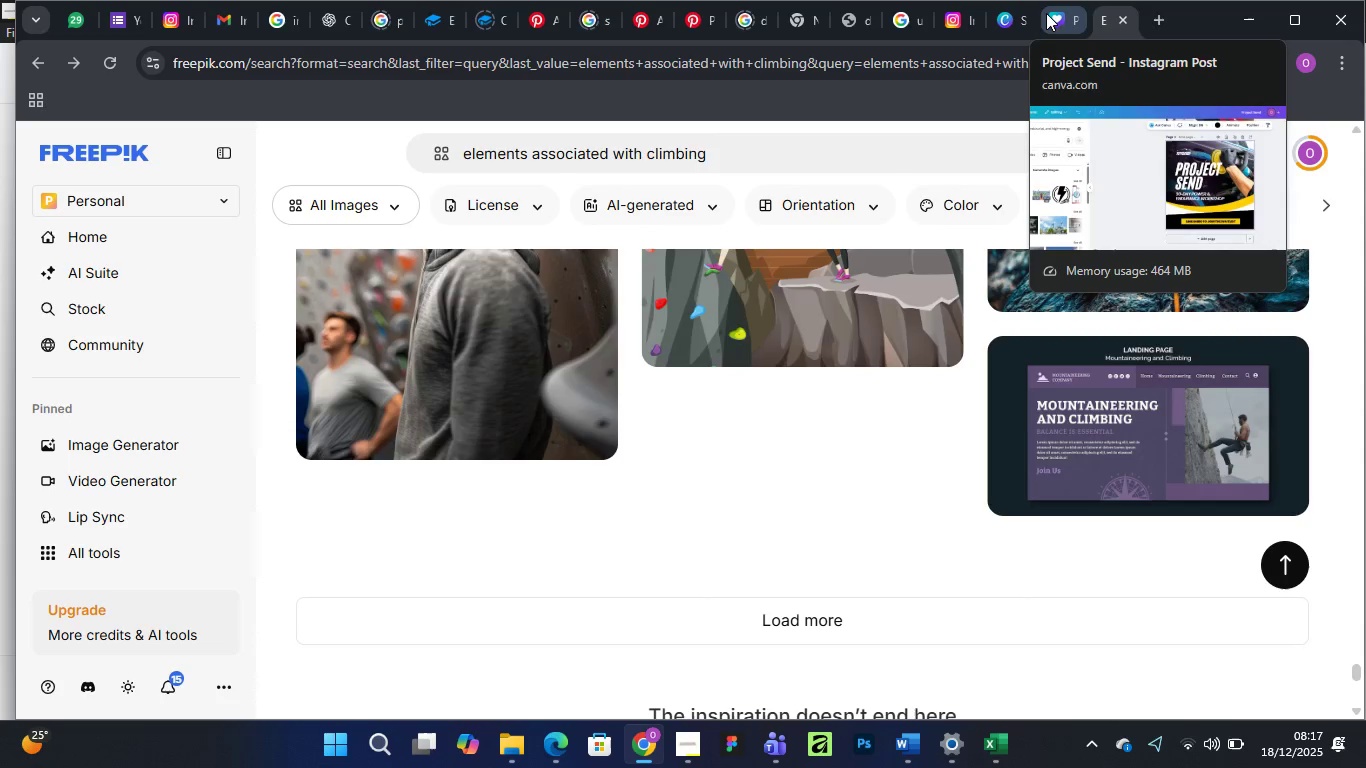 
left_click([1046, 13])
 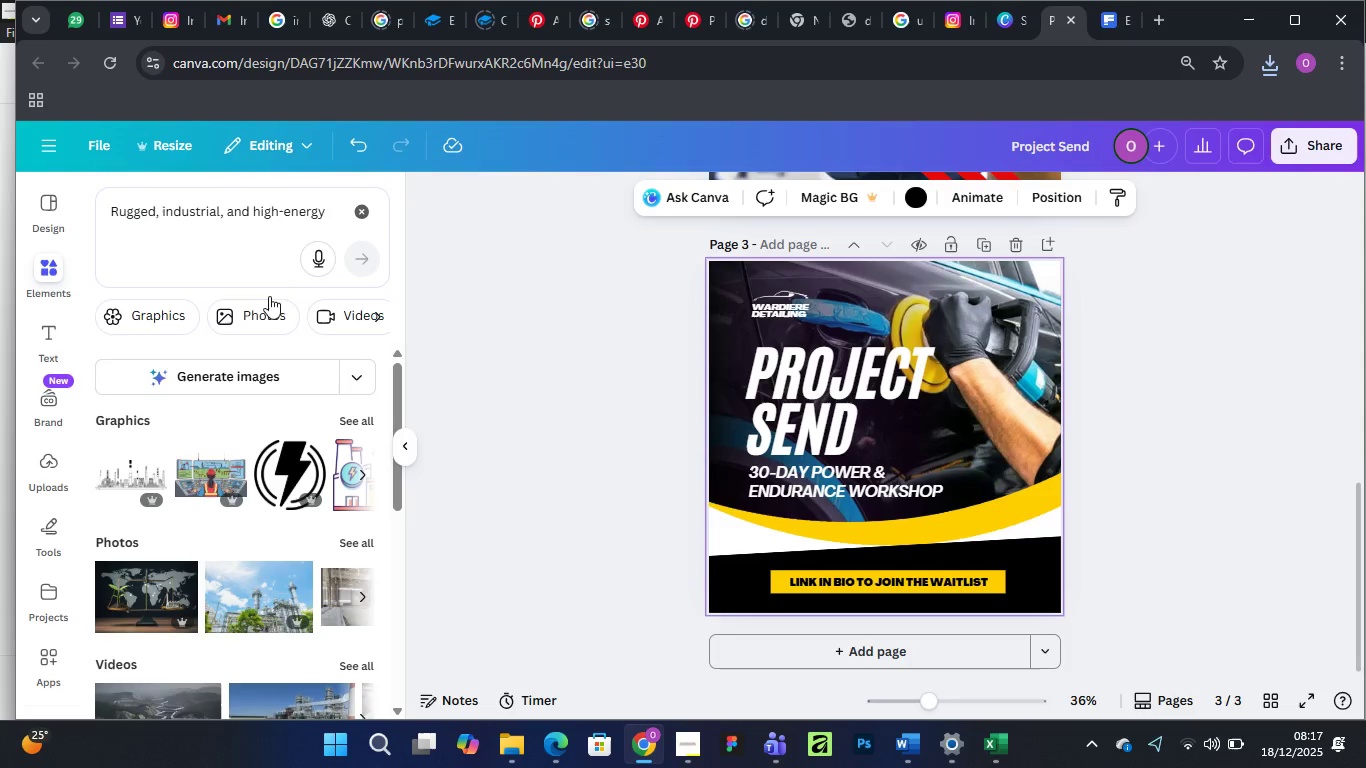 
left_click([363, 210])
 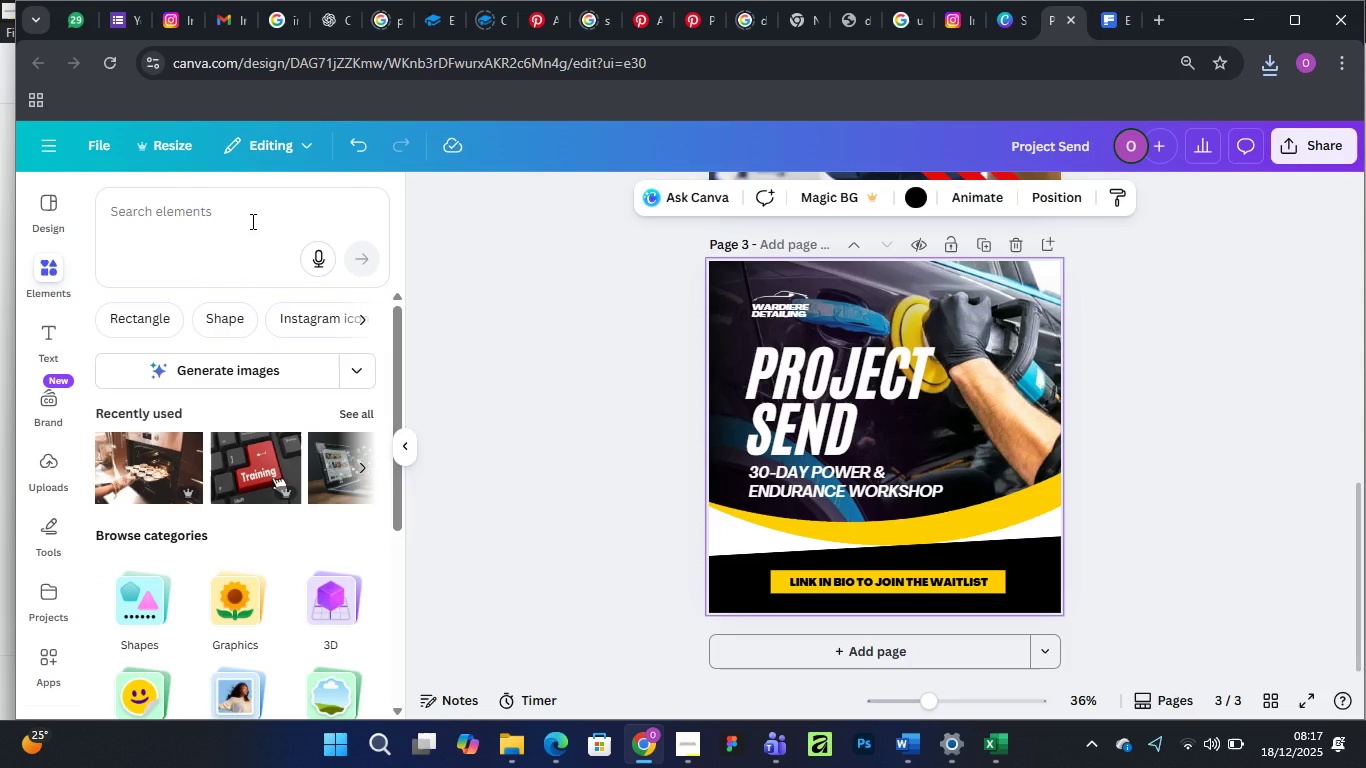 
left_click([213, 205])
 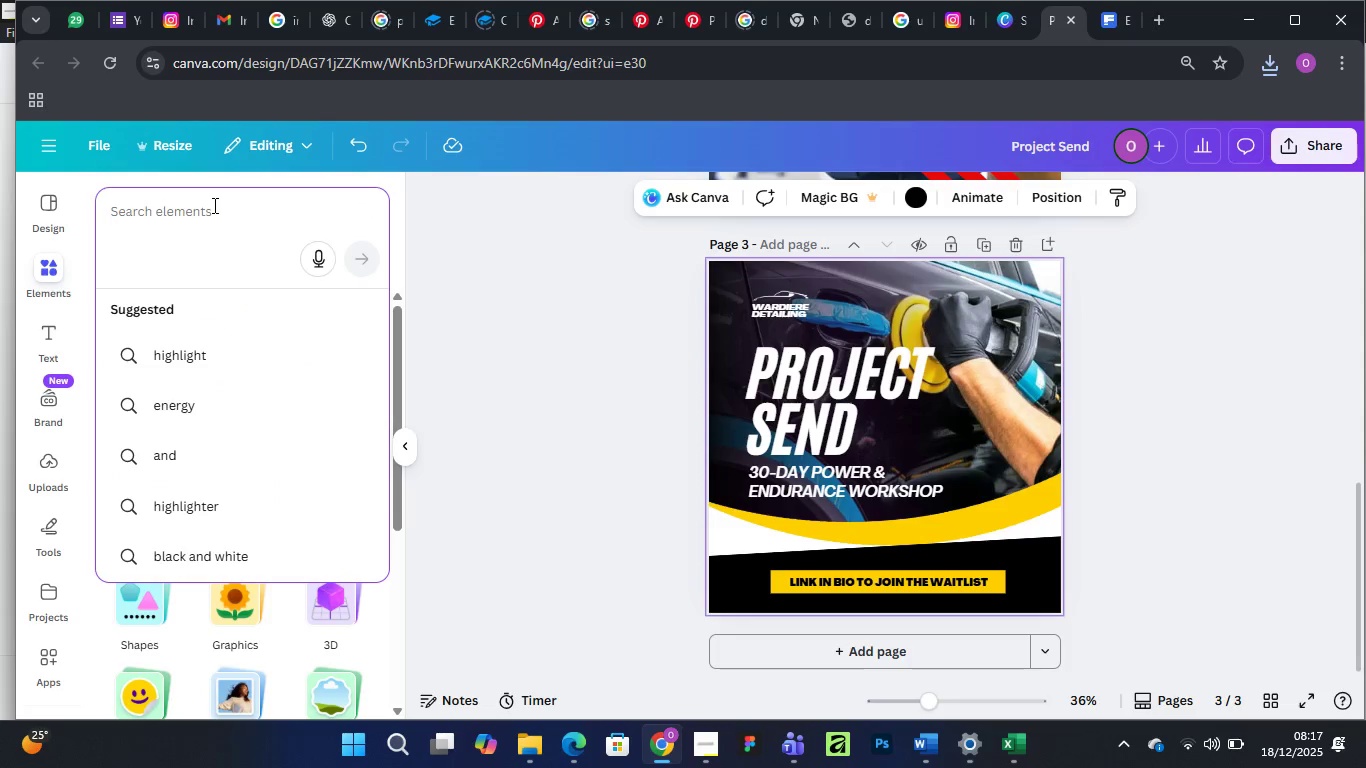 
key(Control+V)
 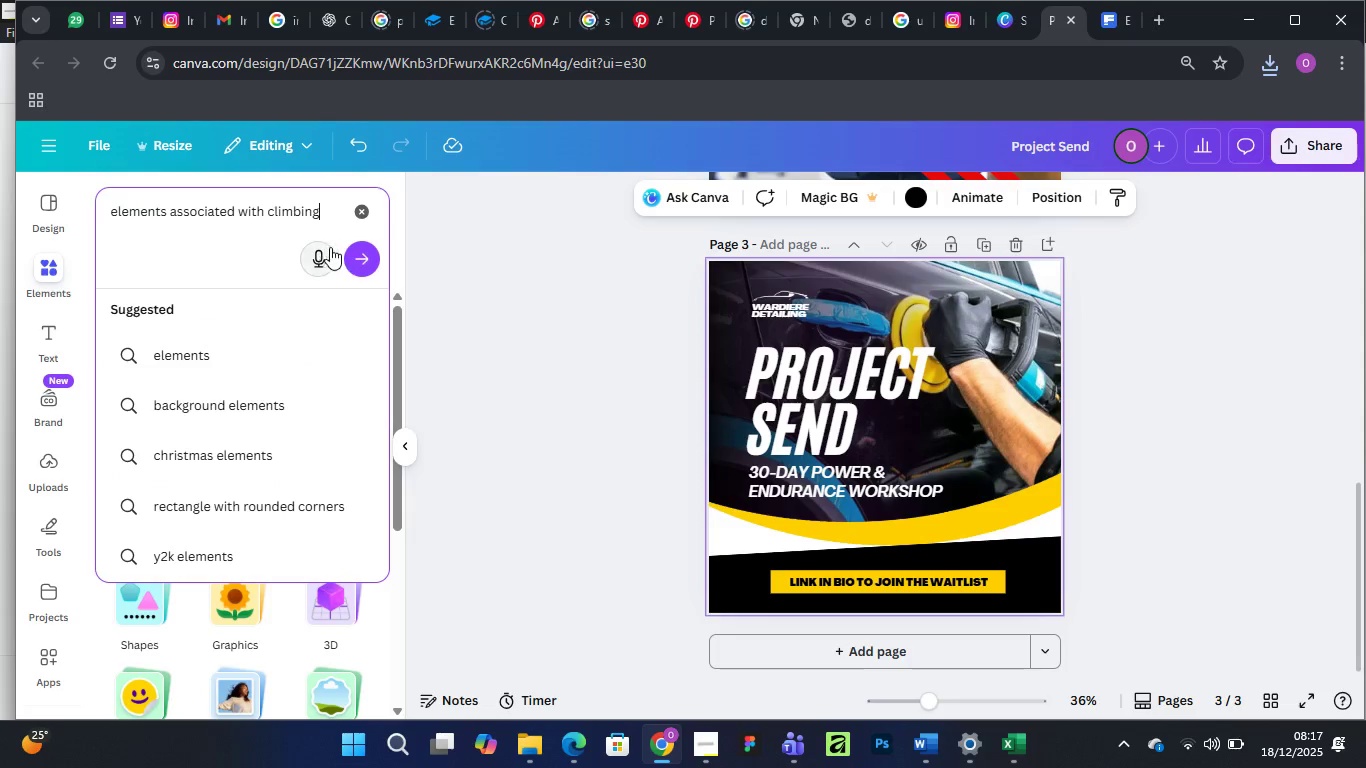 
left_click([368, 254])
 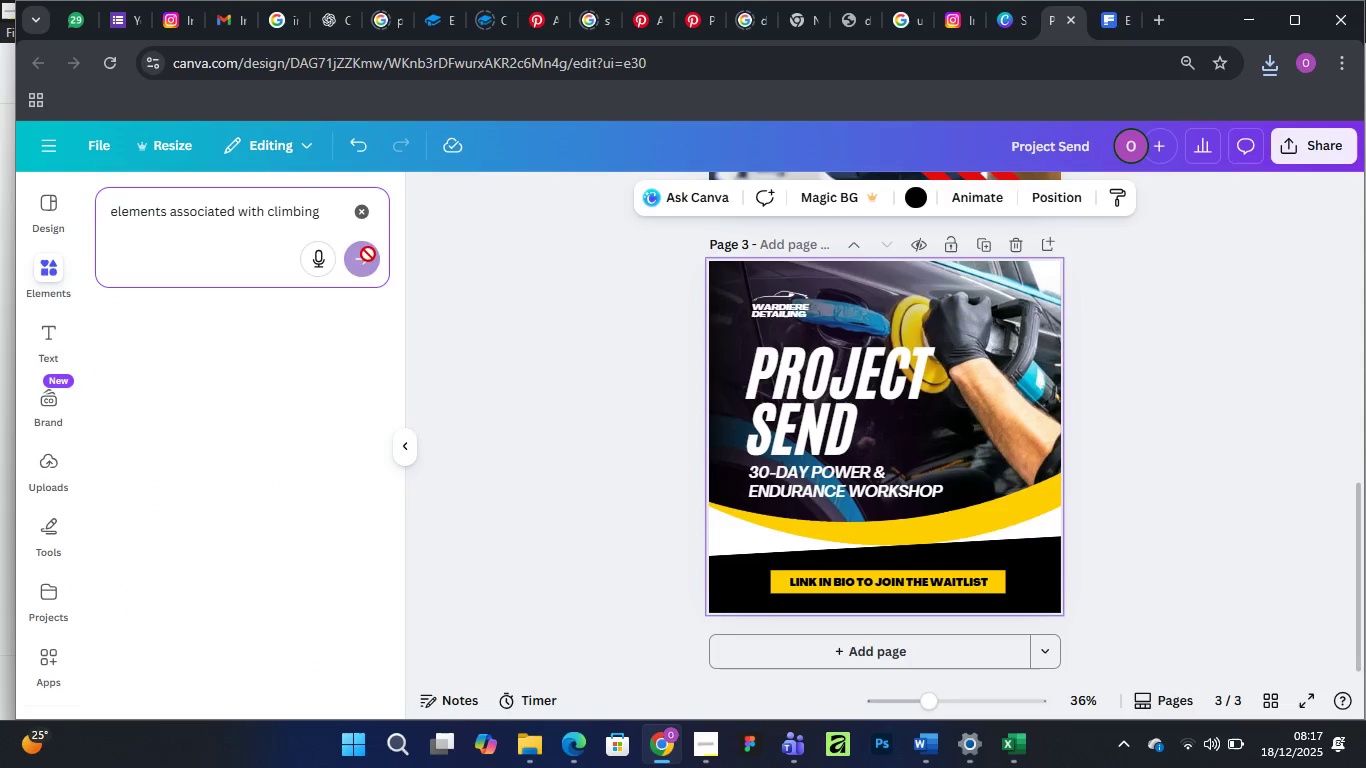 
mouse_move([340, 273])
 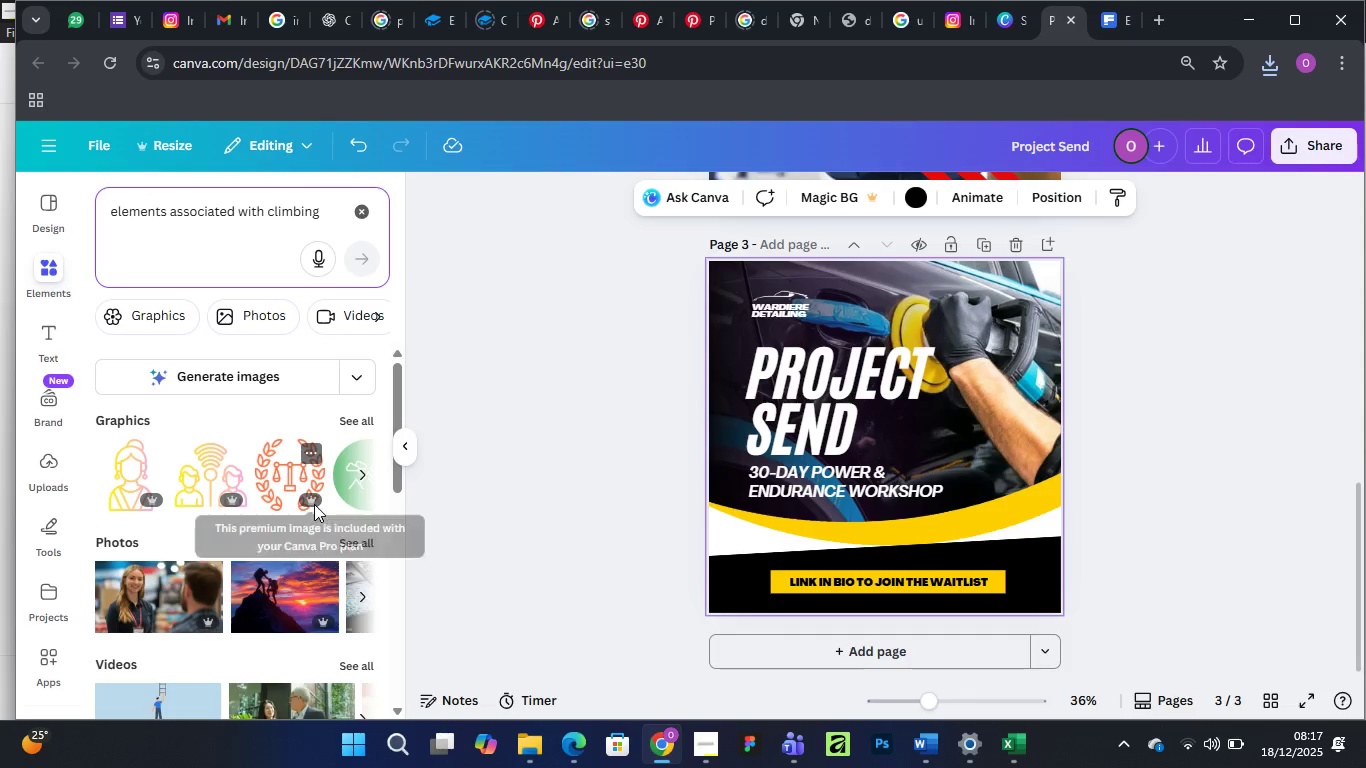 
mouse_move([331, 295])
 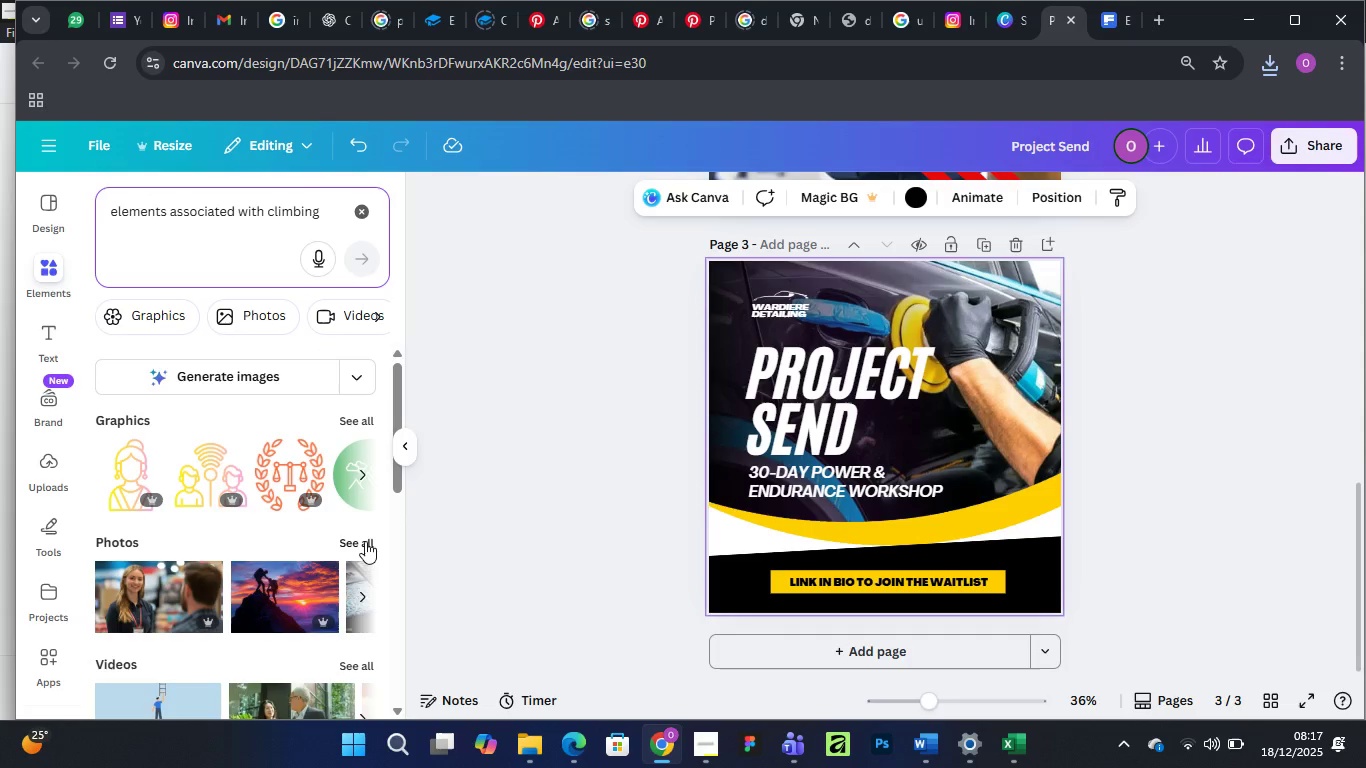 
left_click([364, 541])
 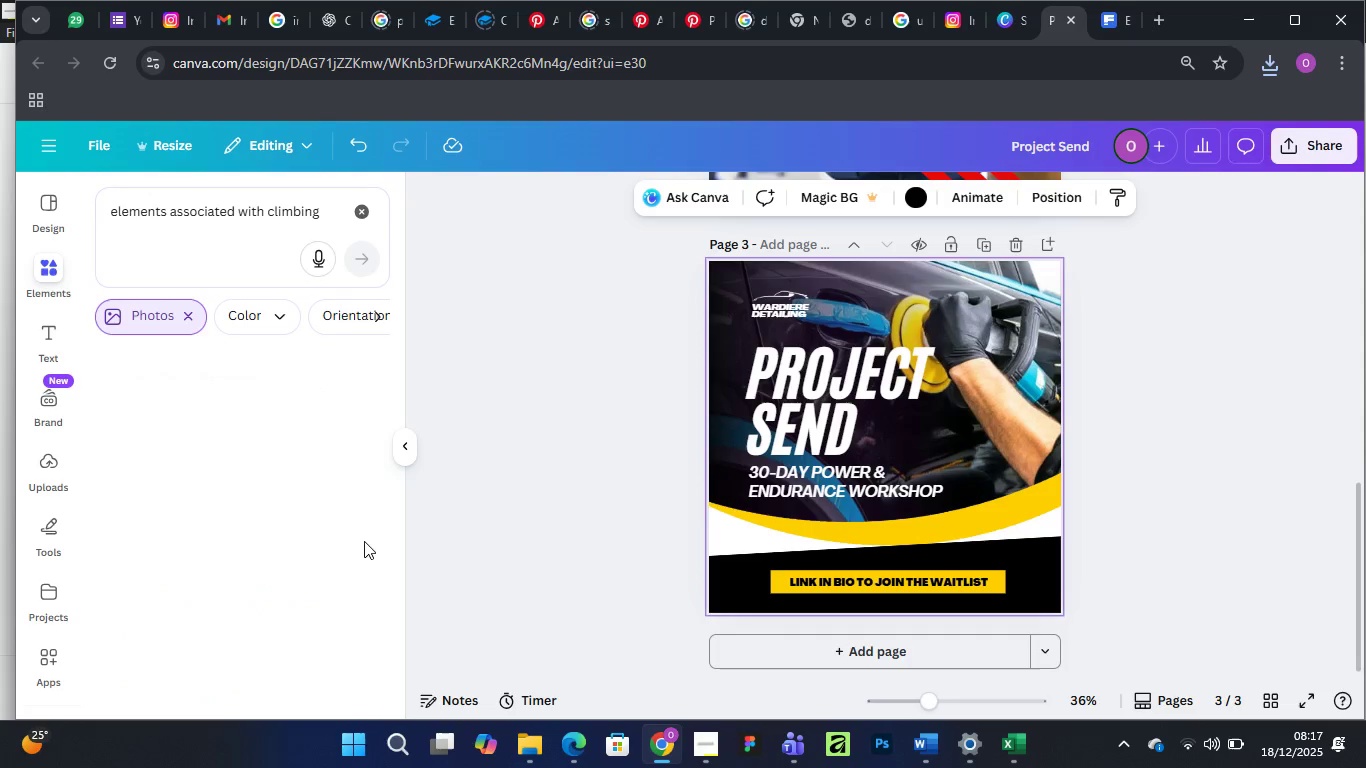 
mouse_move([335, 542])
 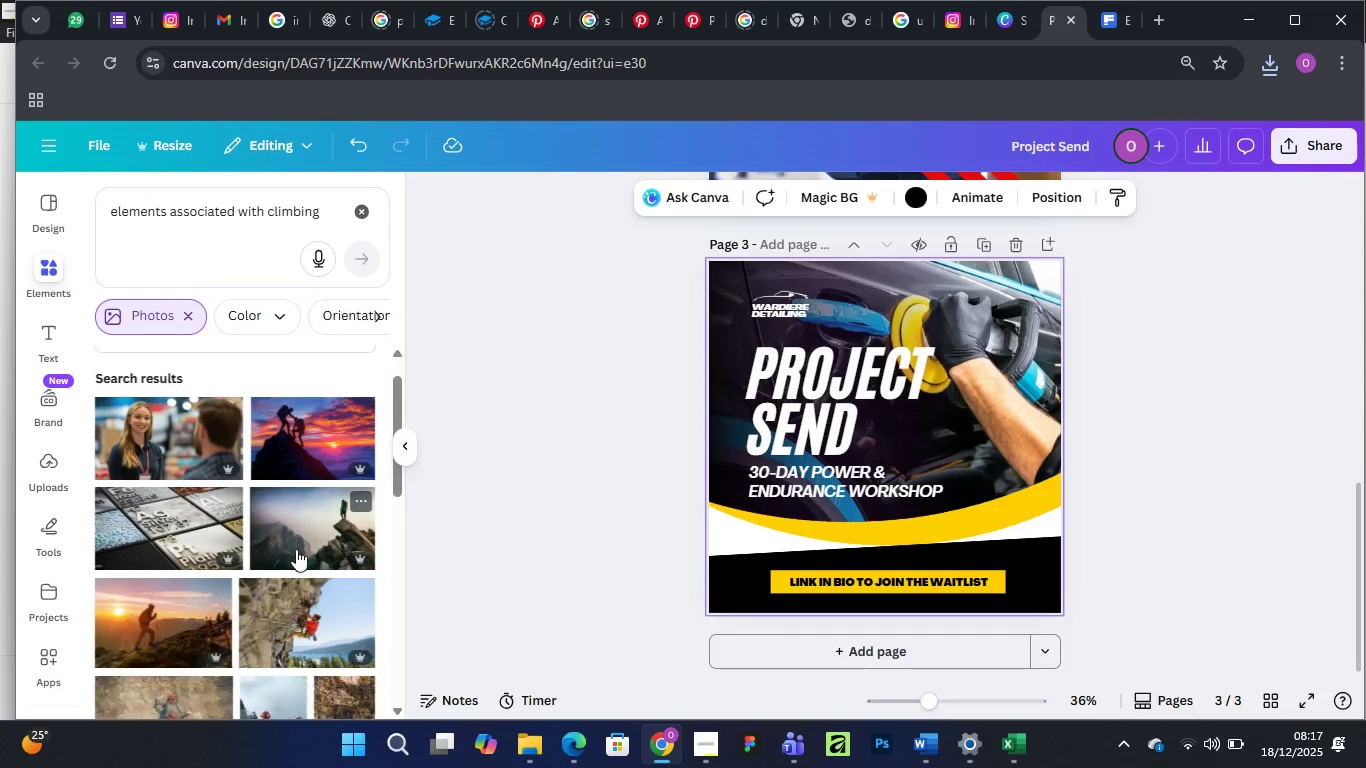 
scroll: coordinate [296, 548], scroll_direction: down, amount: 7.0
 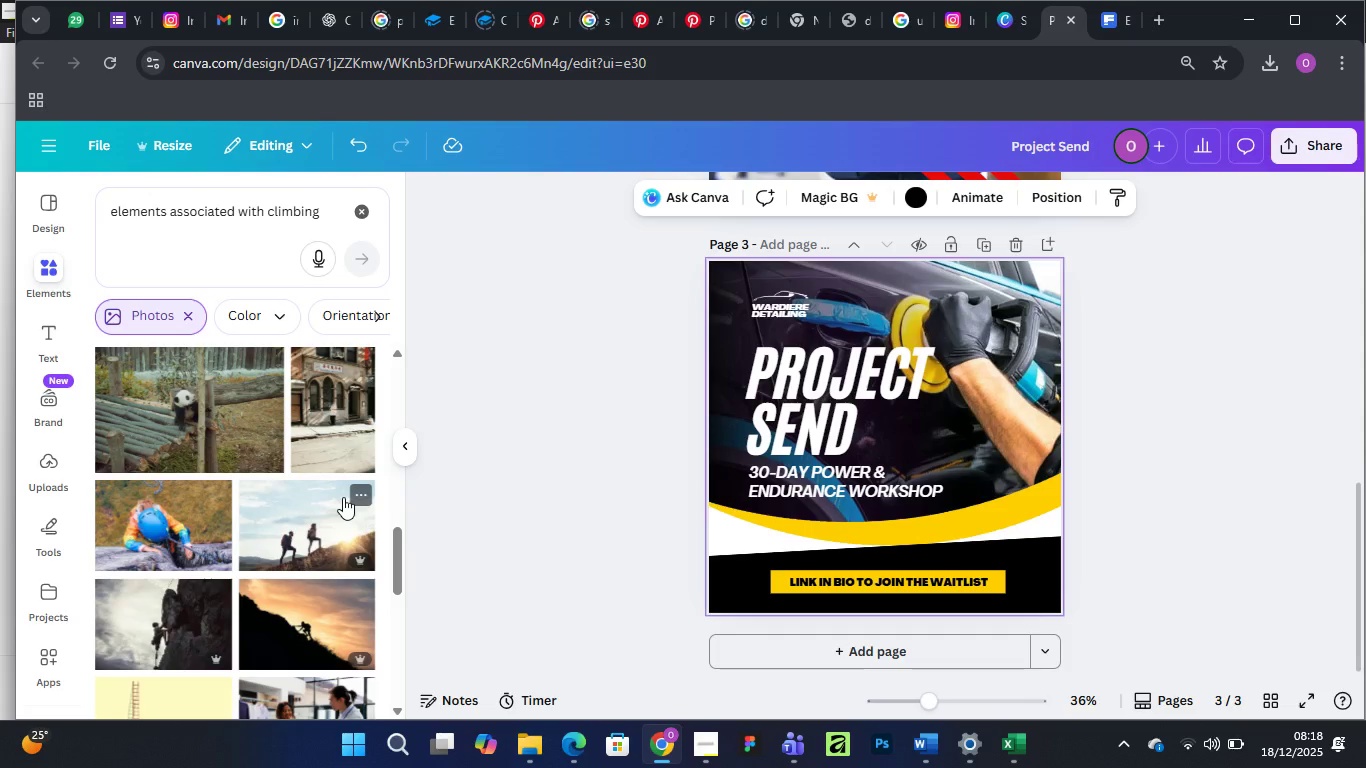 
wait(25.65)
 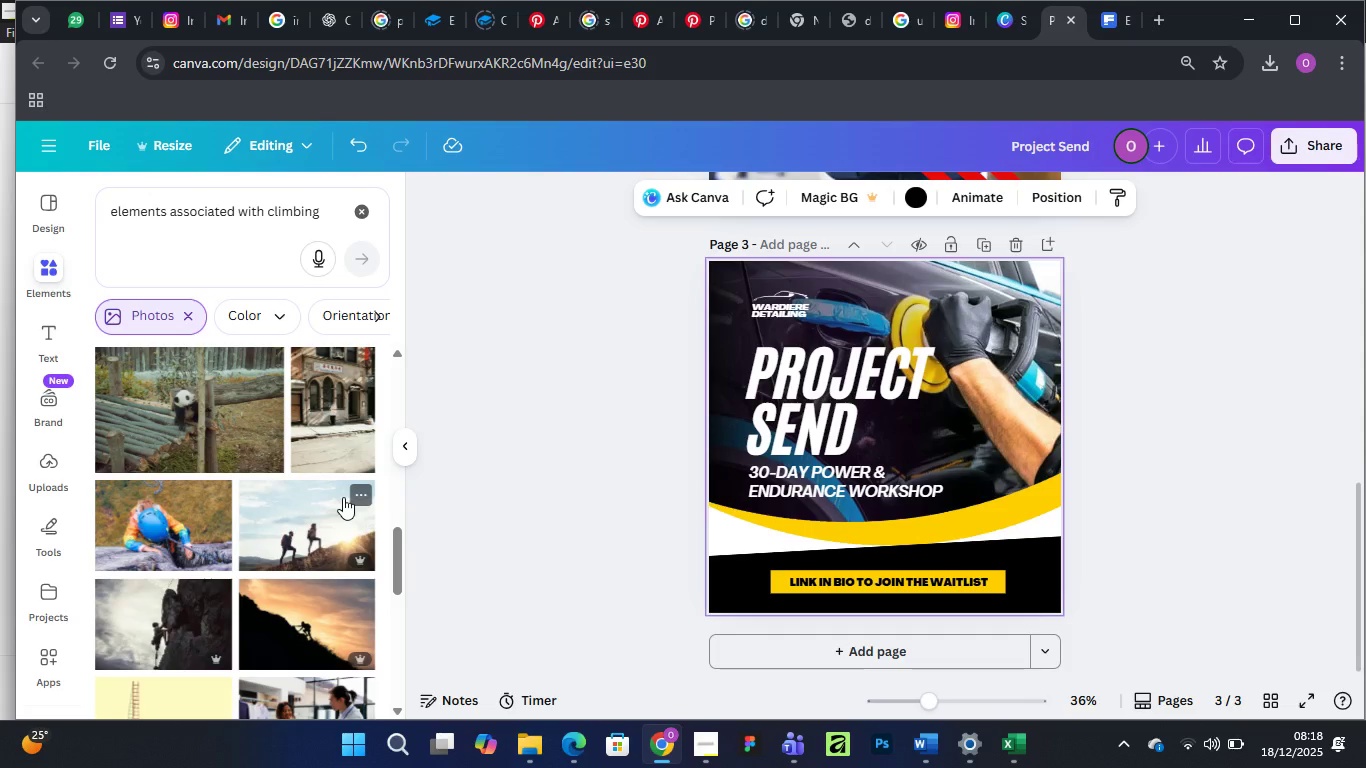 
scroll: coordinate [249, 527], scroll_direction: down, amount: 16.0
 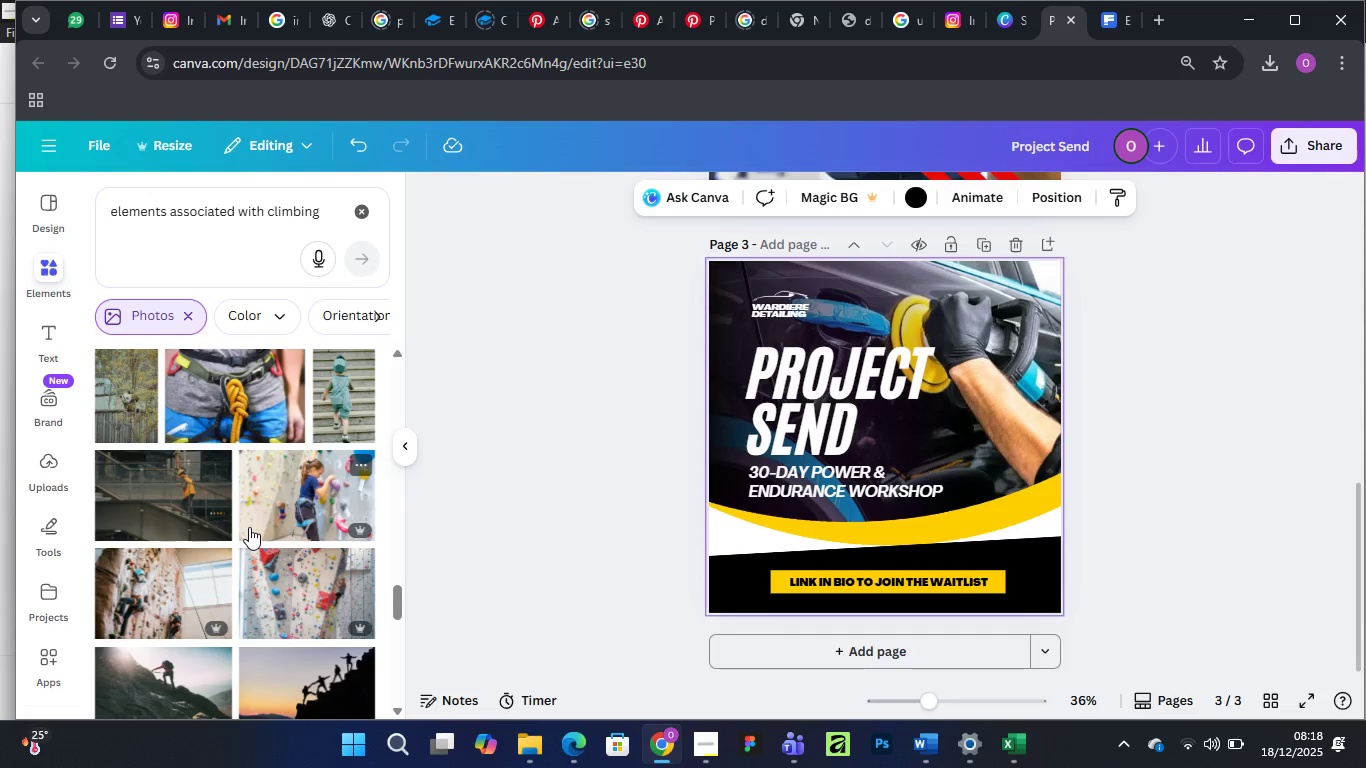 
scroll: coordinate [249, 527], scroll_direction: down, amount: 7.0
 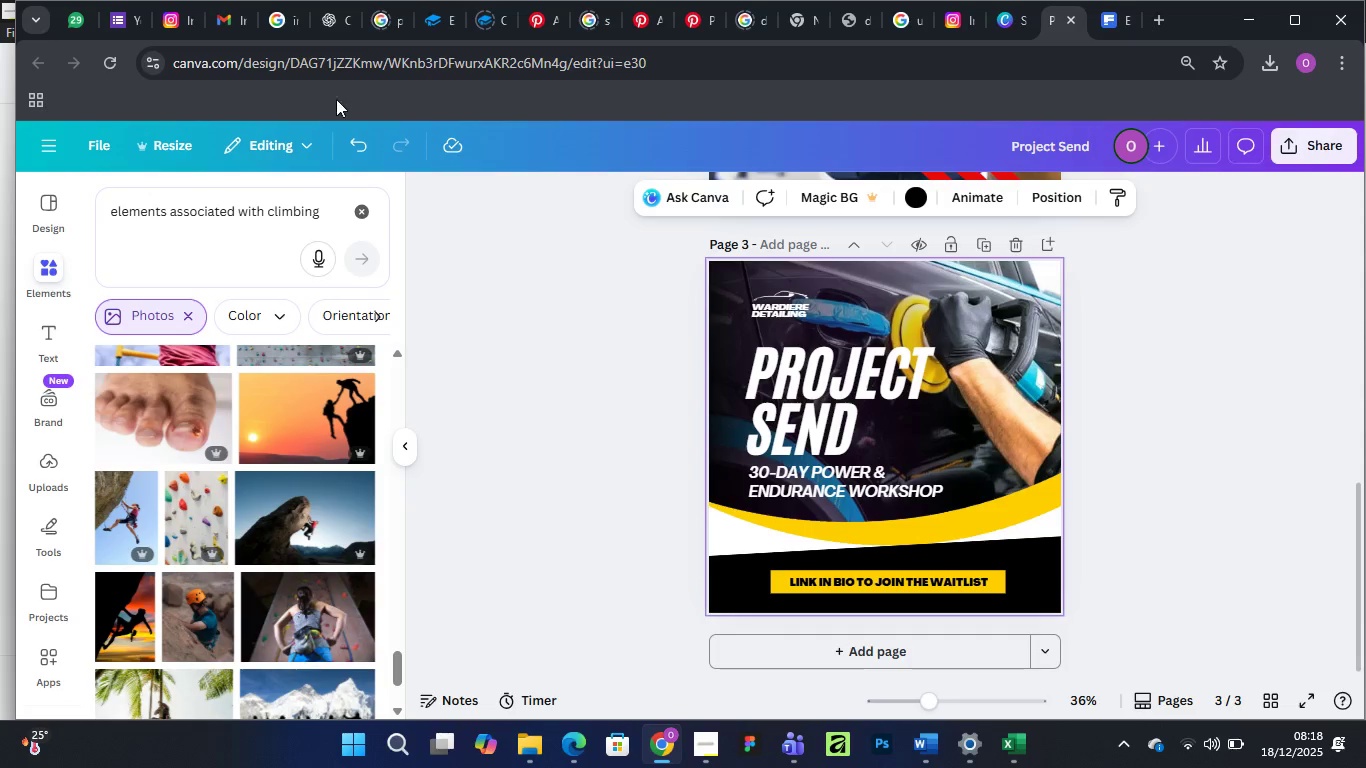 
left_click([331, 17])
 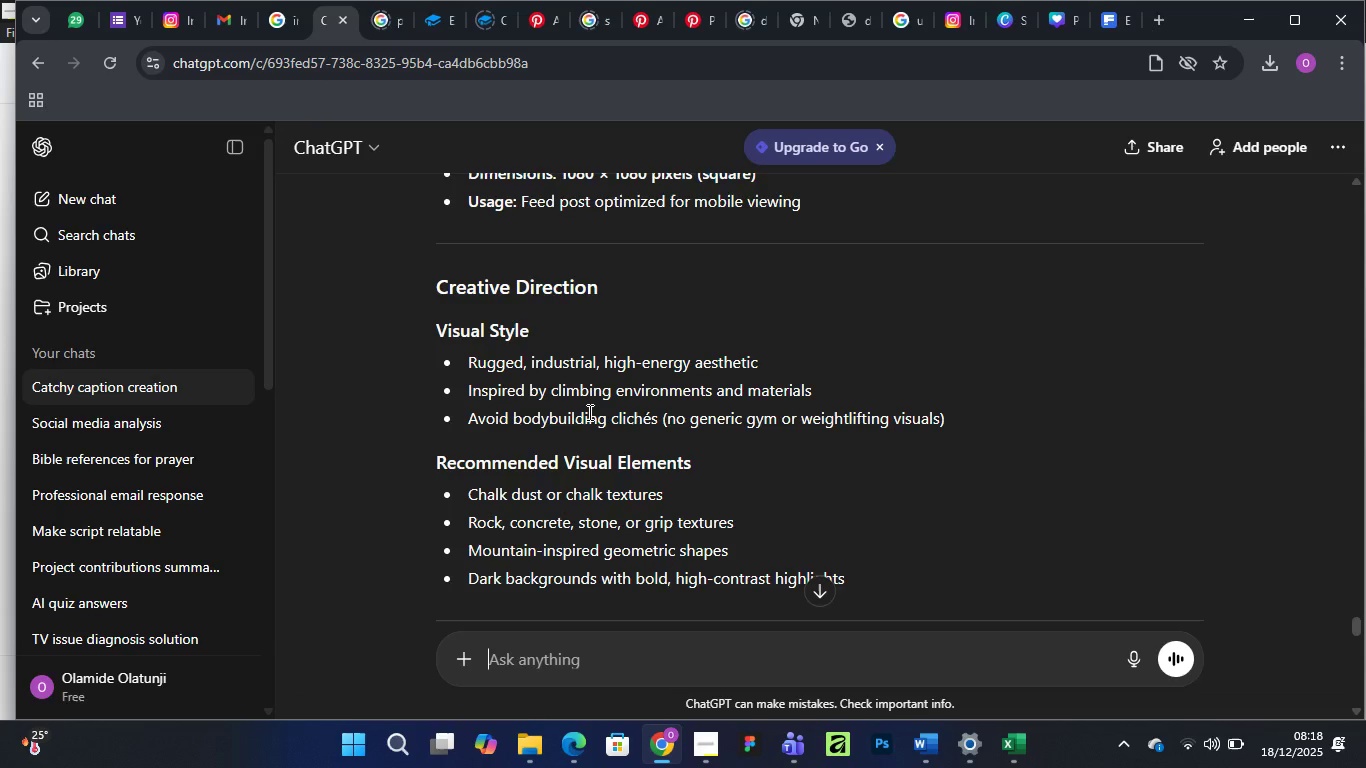 
scroll: coordinate [588, 412], scroll_direction: down, amount: 1.0
 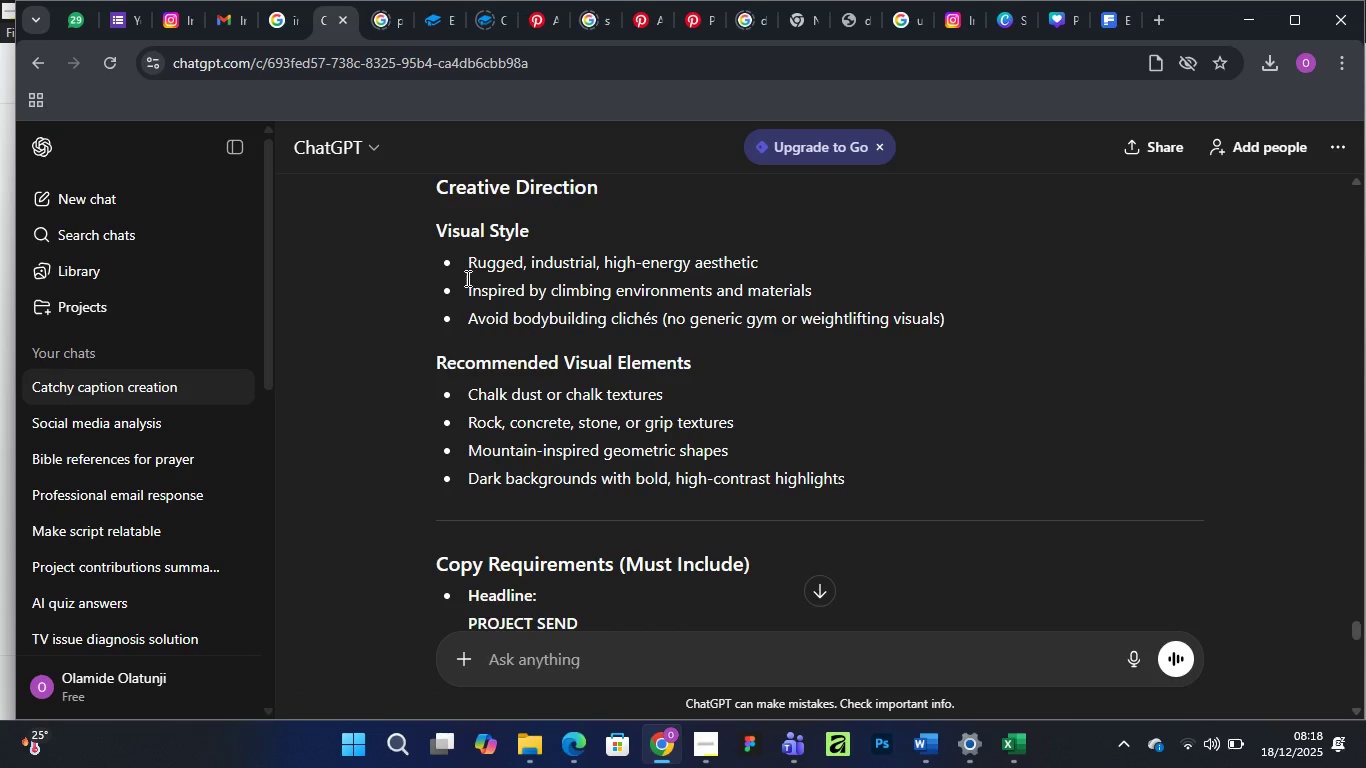 
wait(10.64)
 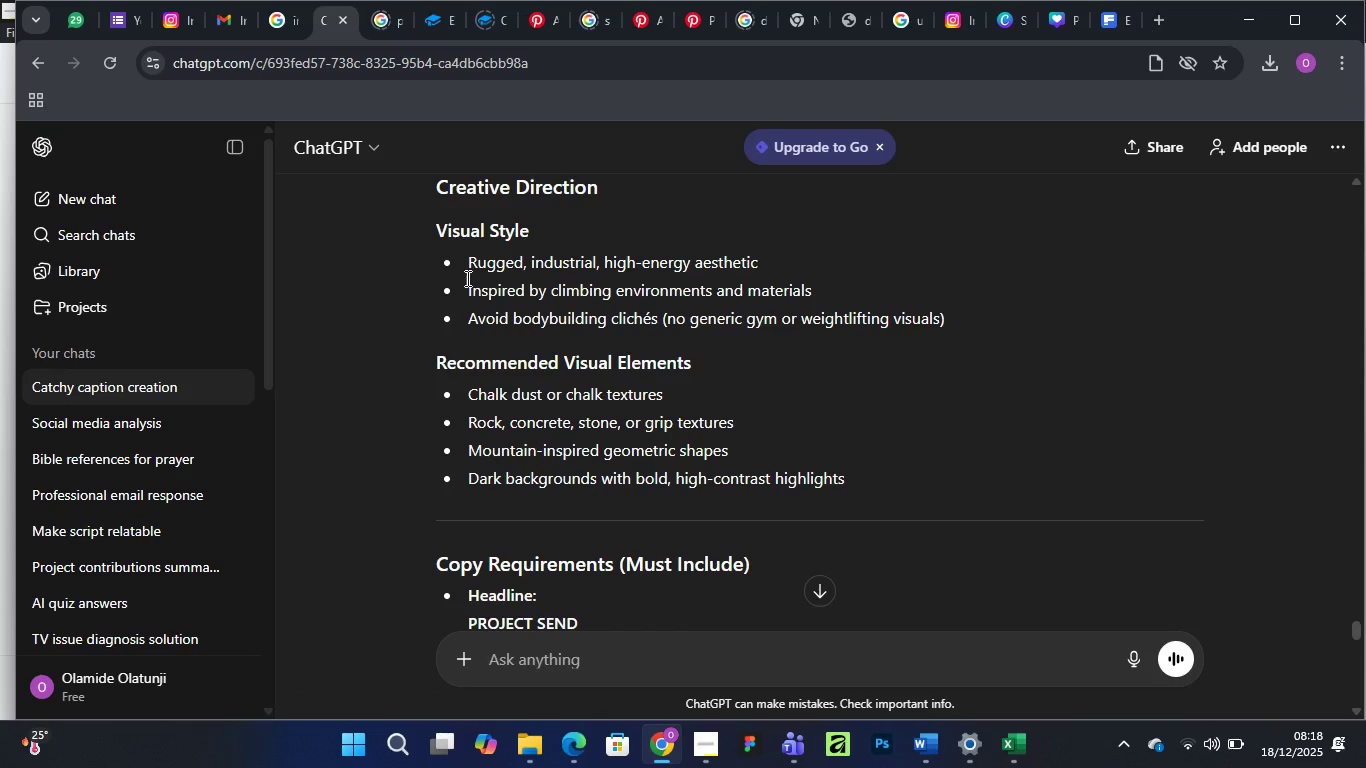 
mouse_move([1038, 33])
 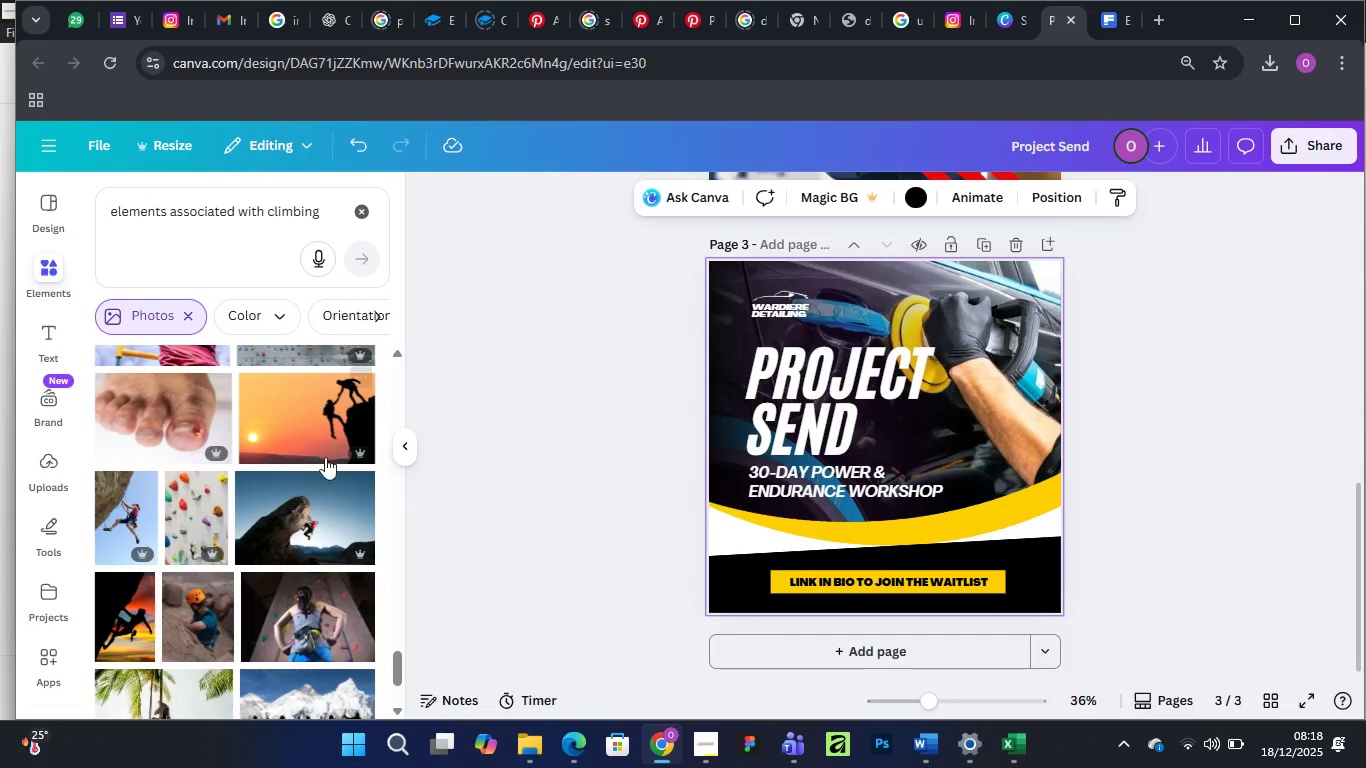 
mouse_move([468, 403])
 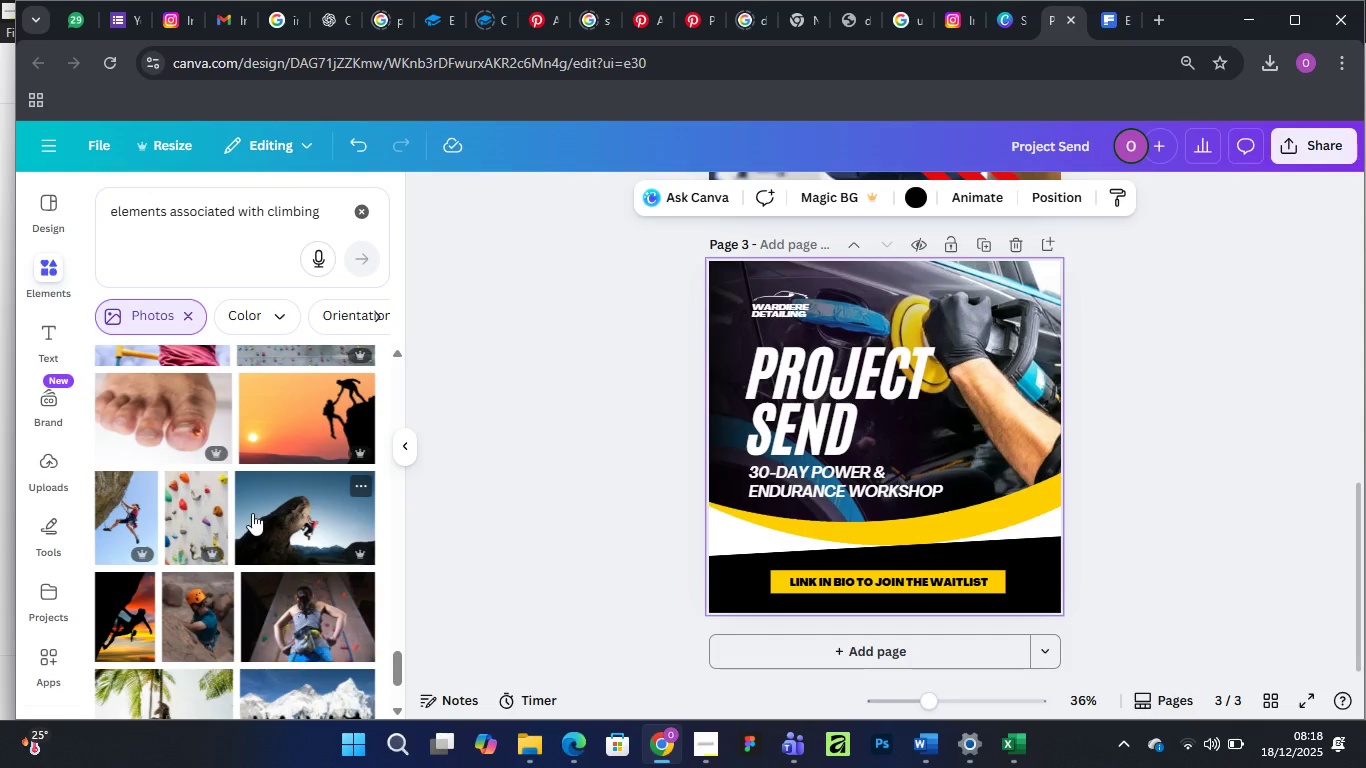 
mouse_move([235, 501])
 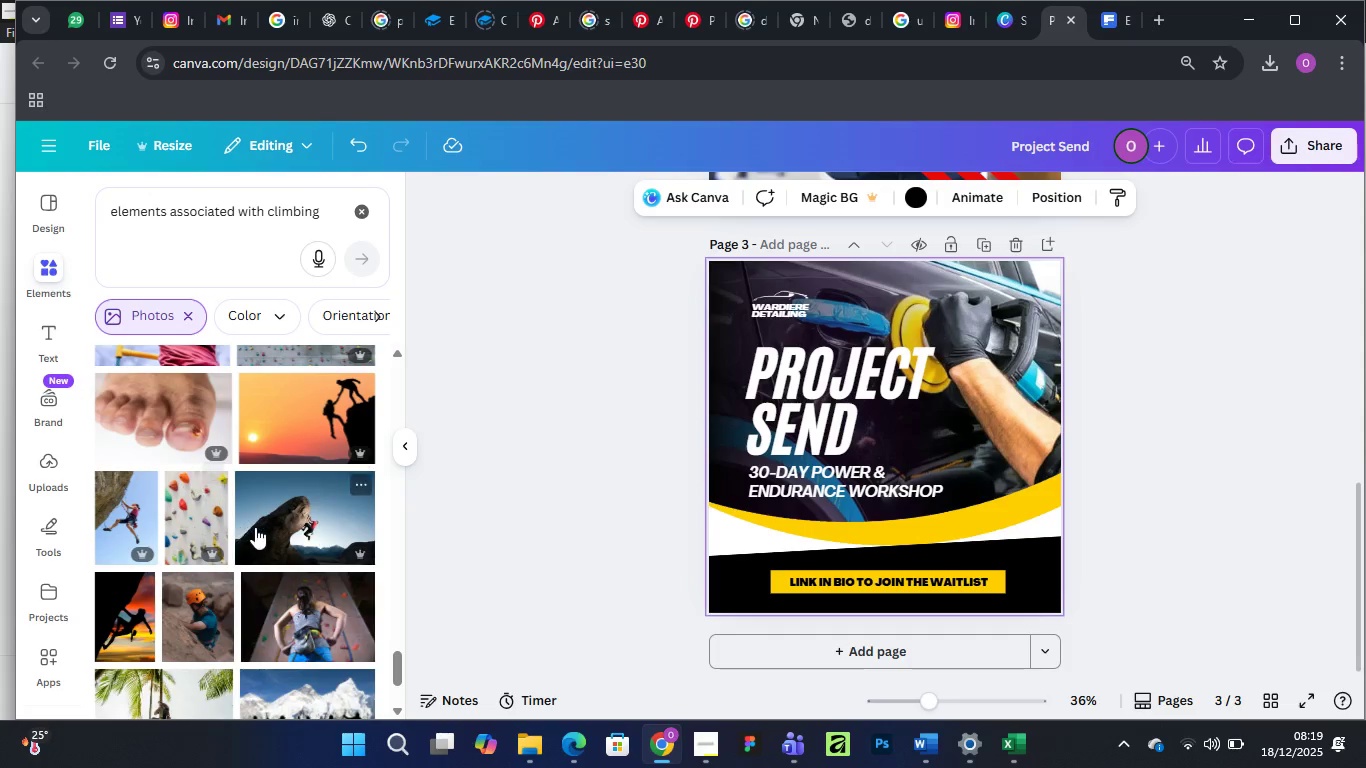 
scroll: coordinate [256, 527], scroll_direction: up, amount: 1.0
 